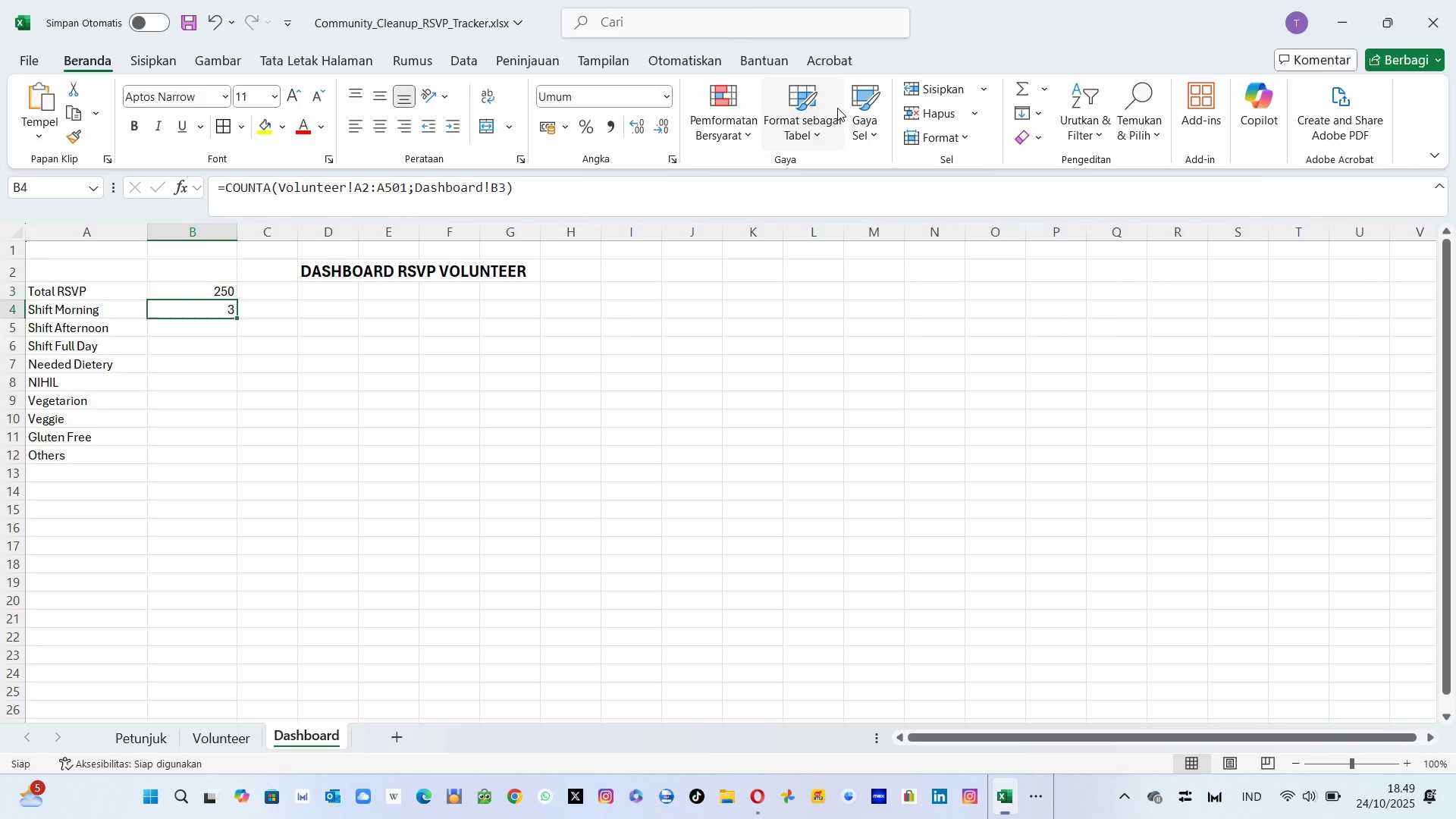 
key(ArrowDown)
 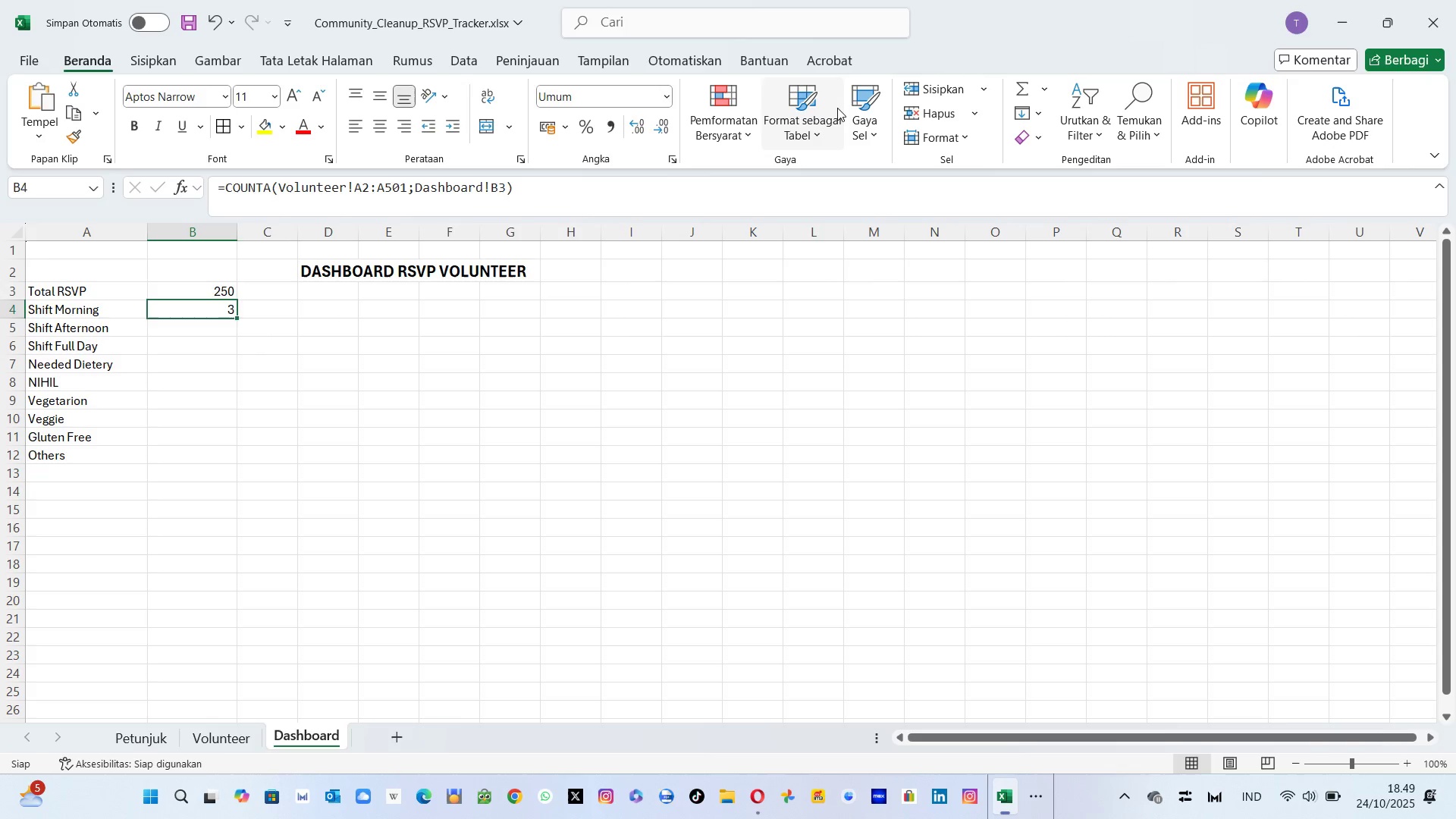 
key(ArrowUp)
 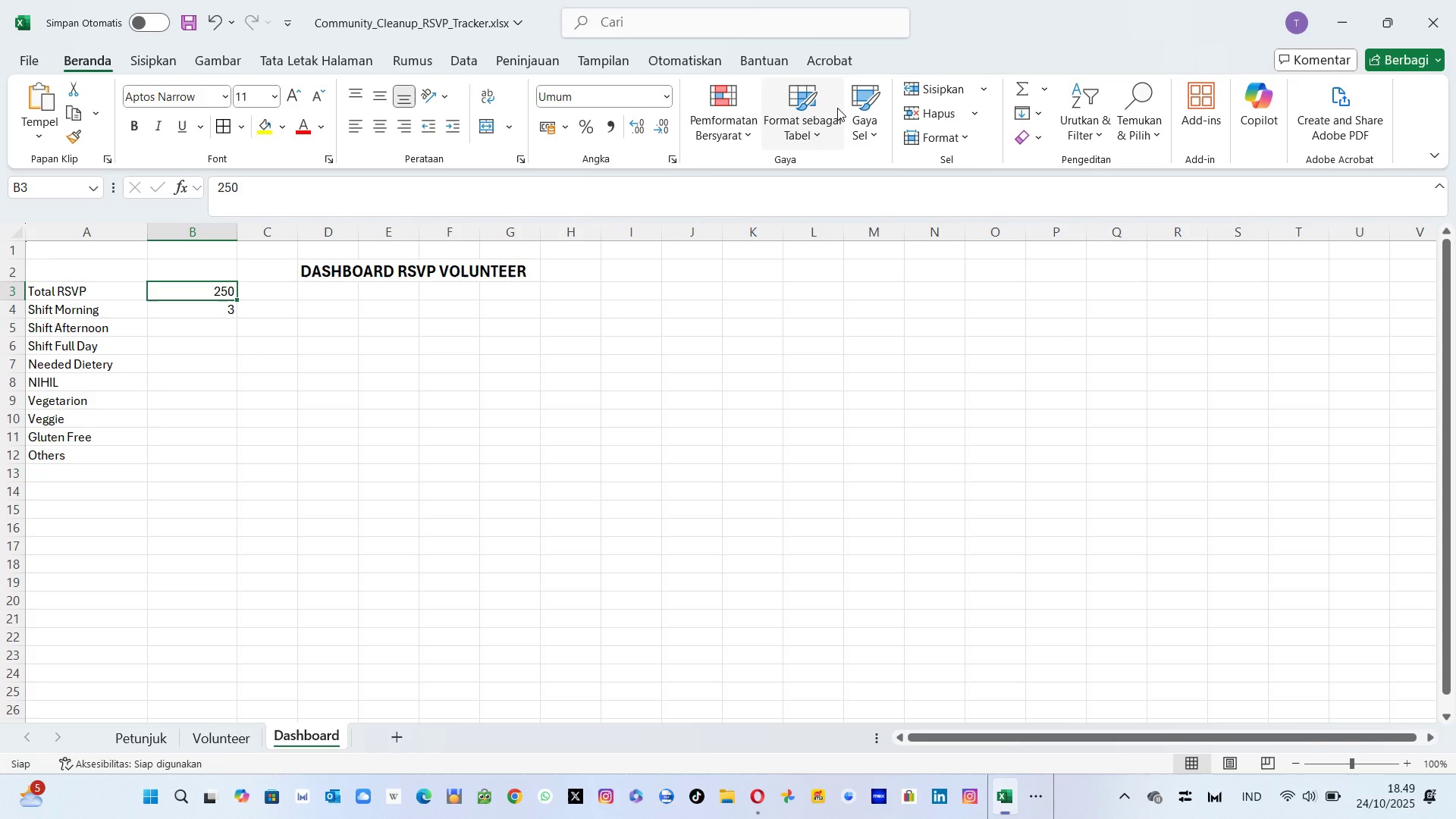 
type(500)
 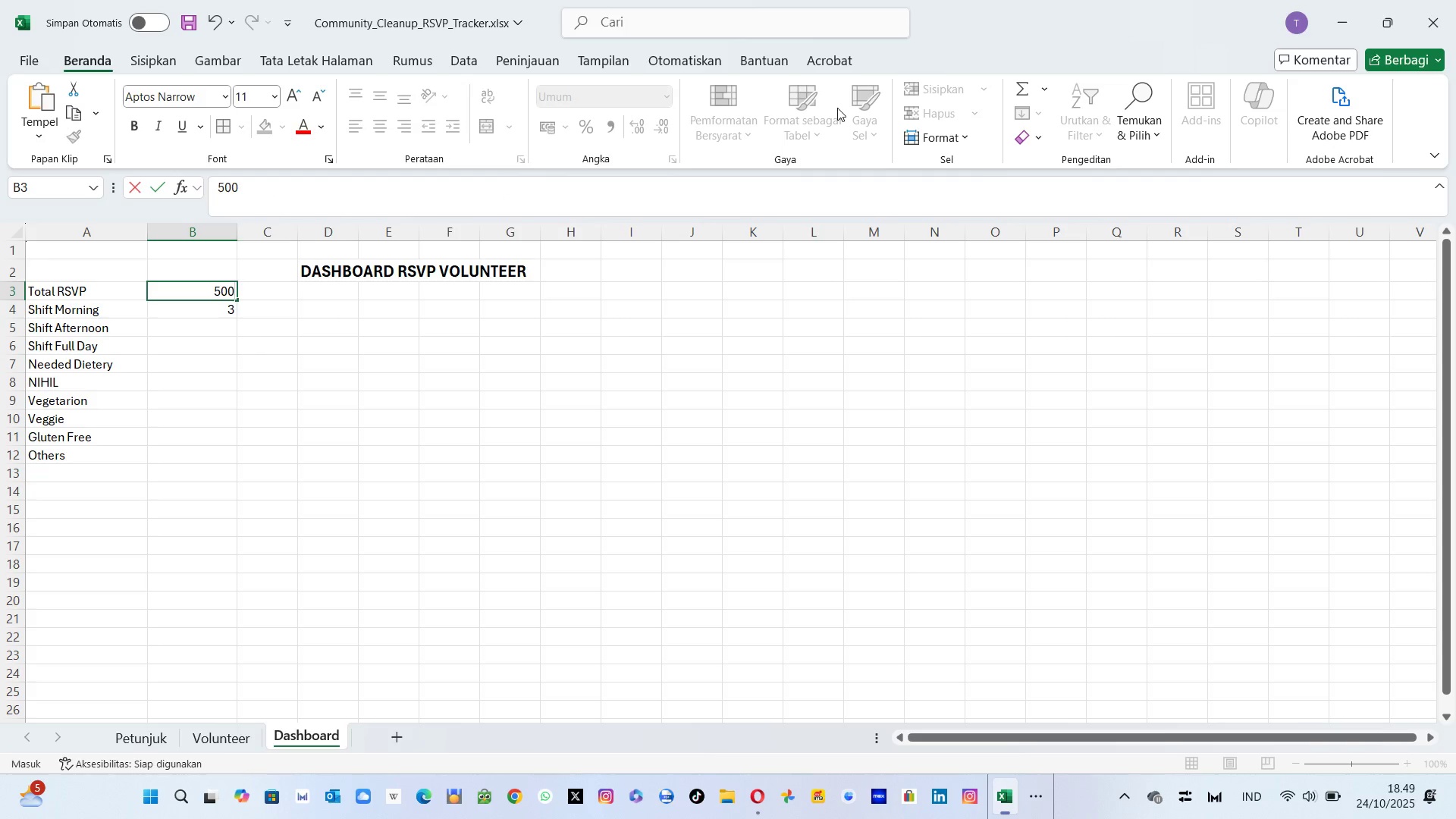 
key(Enter)
 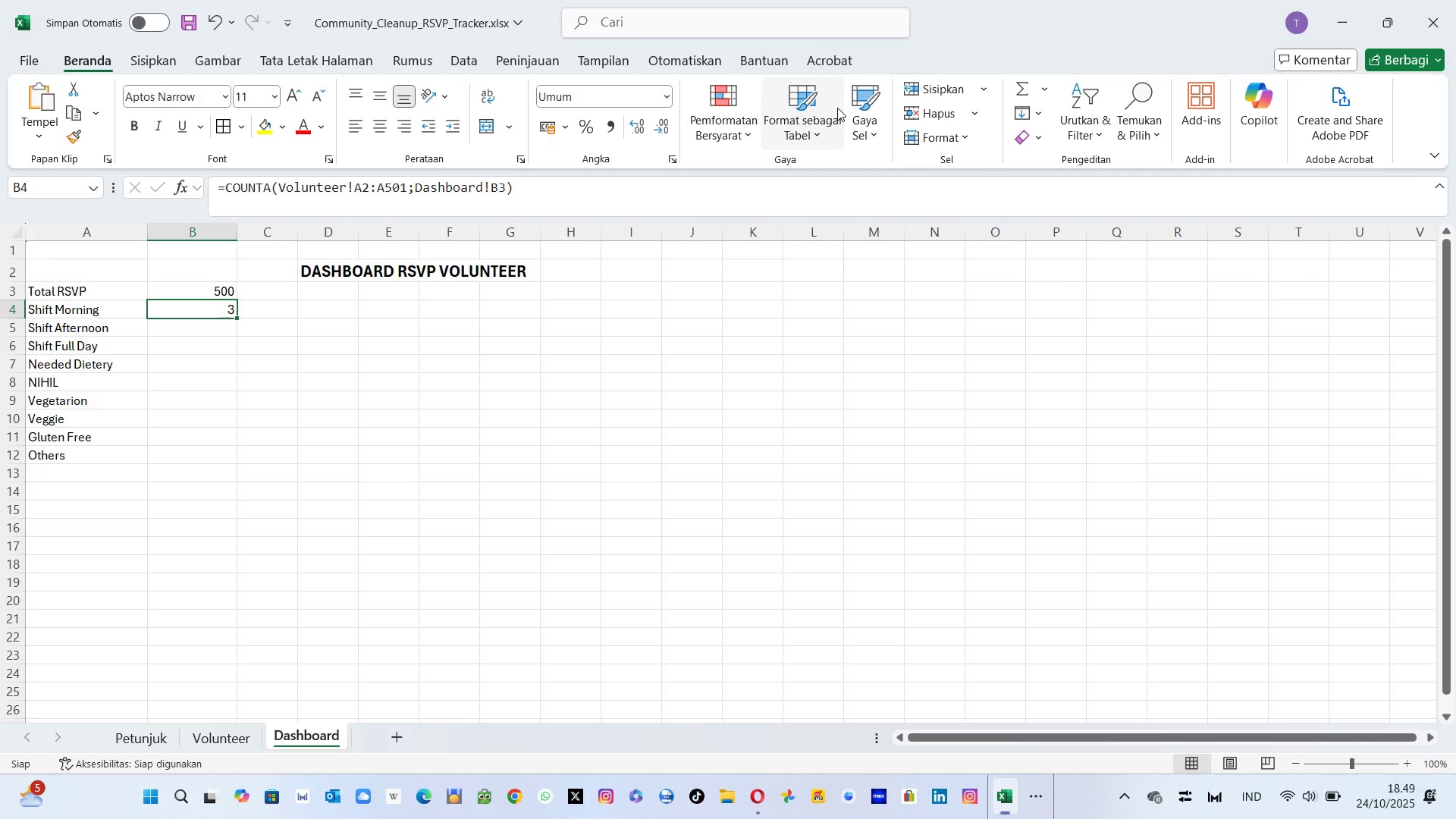 
key(ArrowUp)
 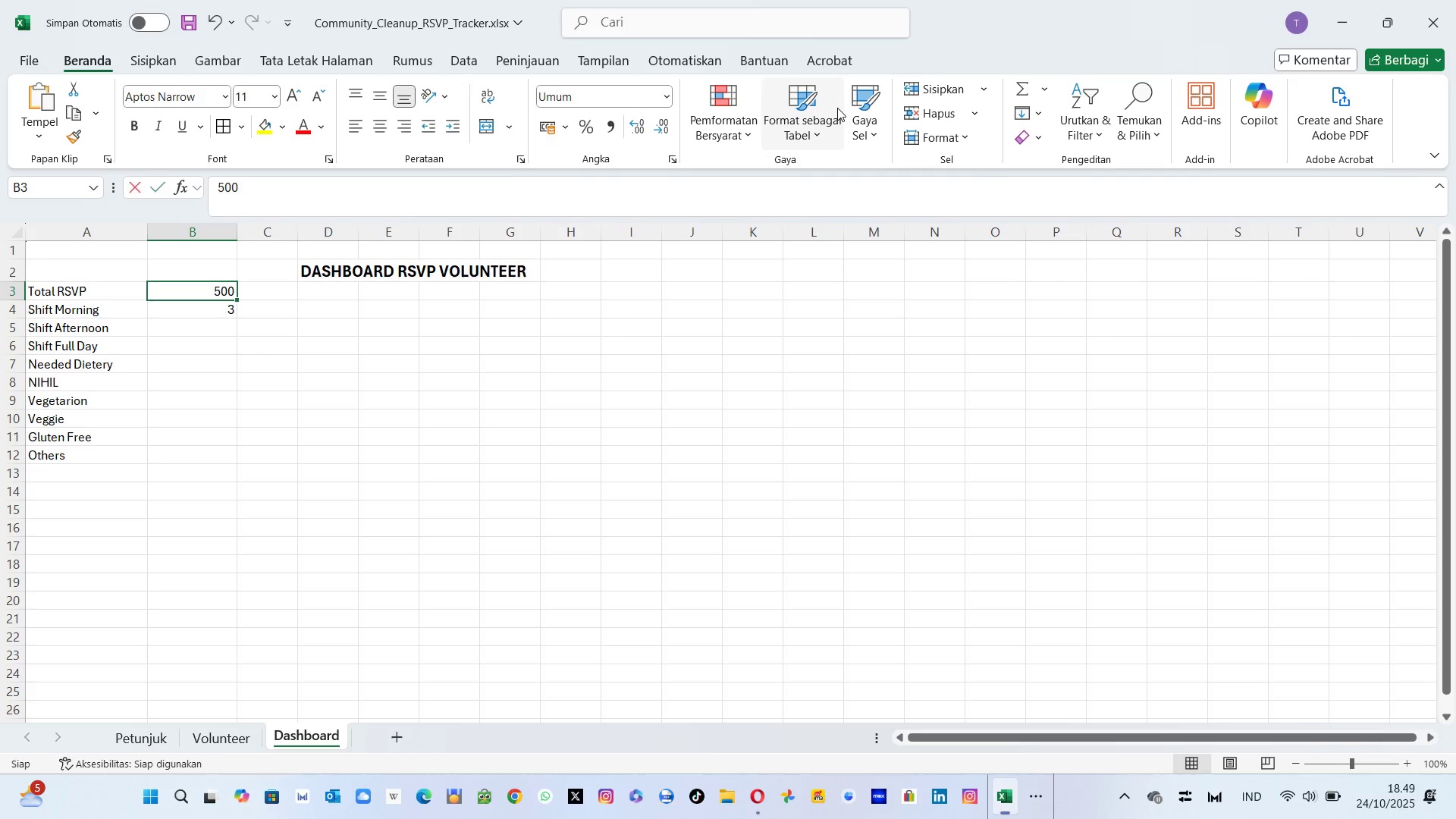 
type(100)
 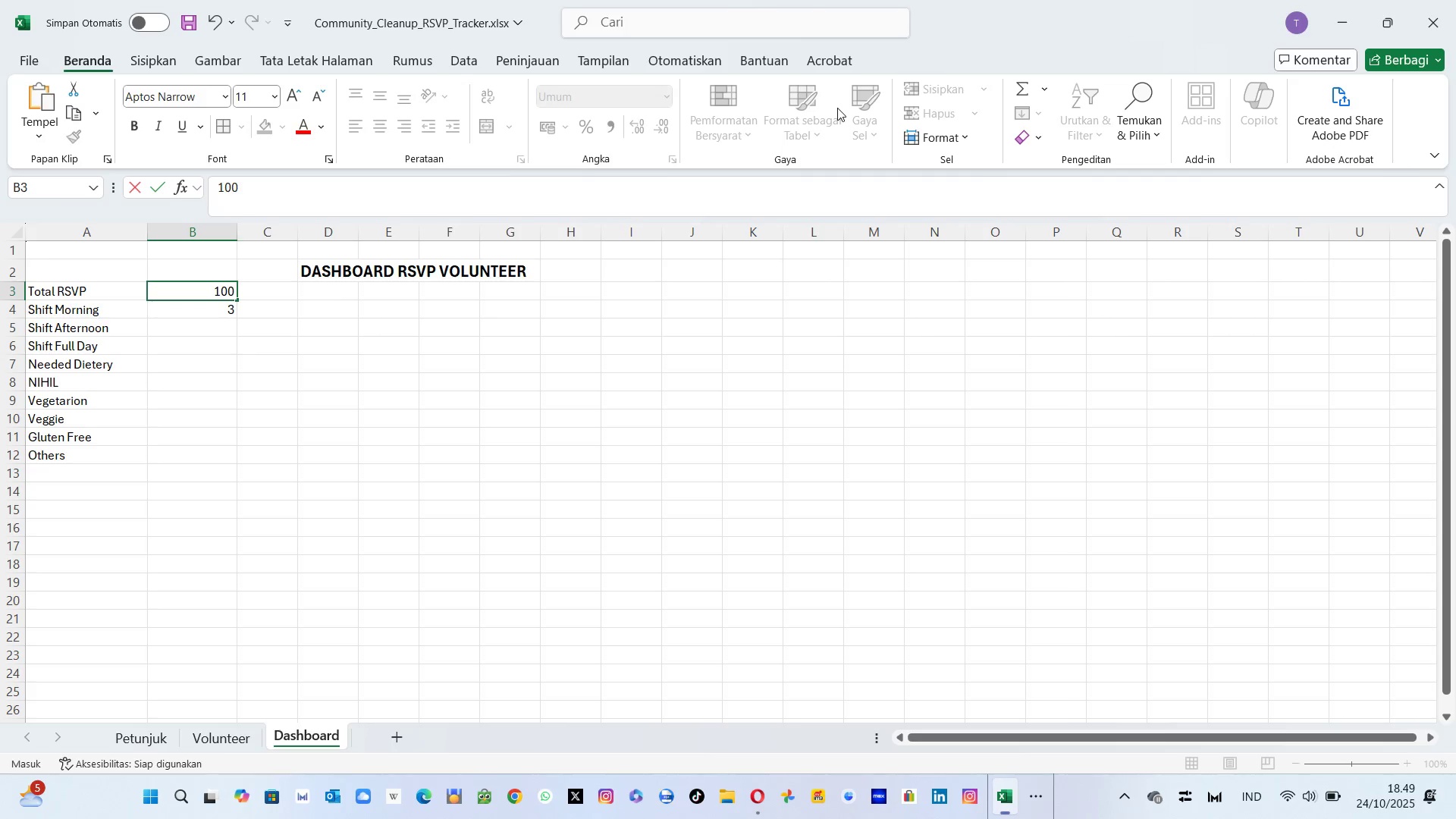 
key(Enter)
 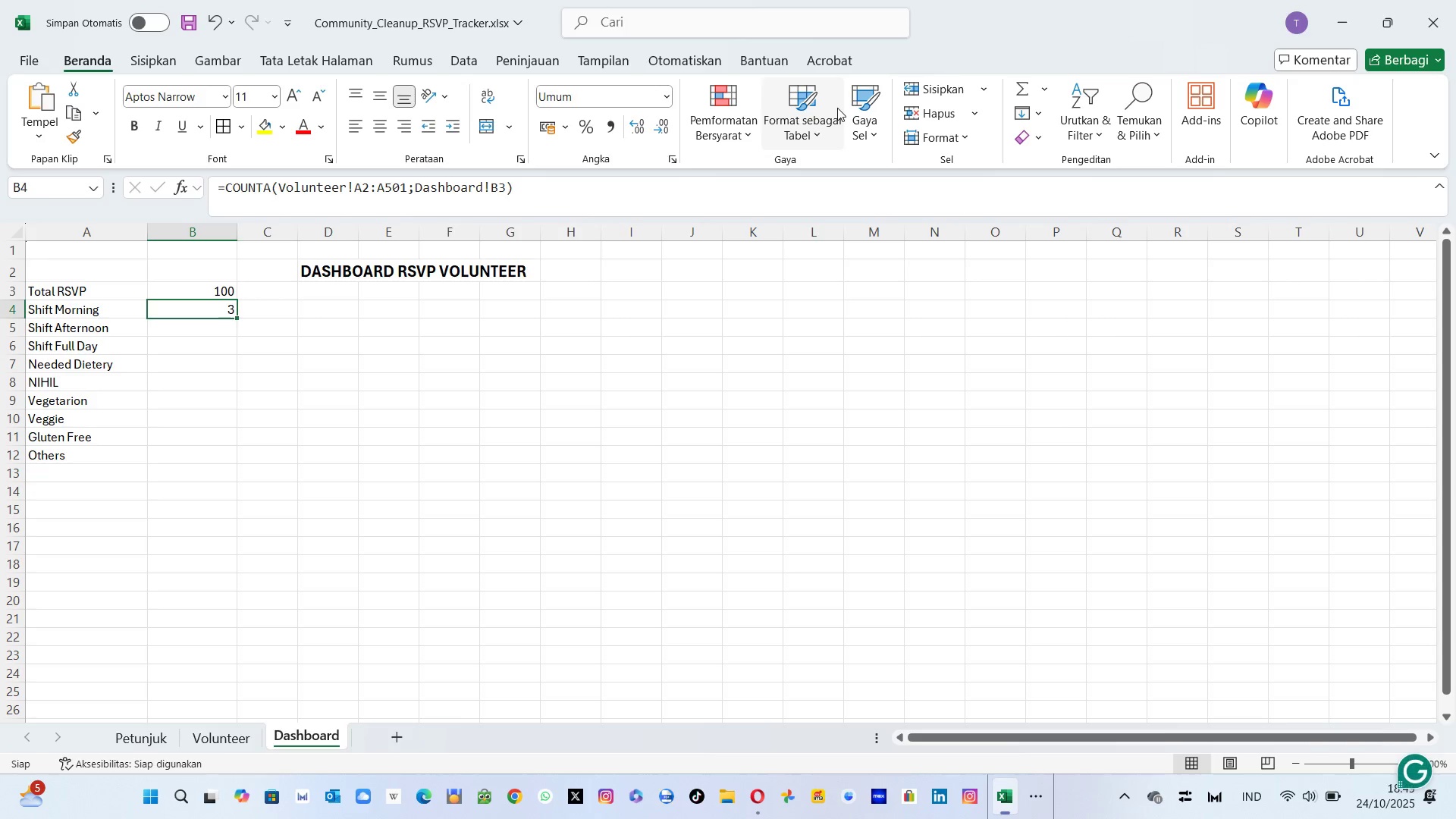 
key(ArrowUp)
 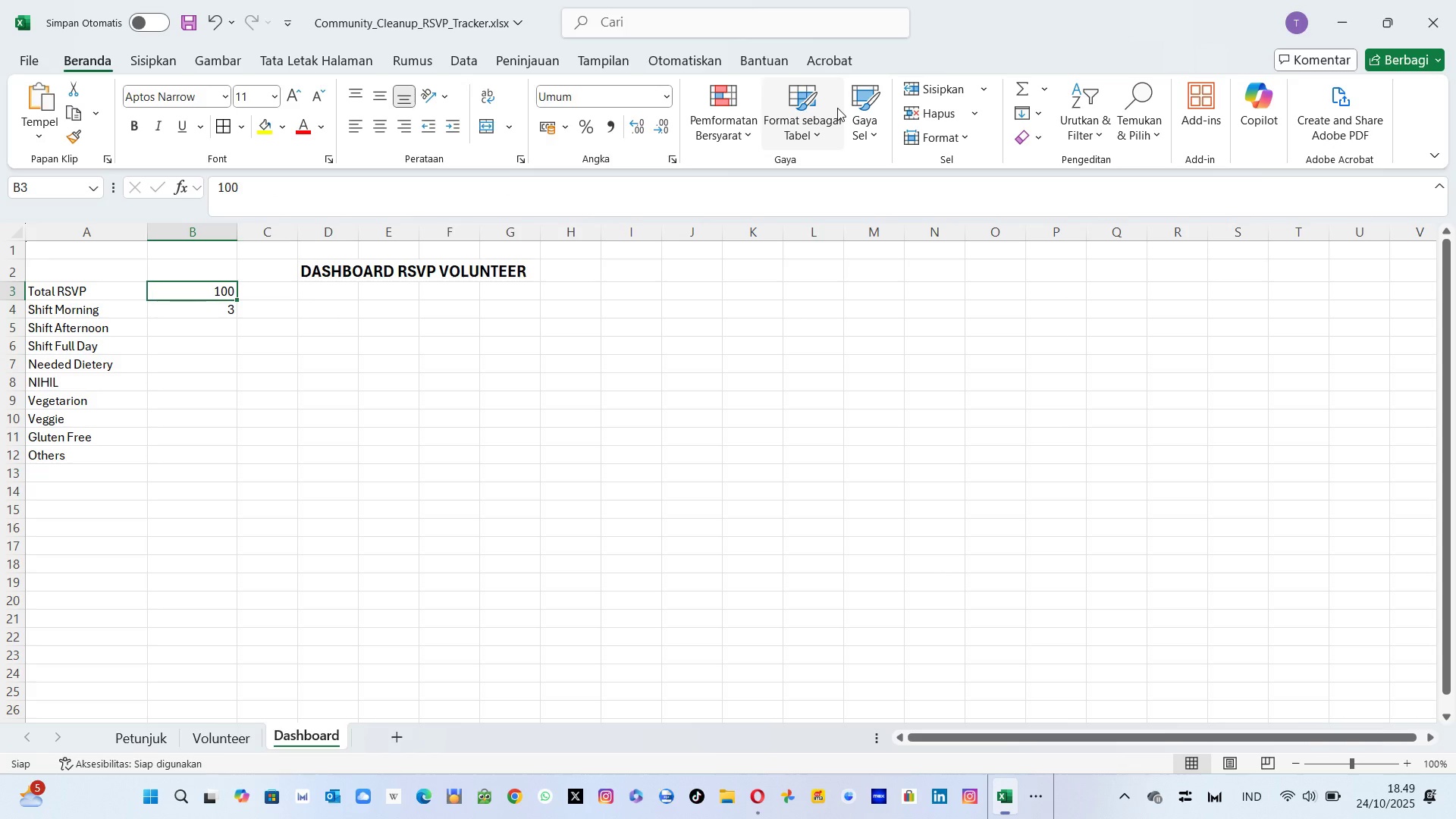 
key(0)
 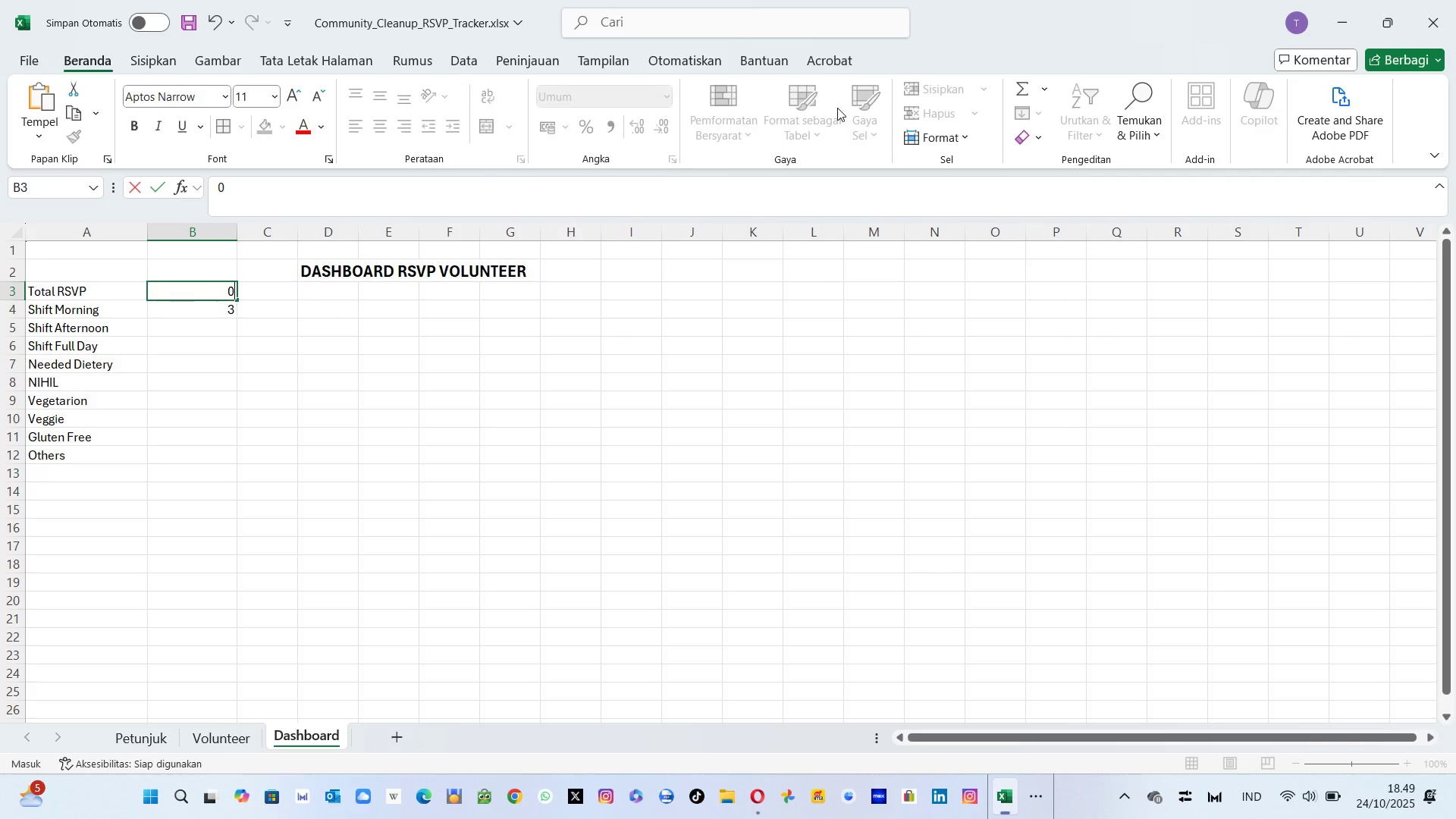 
key(Enter)
 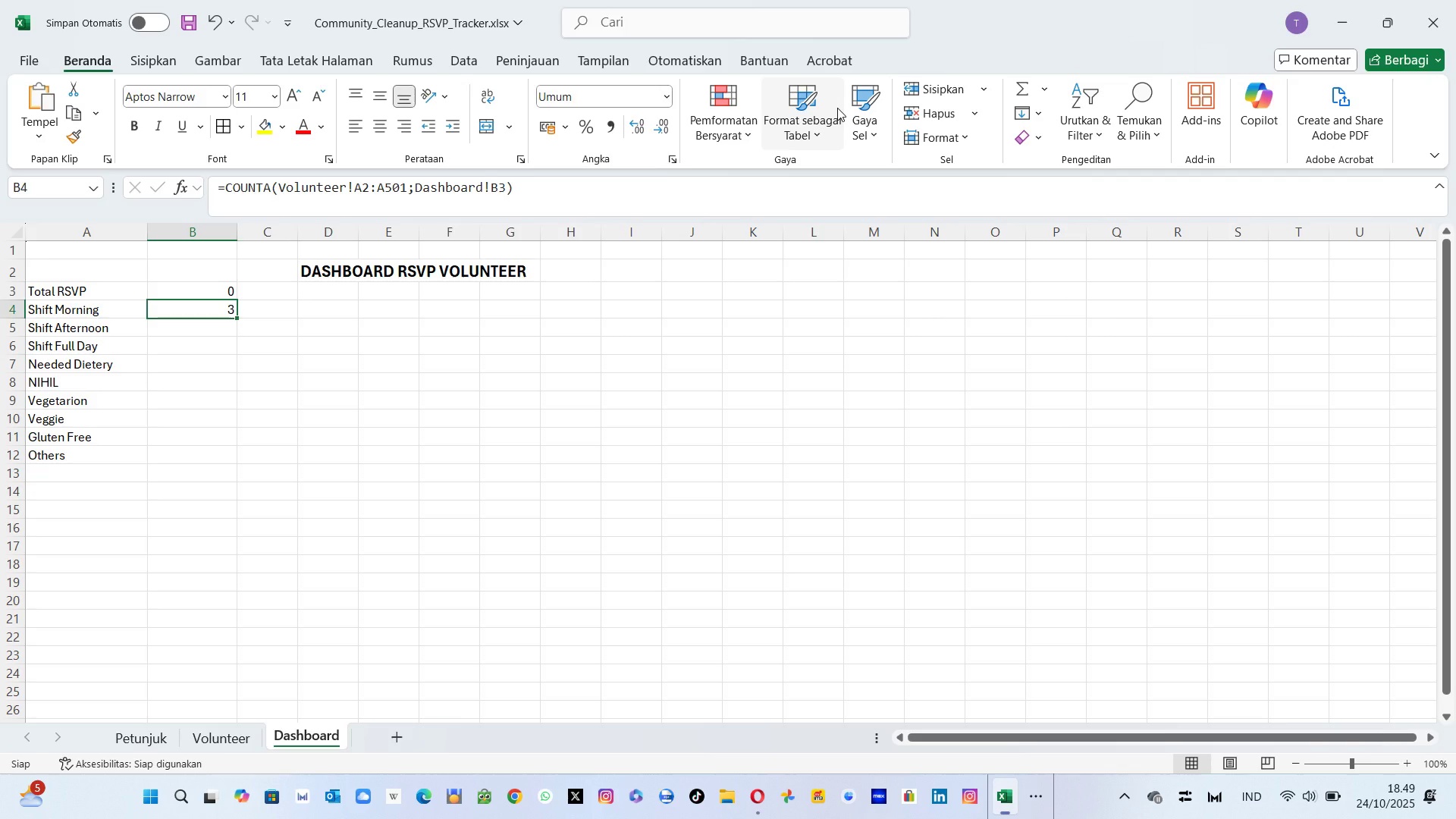 
key(ArrowUp)
 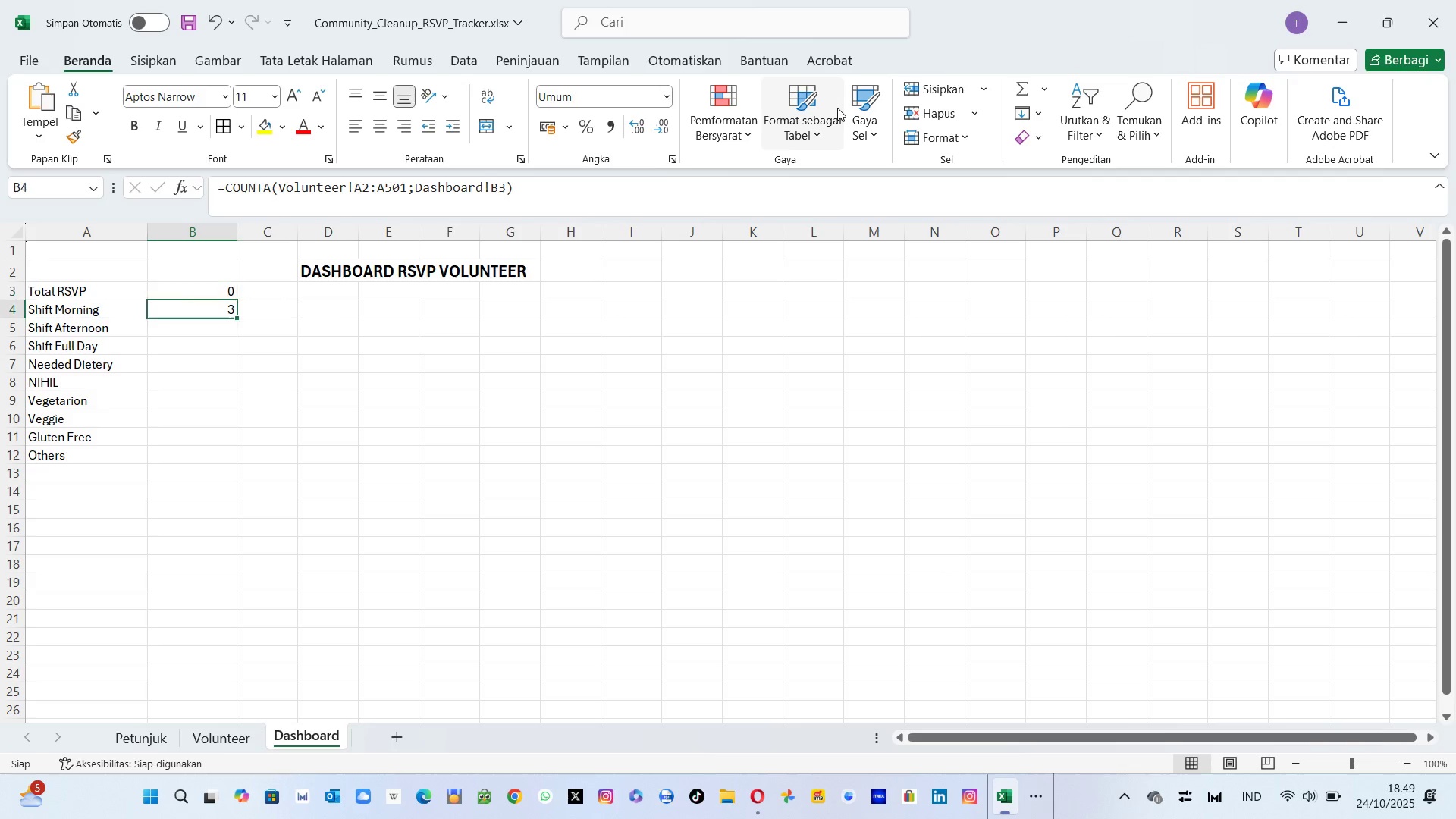 
key(ArrowDown)
 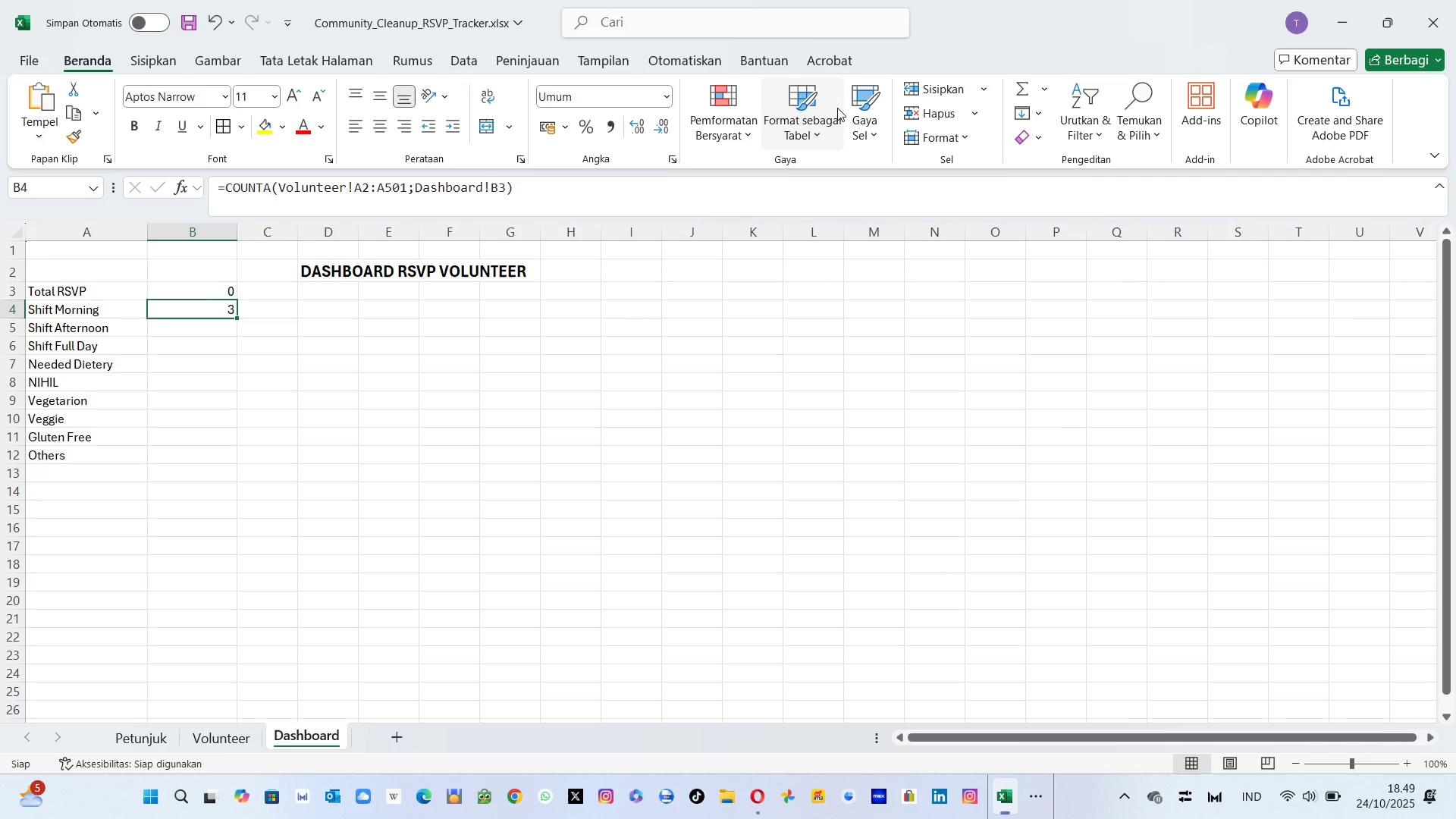 
key(ArrowUp)
 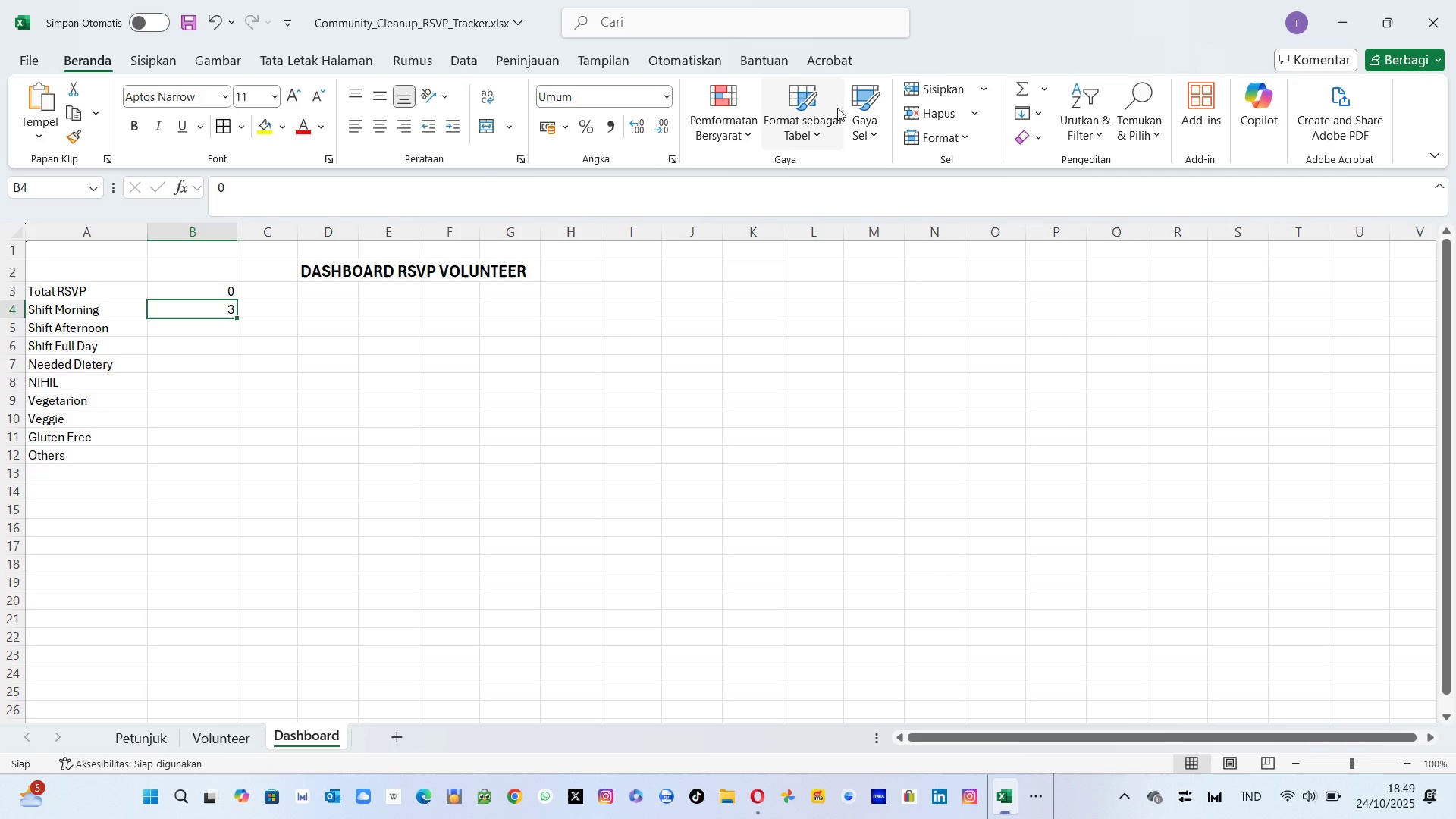 
key(ArrowDown)
 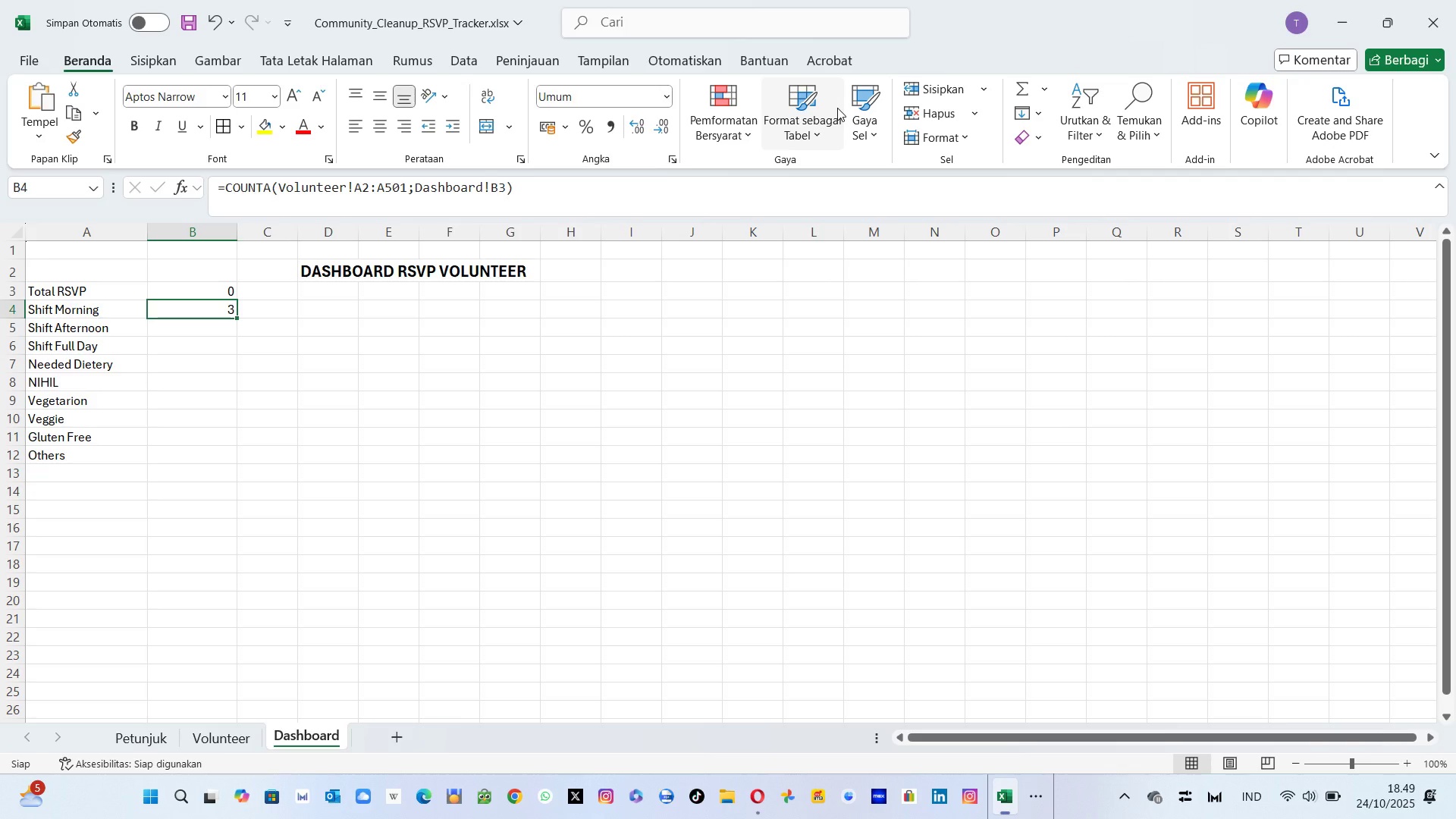 
key(ArrowUp)
 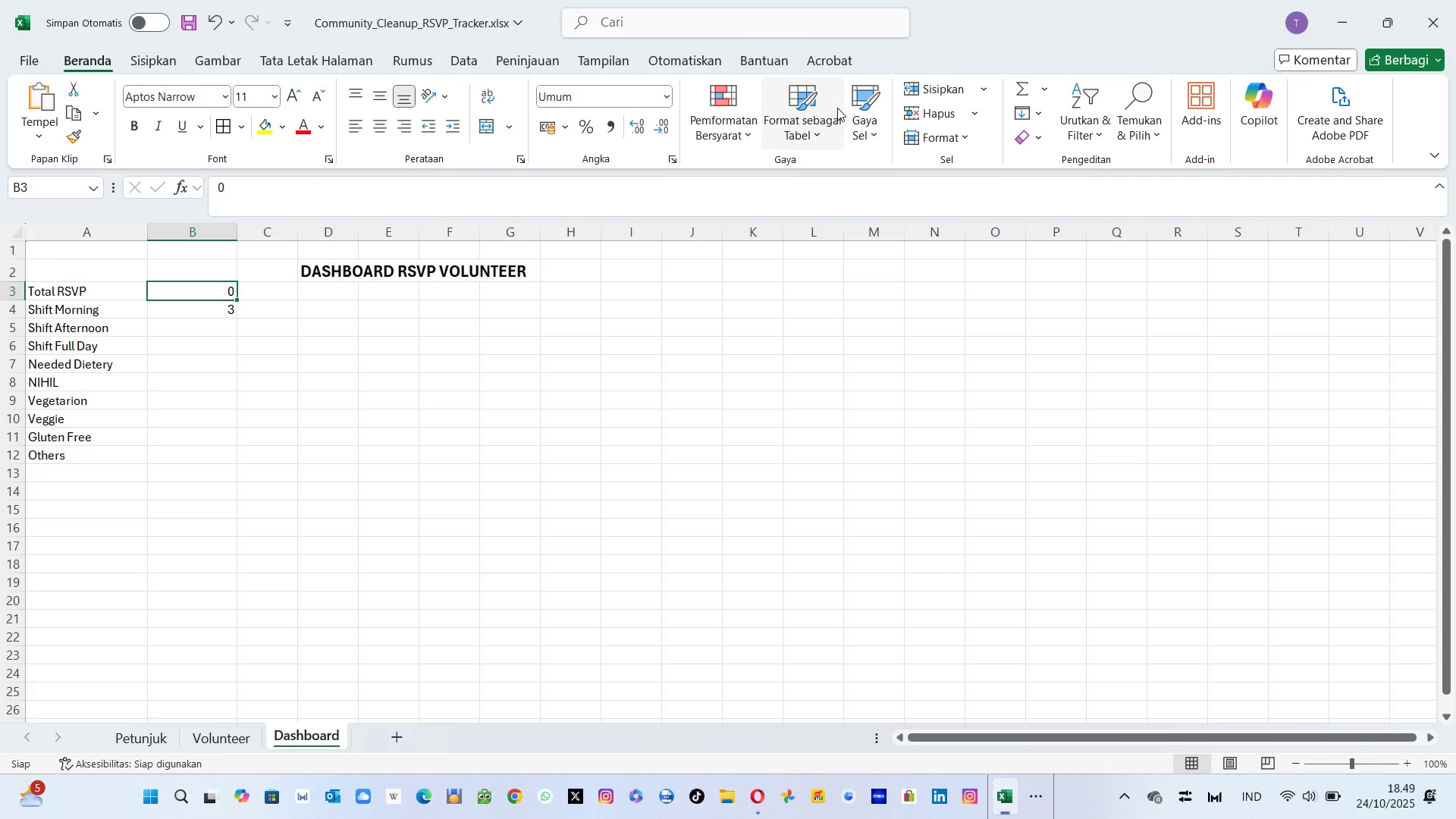 
key(ArrowLeft)
 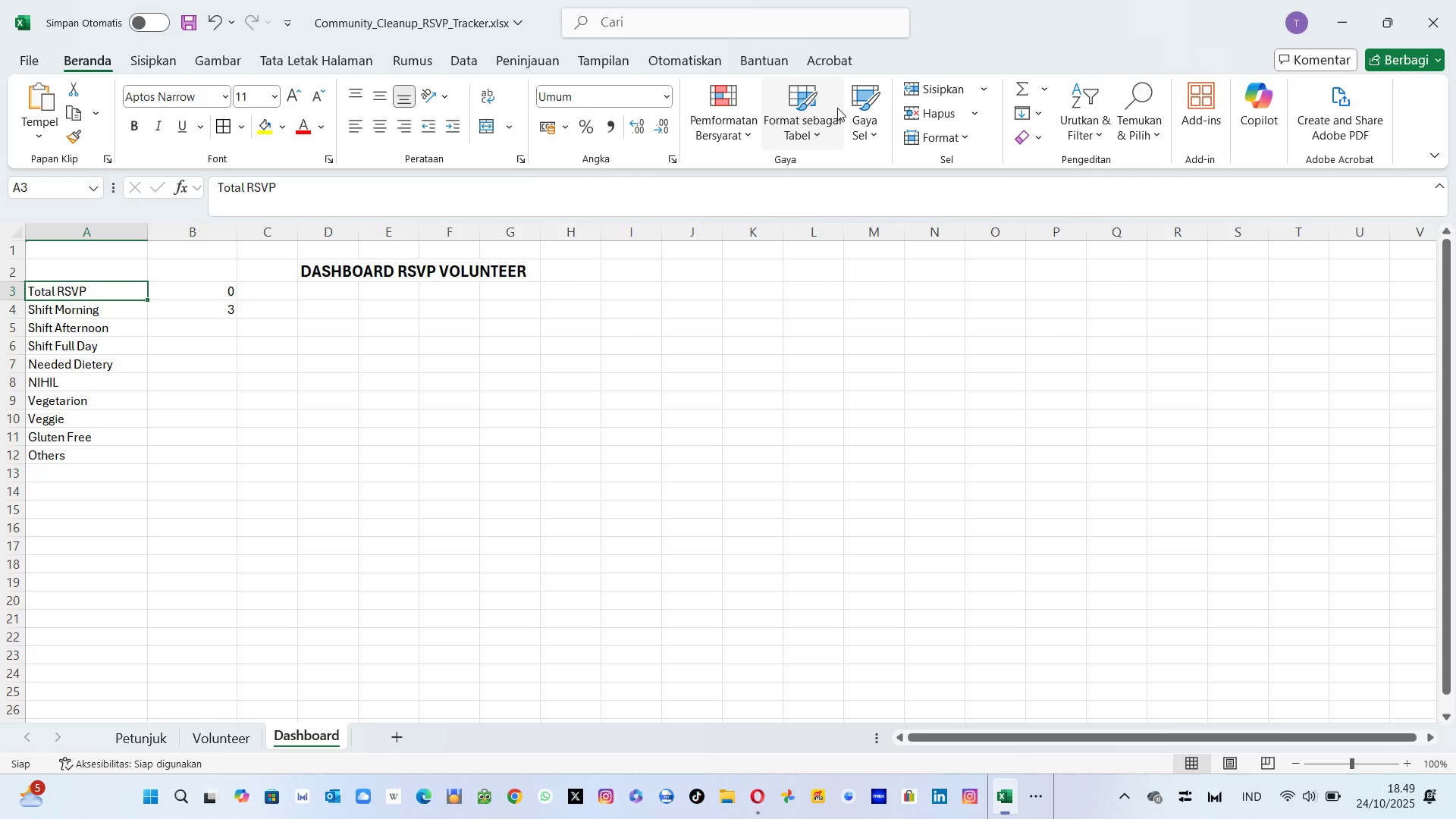 
key(ArrowRight)
 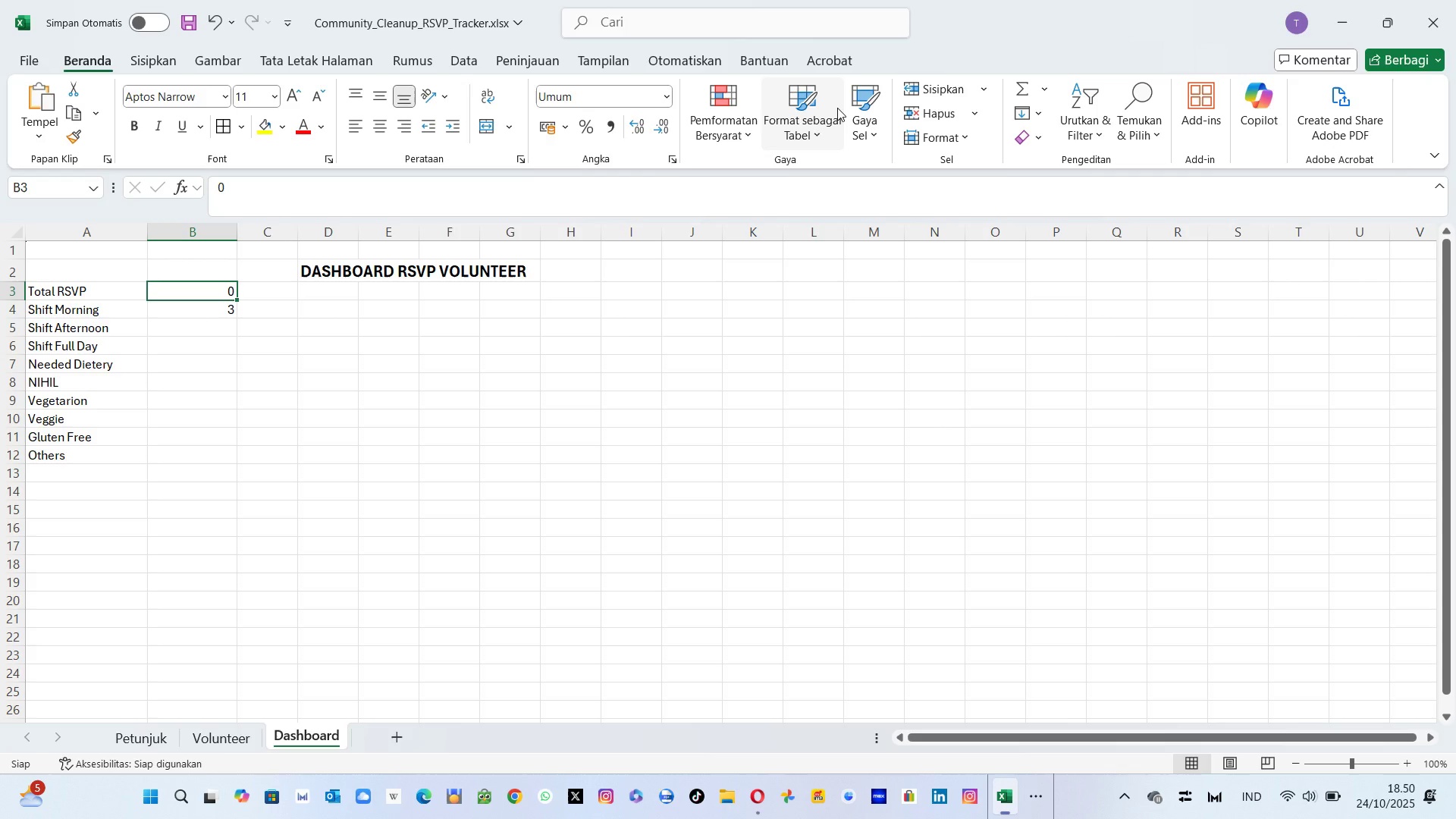 
key(2)
 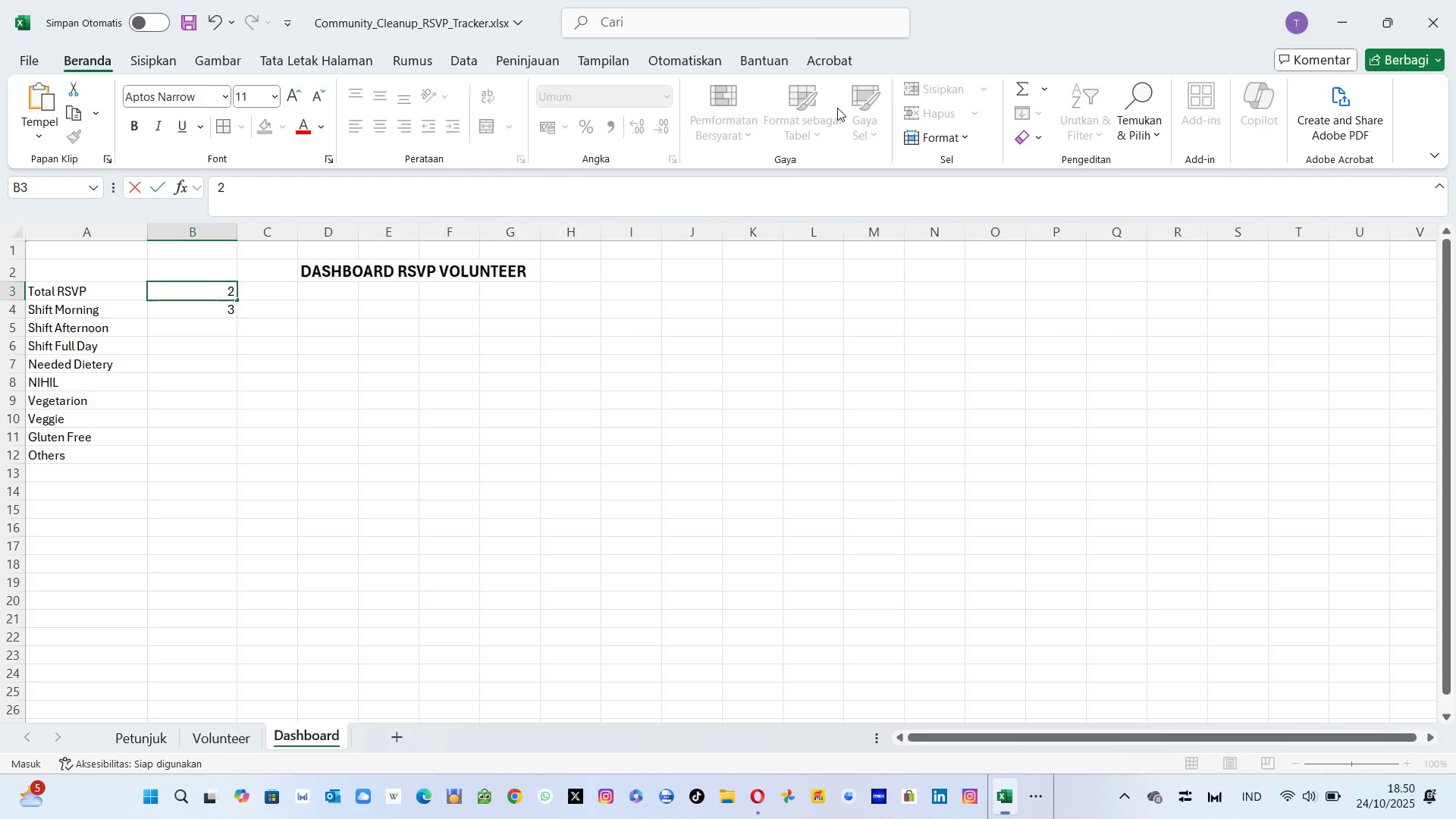 
key(Enter)
 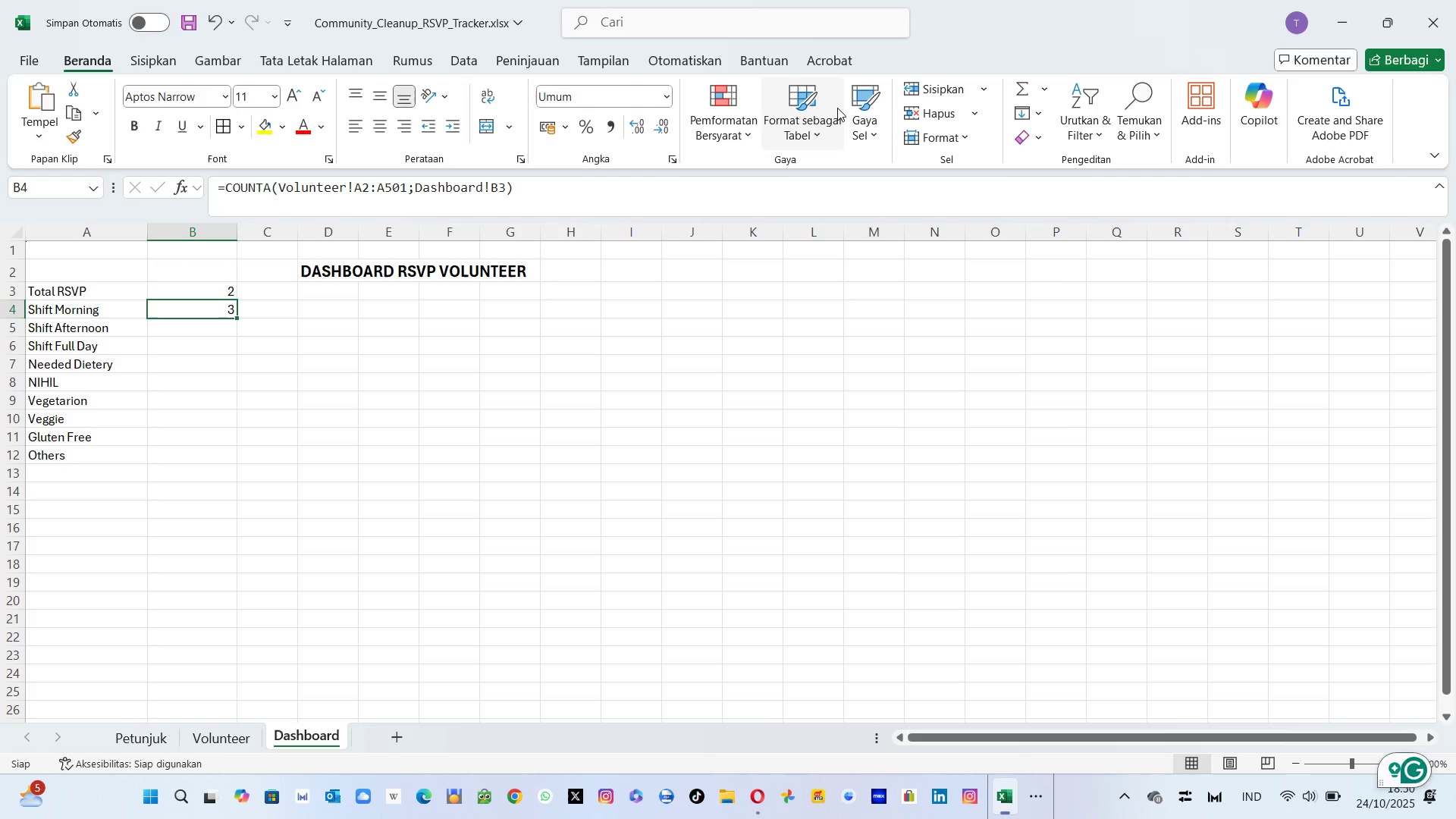 
key(ArrowUp)
 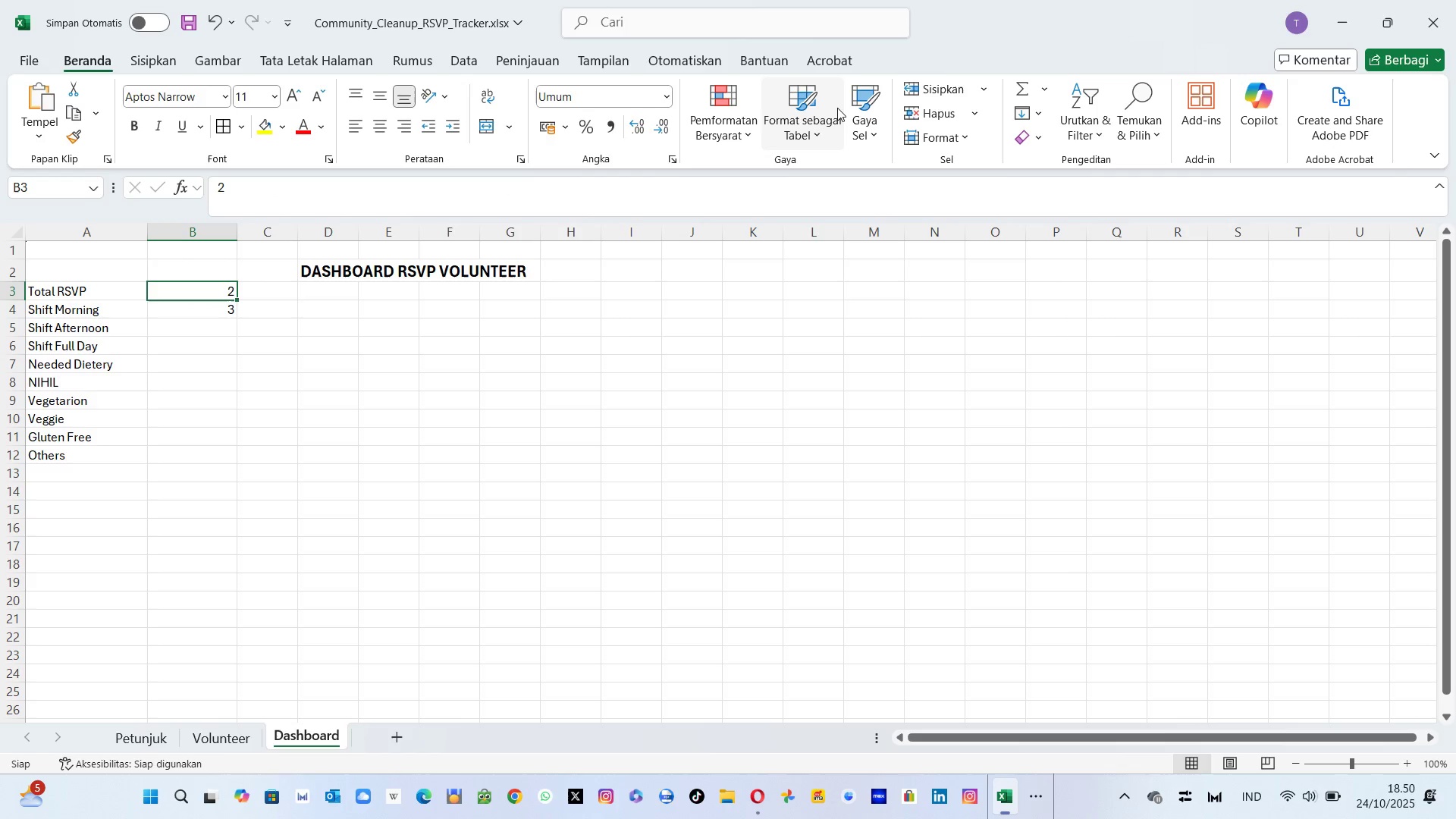 
key(3)
 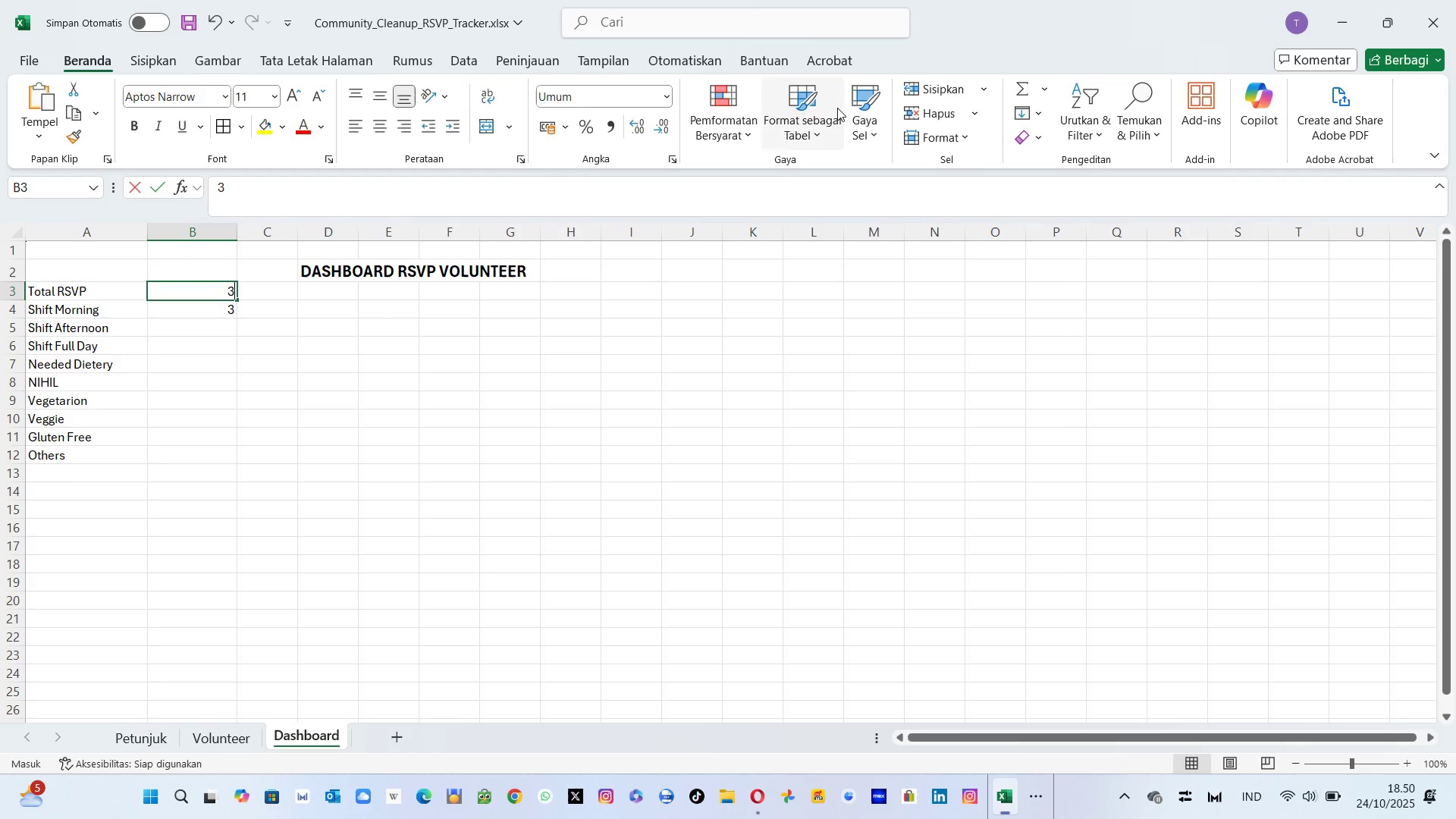 
key(Enter)
 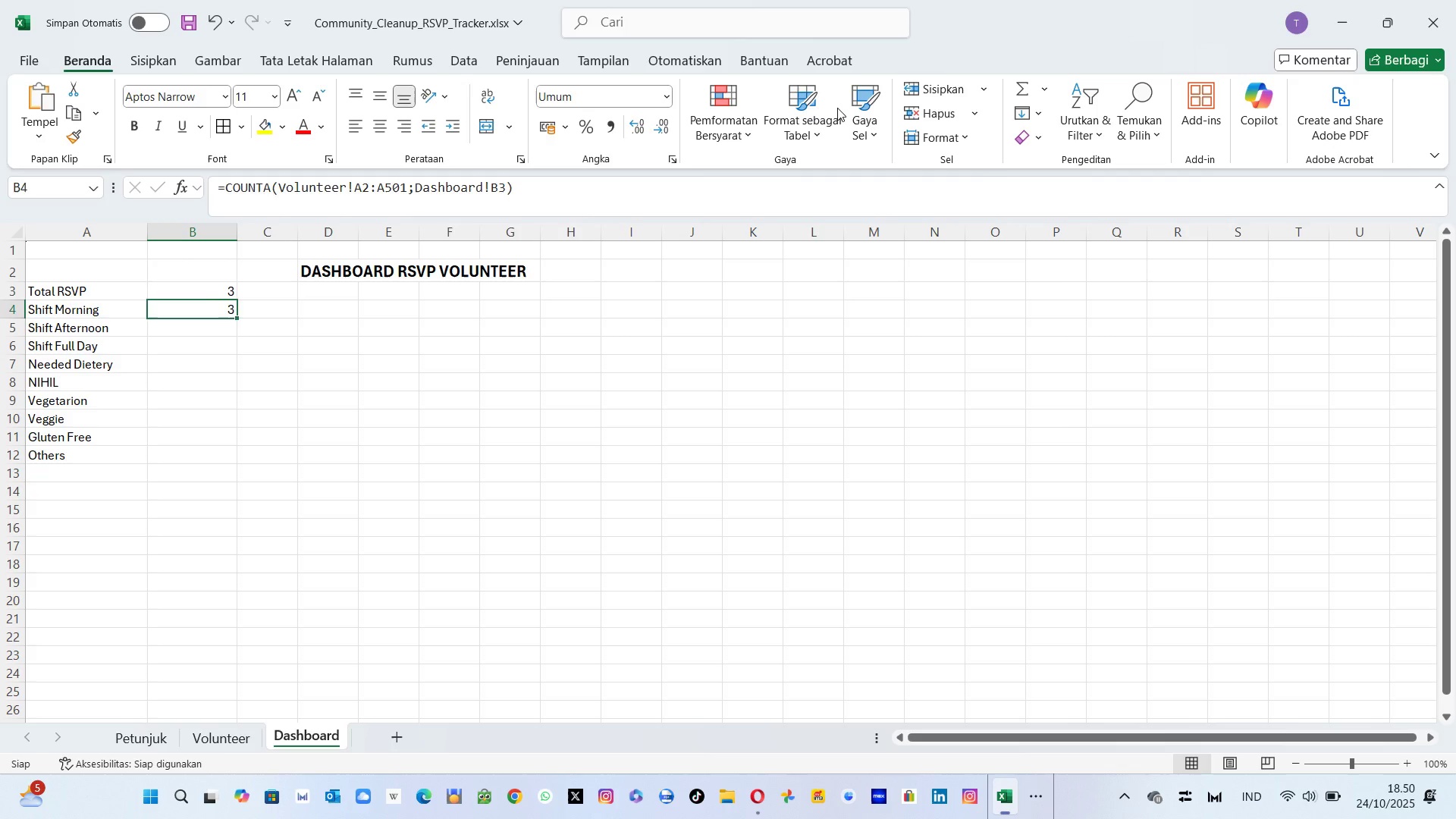 
key(ArrowUp)
 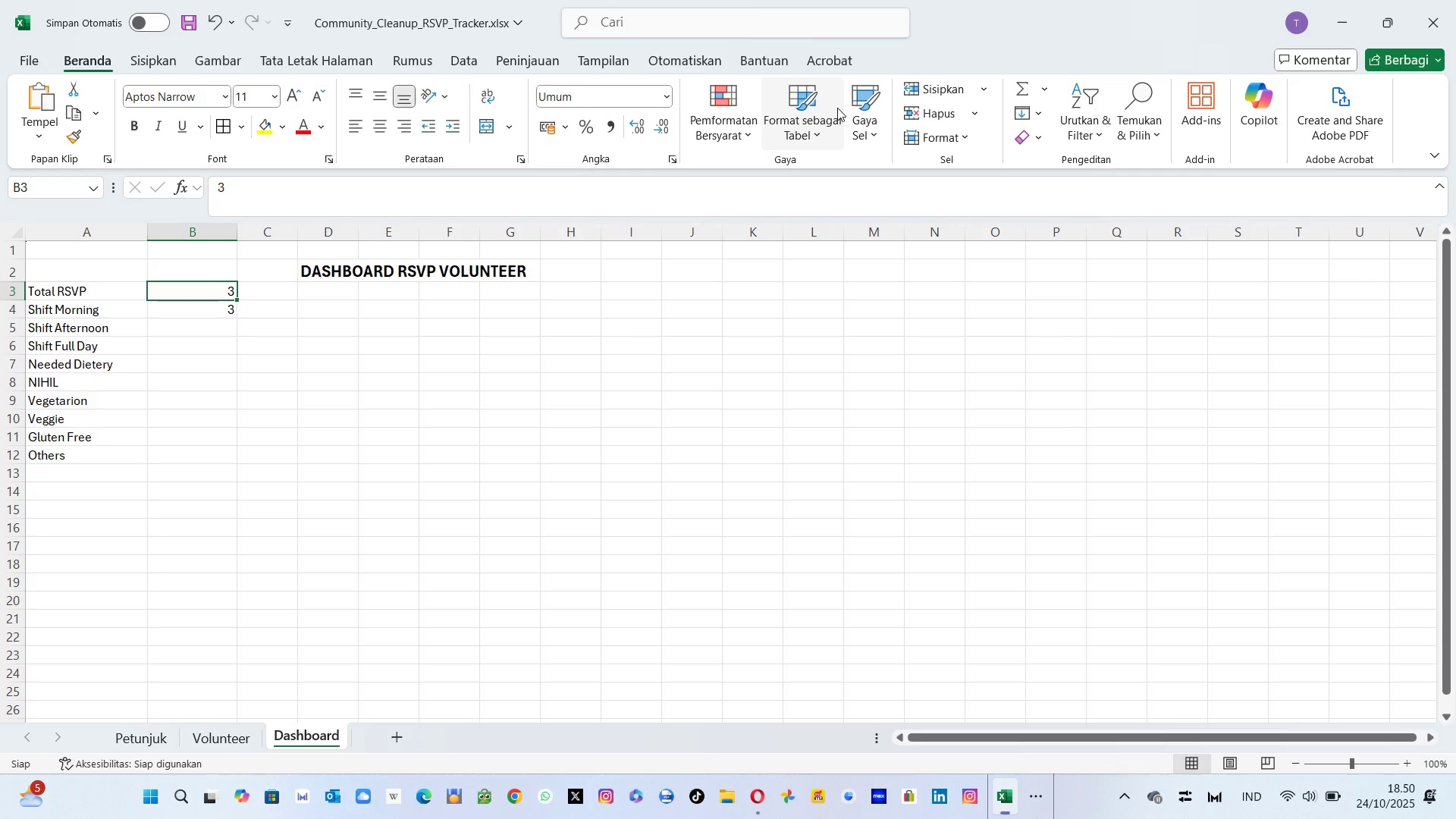 
key(0)
 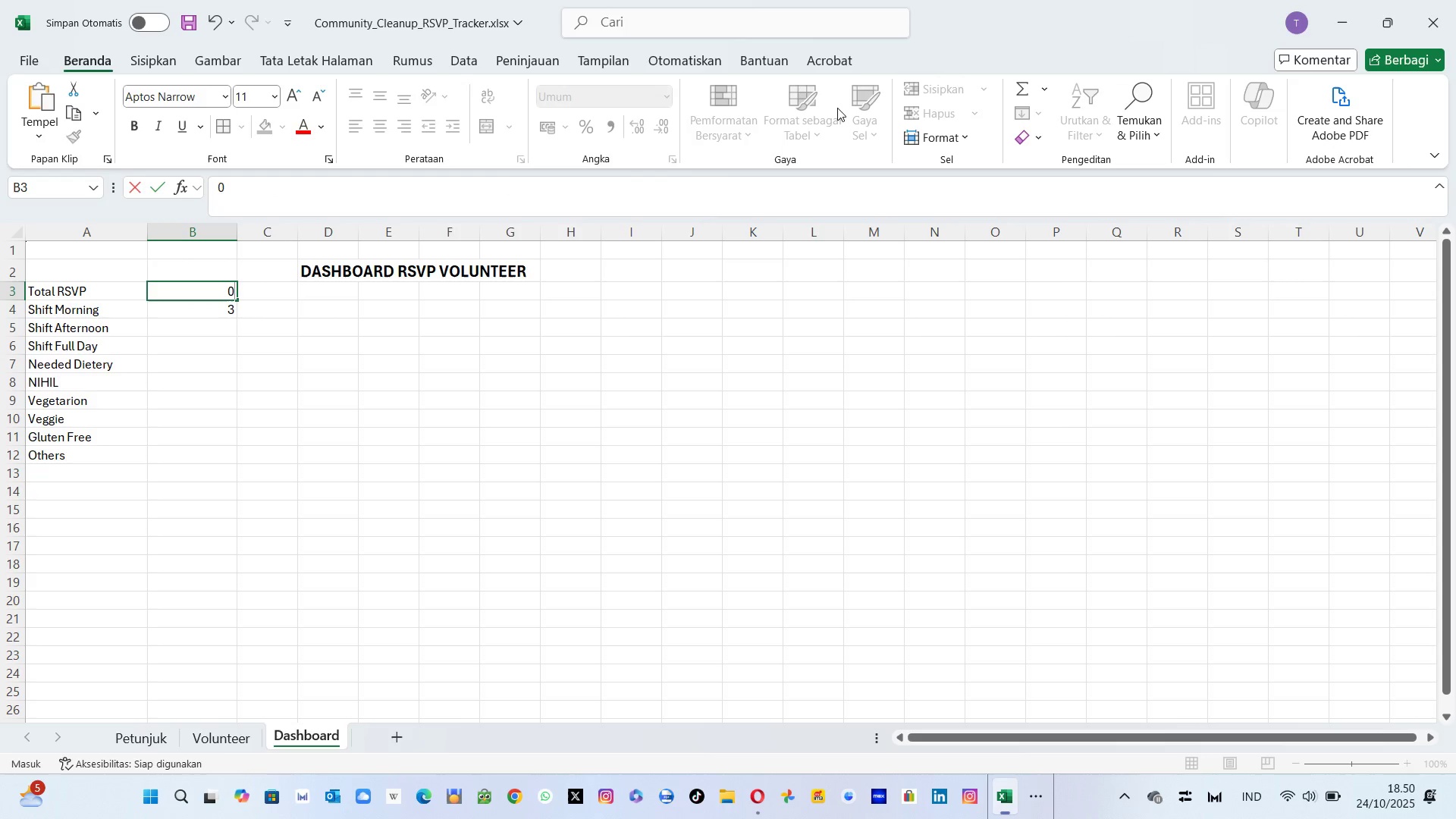 
key(Enter)
 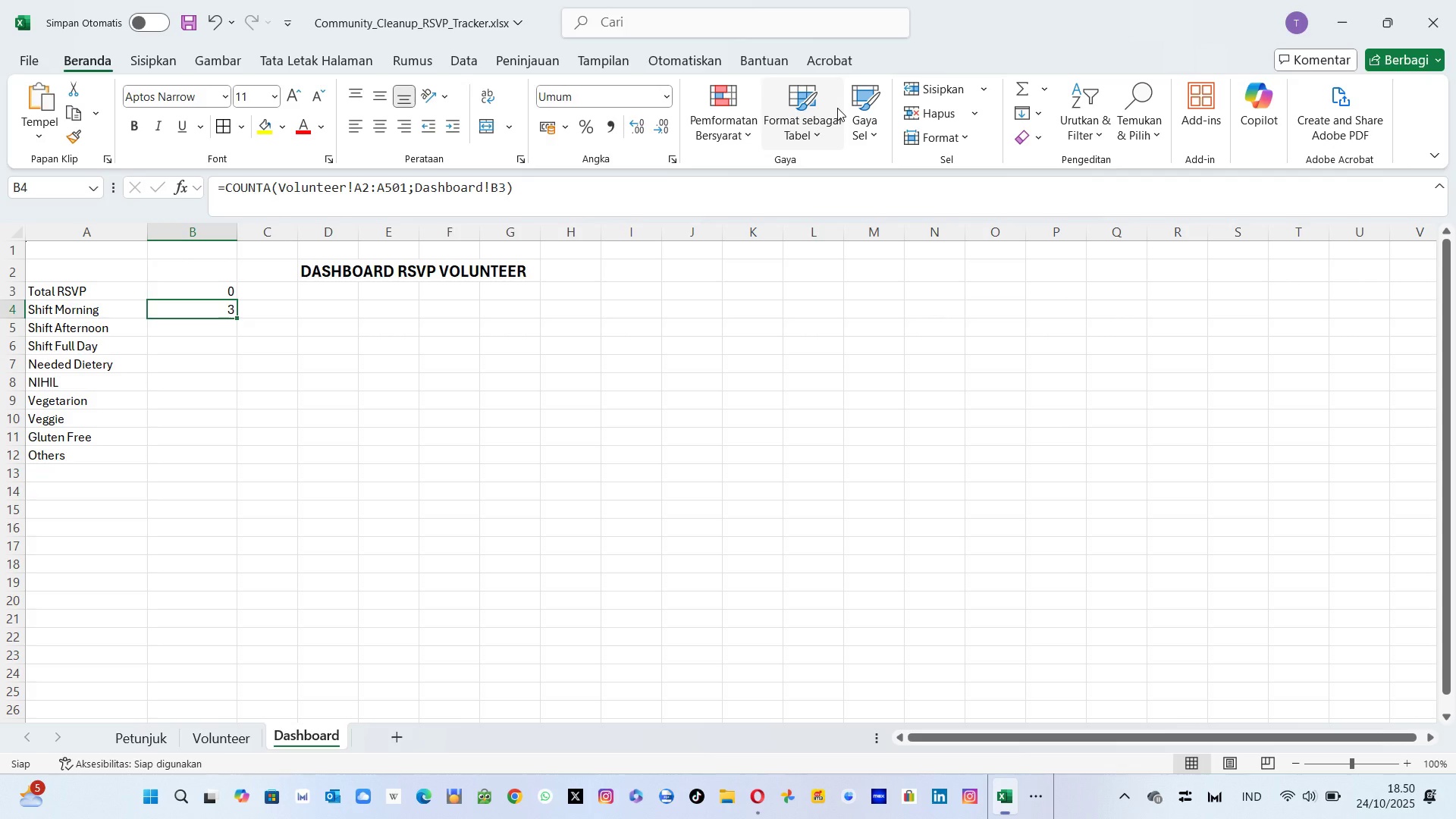 
key(Alt+AltLeft)
 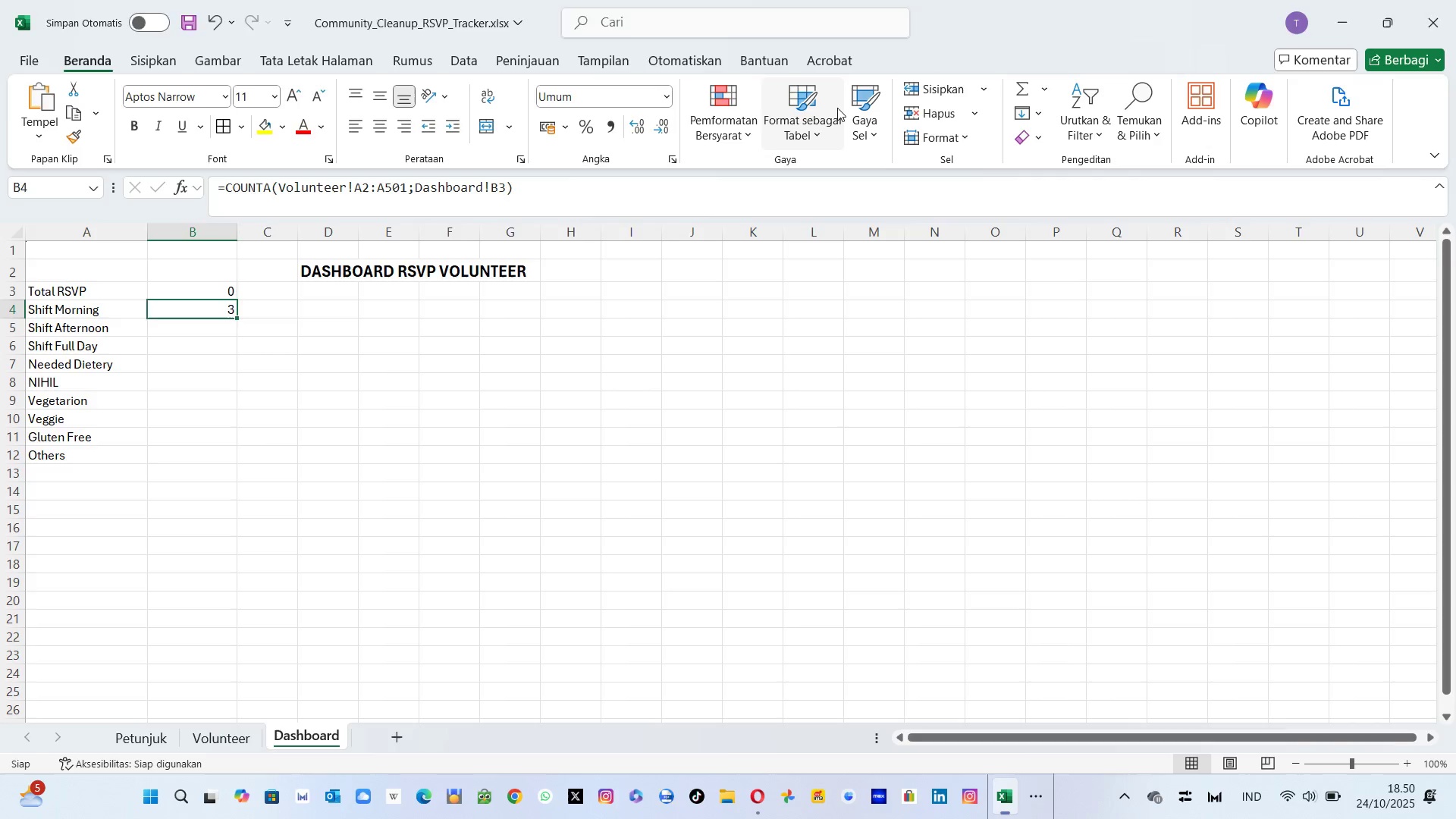 
key(Alt+Tab)
 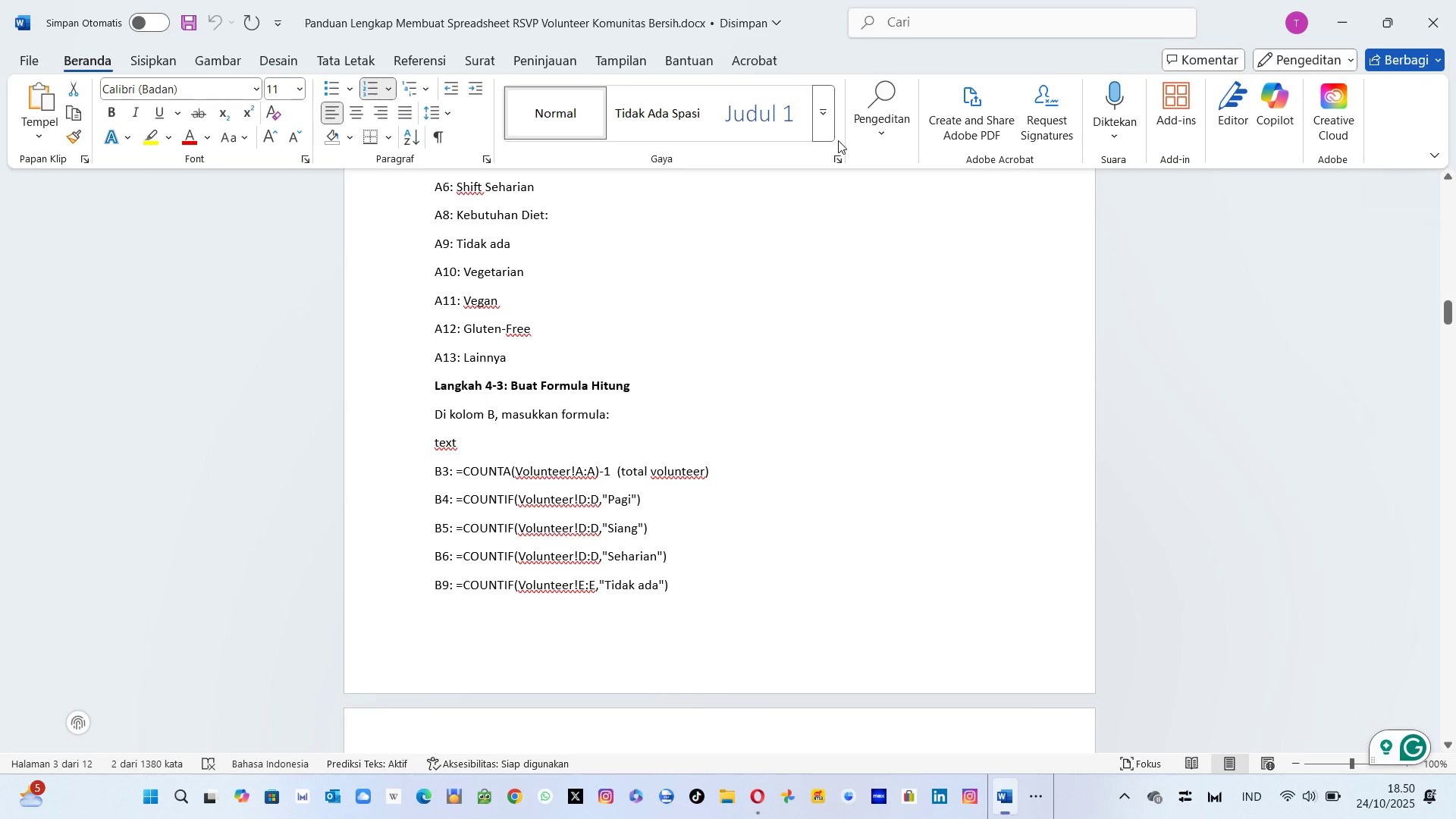 
key(Alt+AltLeft)
 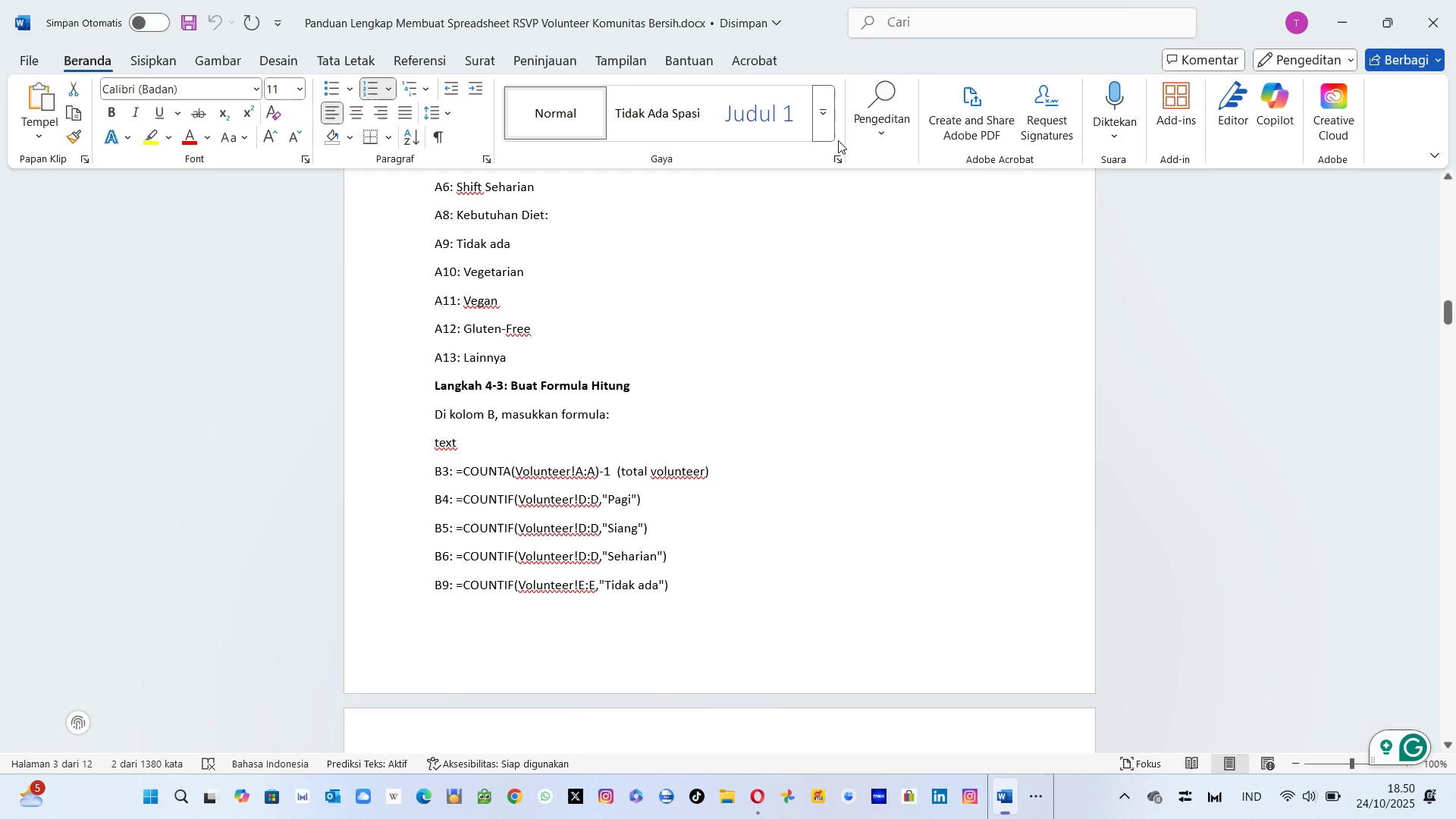 
key(Alt+Tab)
 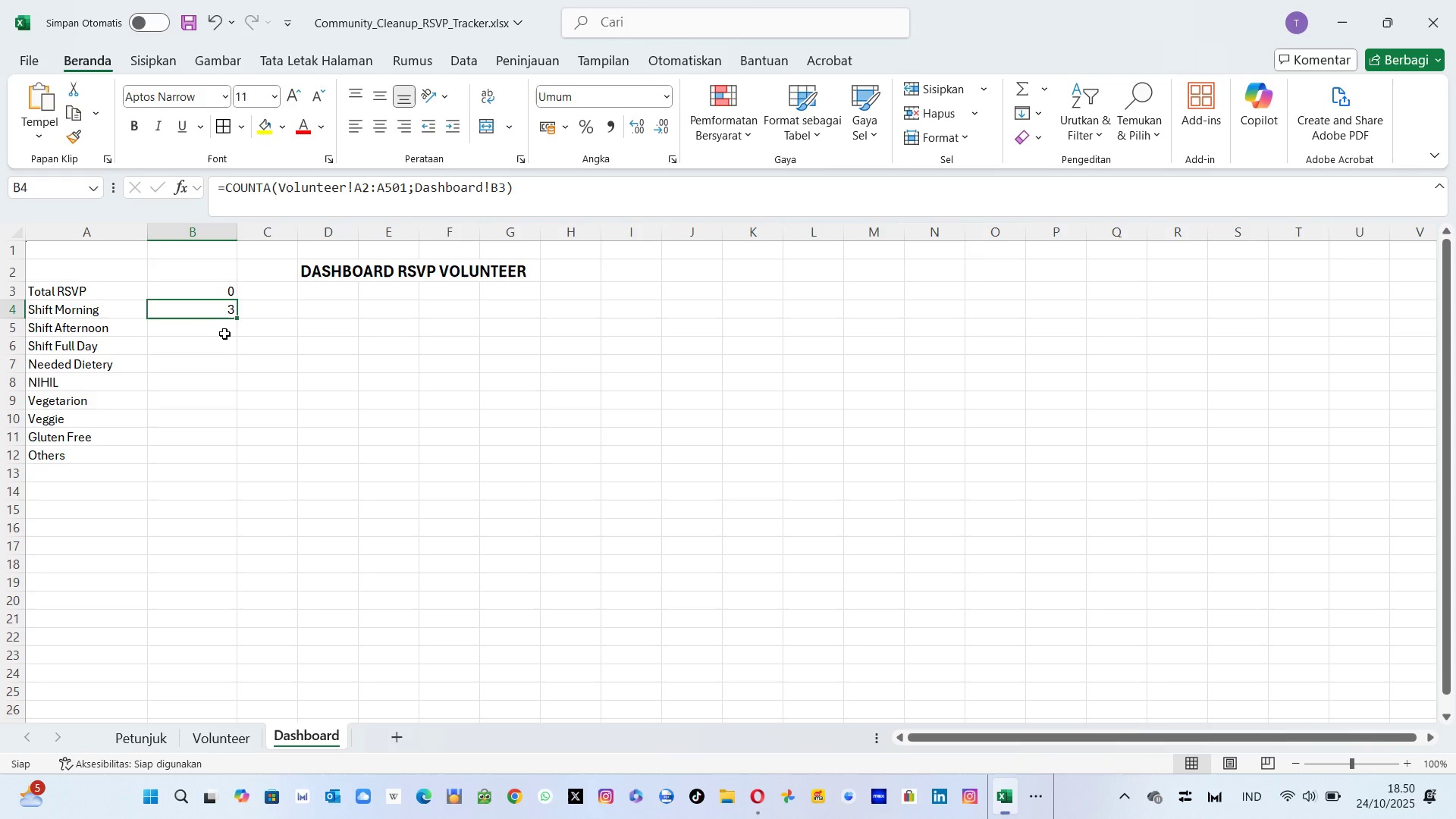 
key(Alt+AltLeft)
 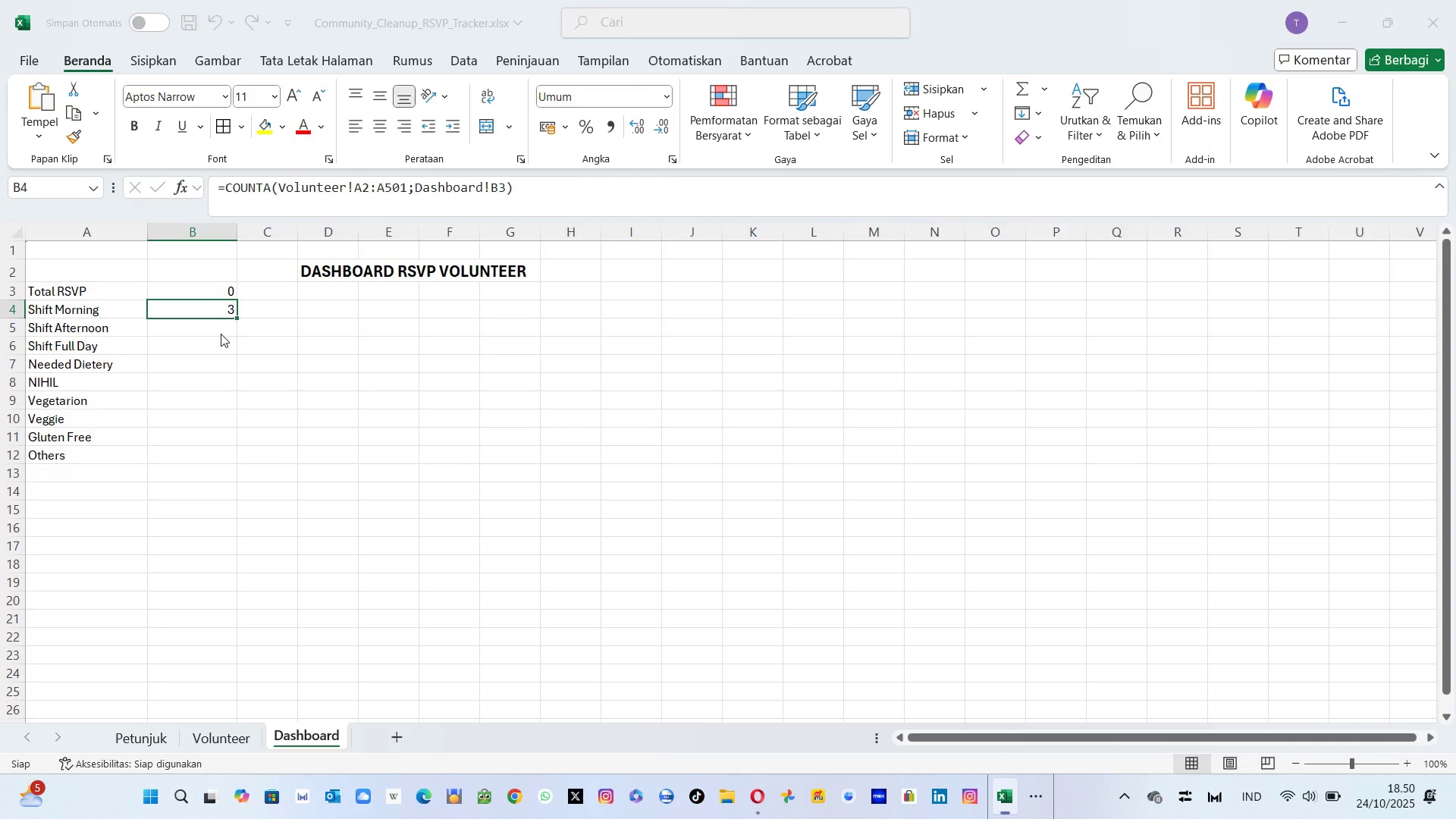 
key(Alt+Tab)
 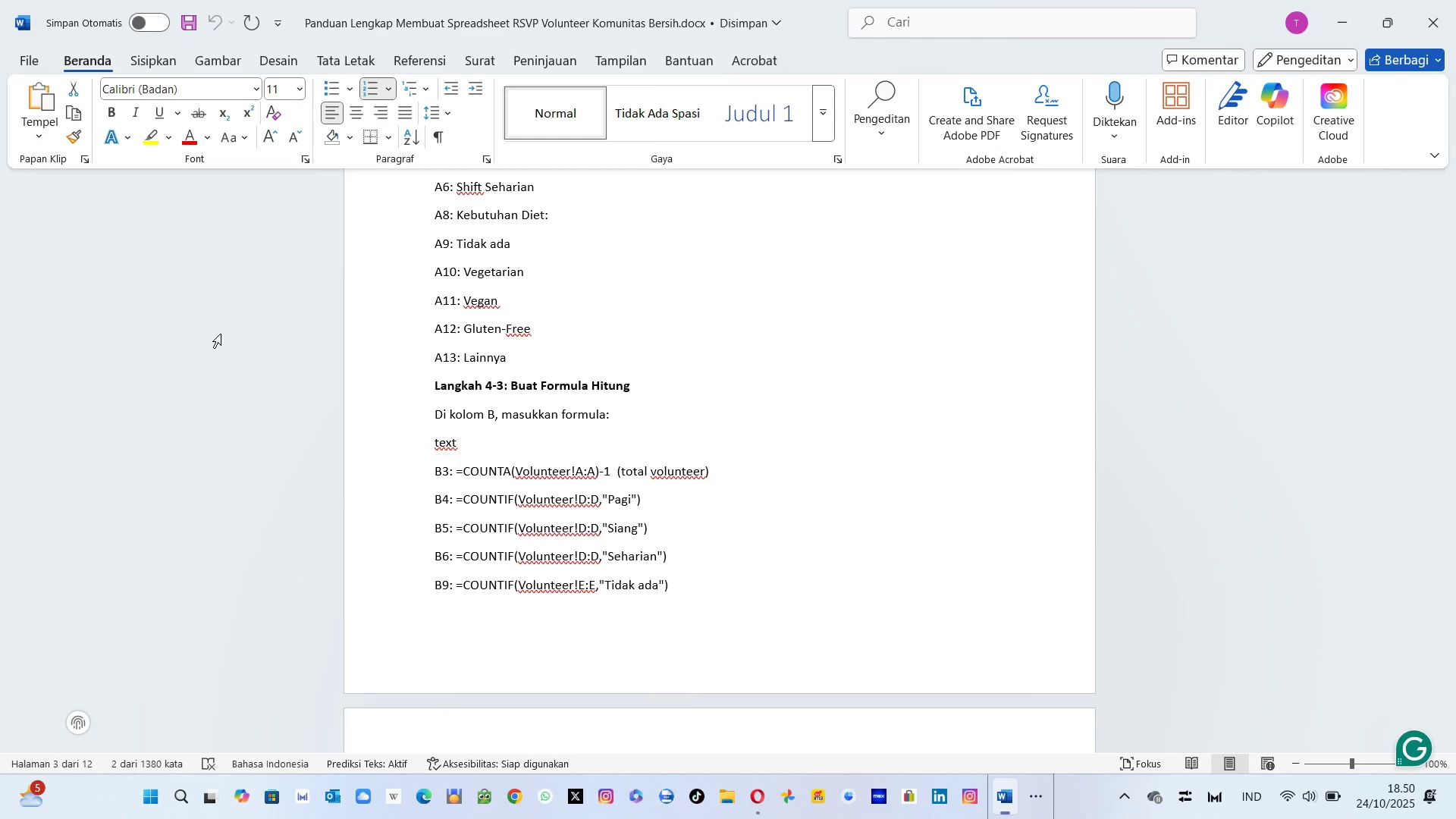 
wait(5.64)
 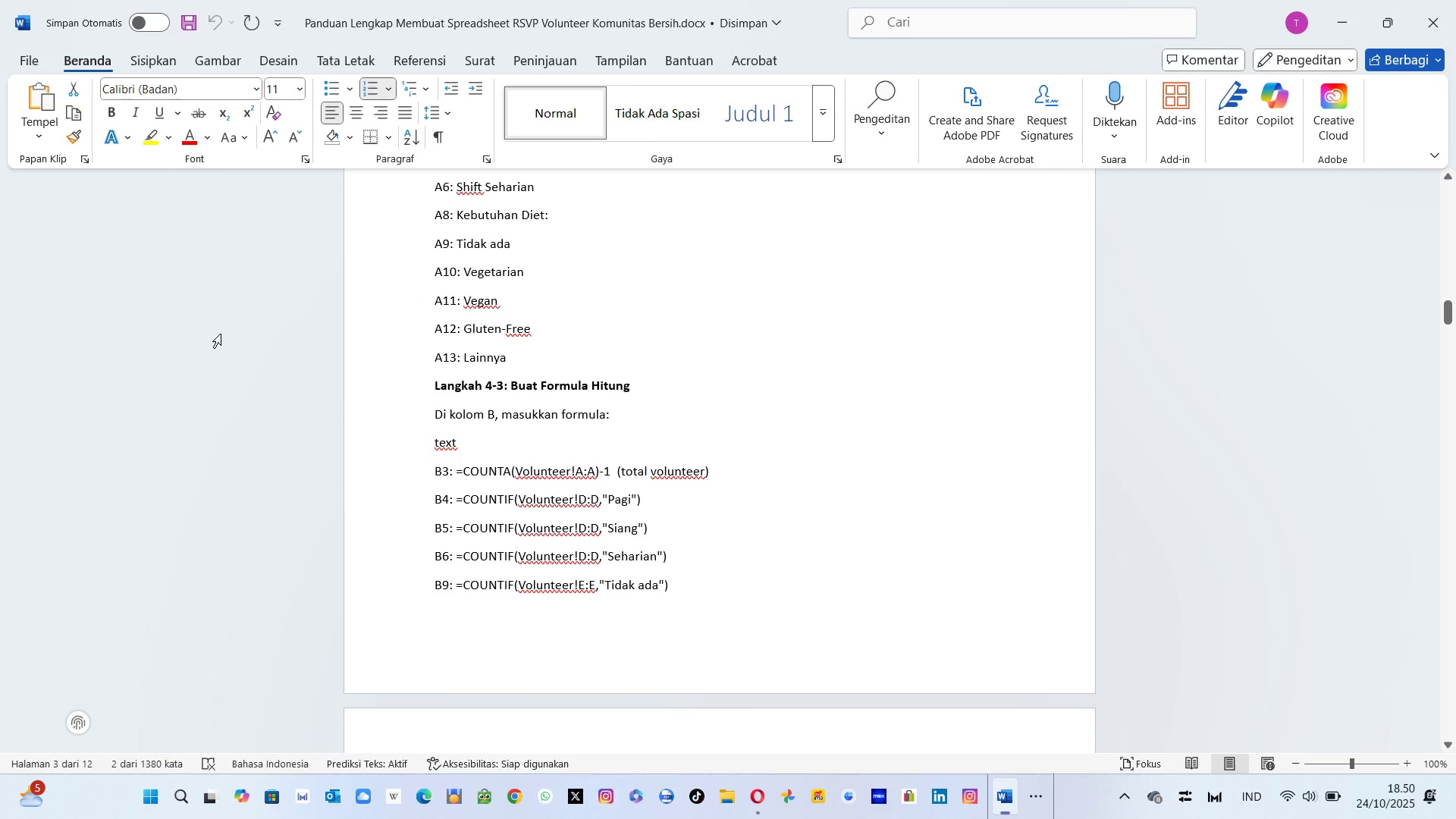 
key(Alt+AltLeft)
 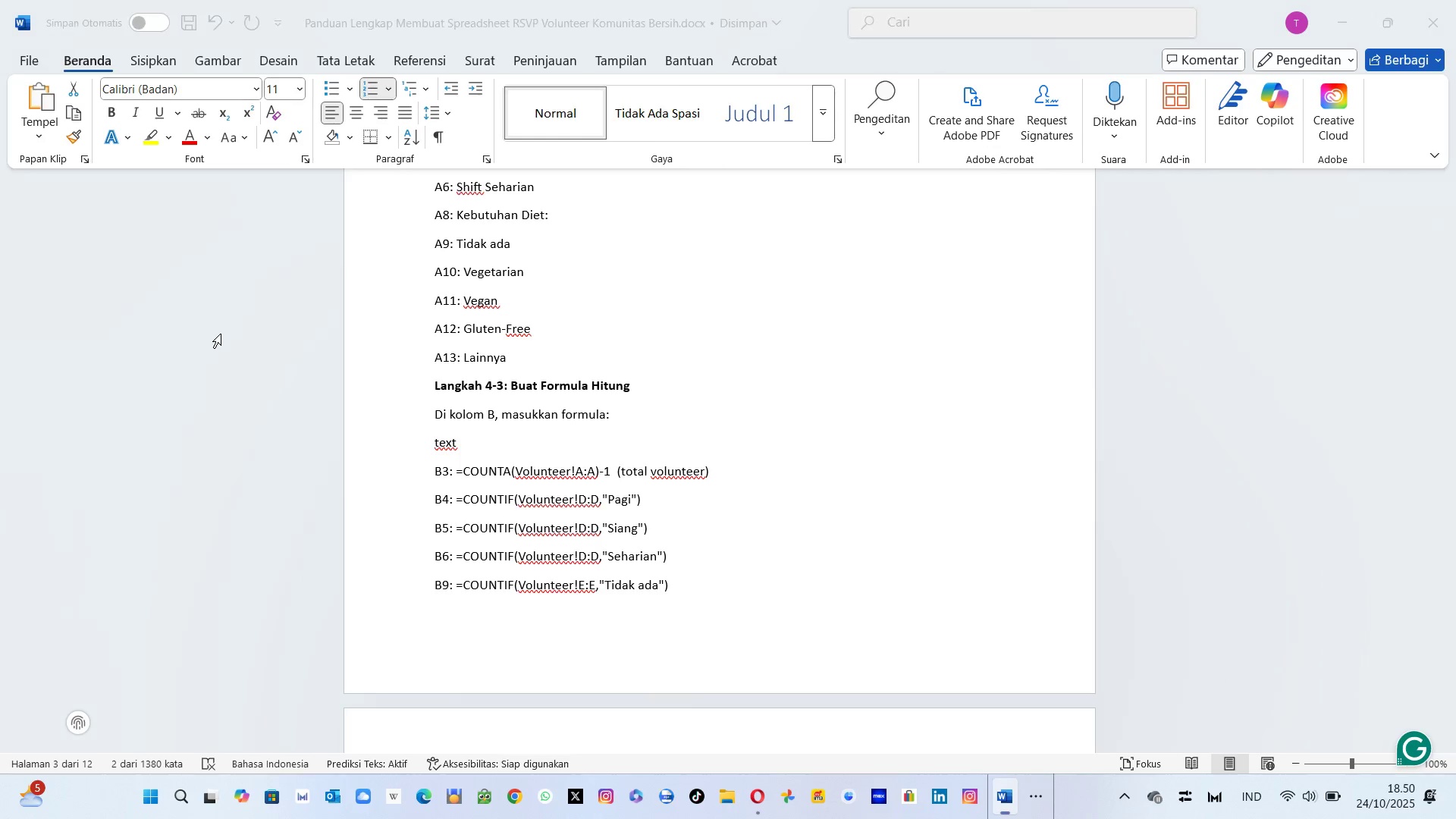 
key(Alt+Tab)
 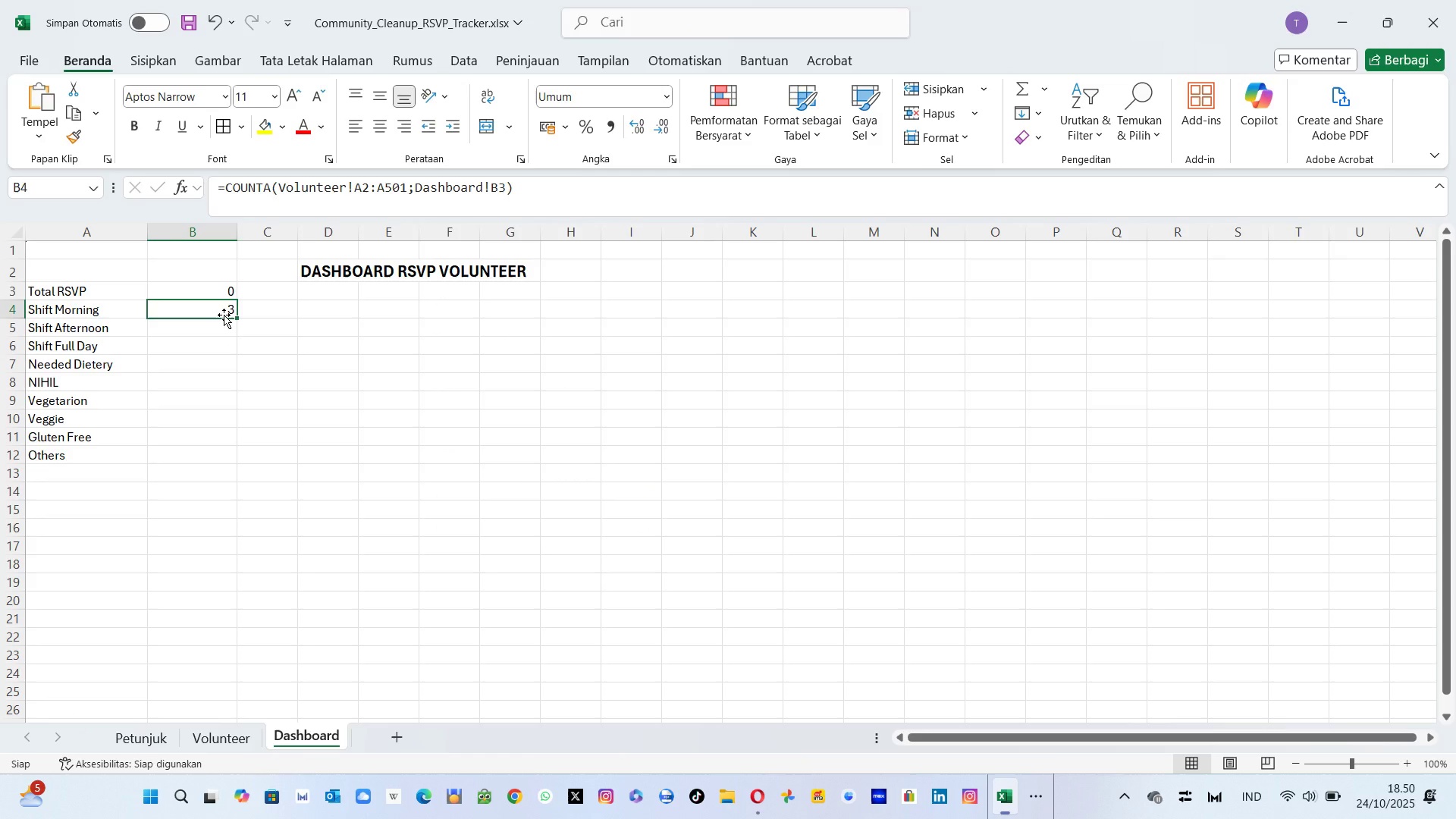 
left_click([224, 315])
 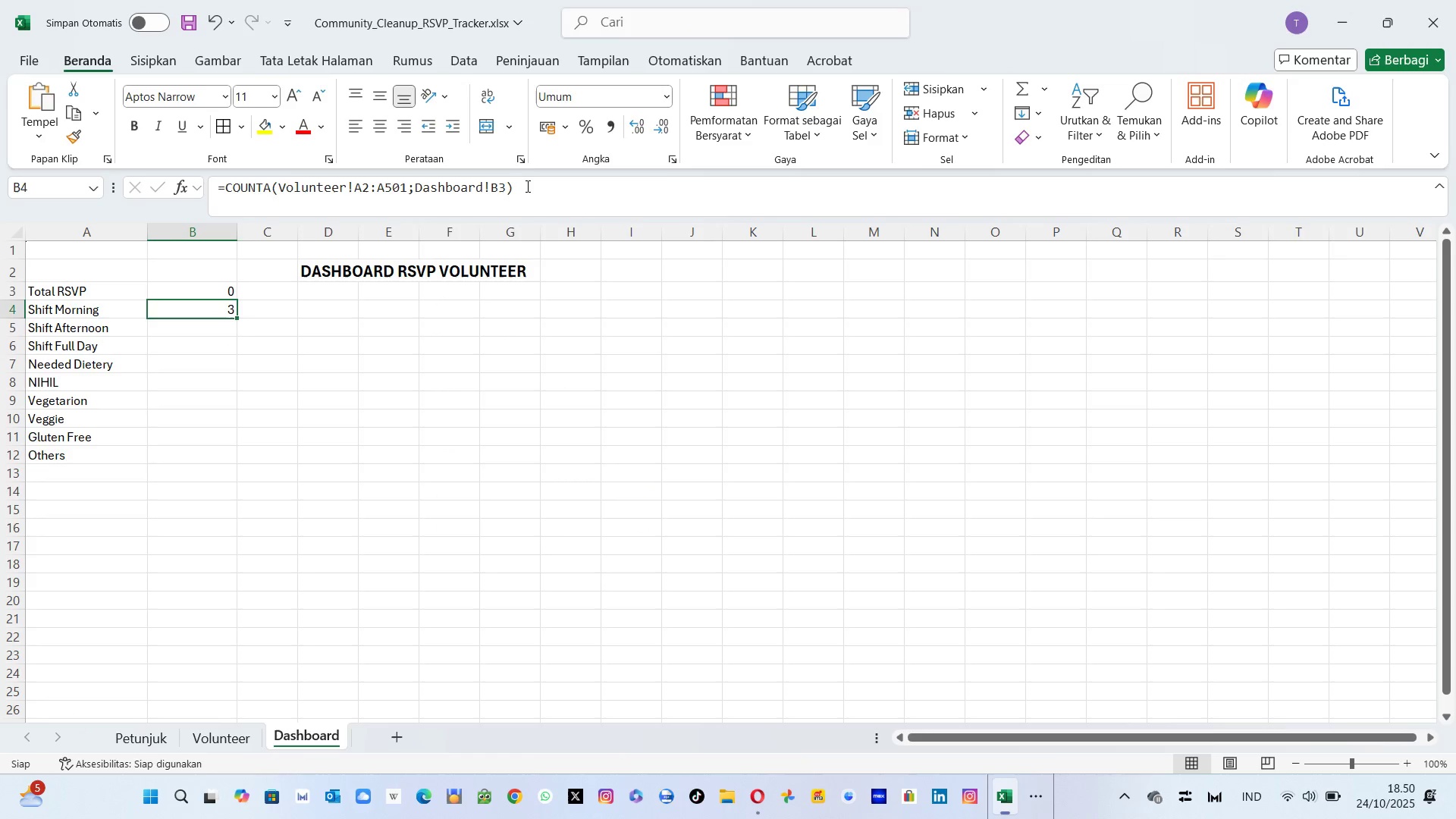 
left_click_drag(start_coordinate=[520, 186], to_coordinate=[215, 192])
 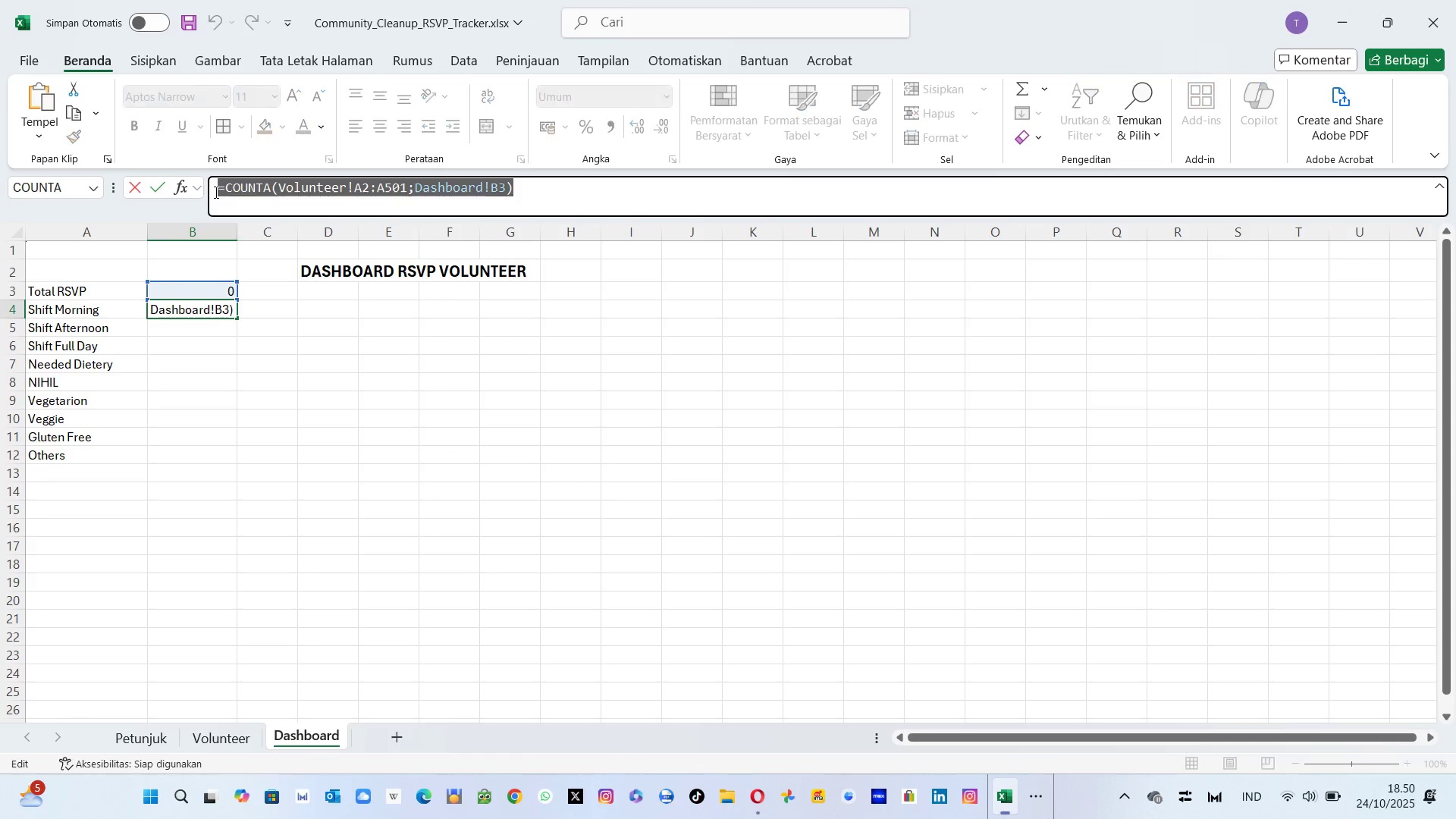 
key(Control+C)
 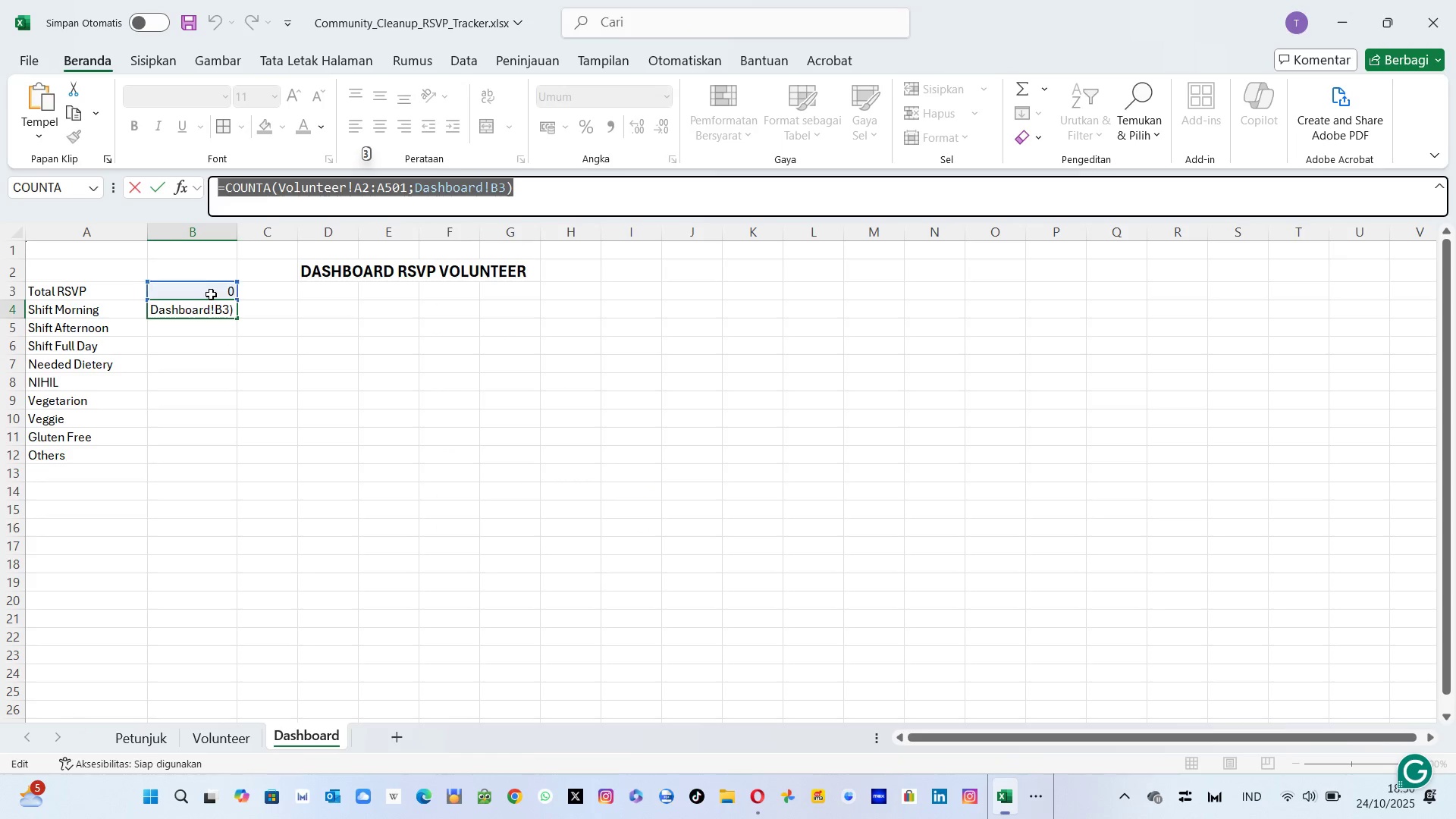 
left_click([211, 294])
 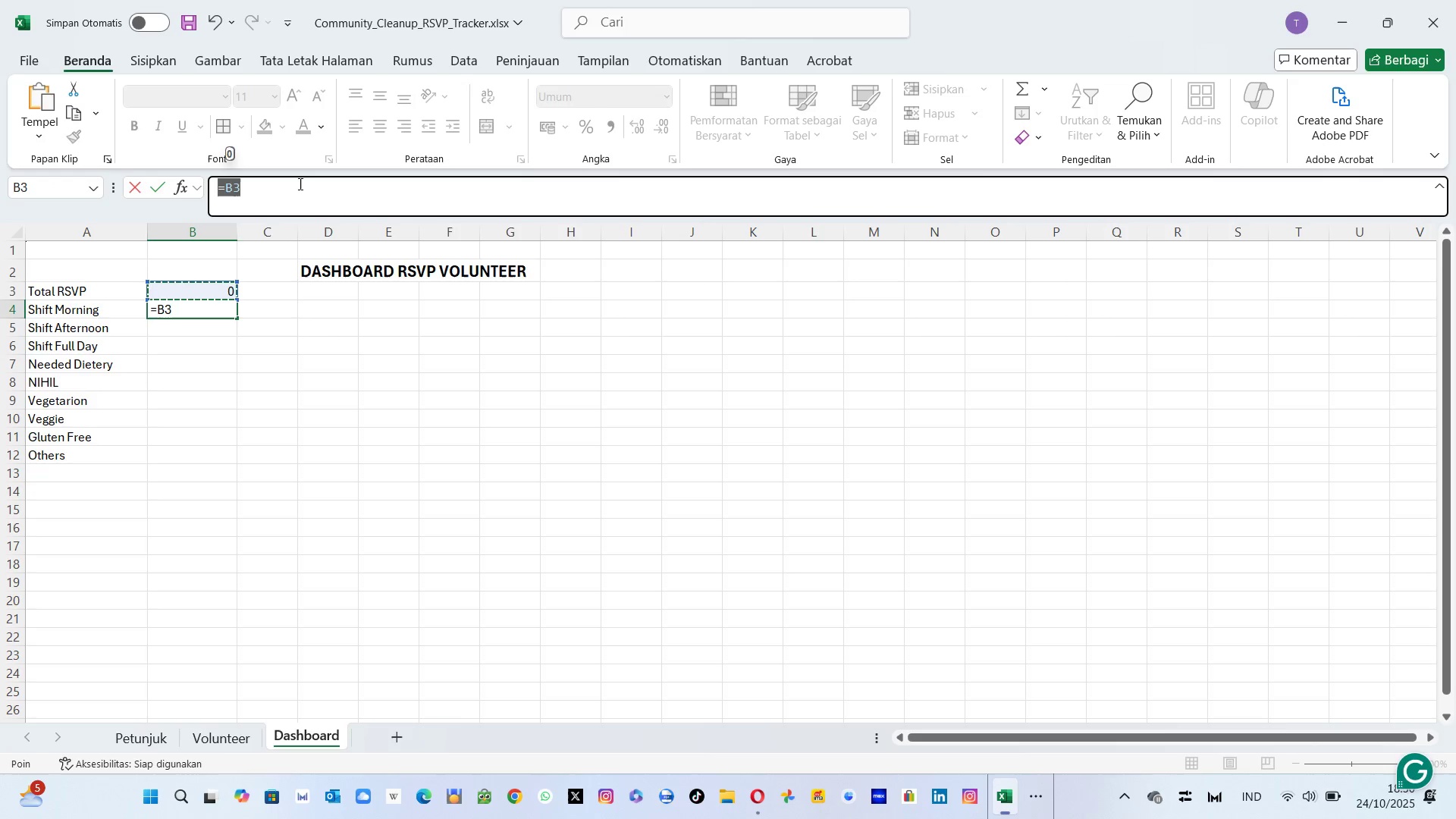 
key(Delete)
 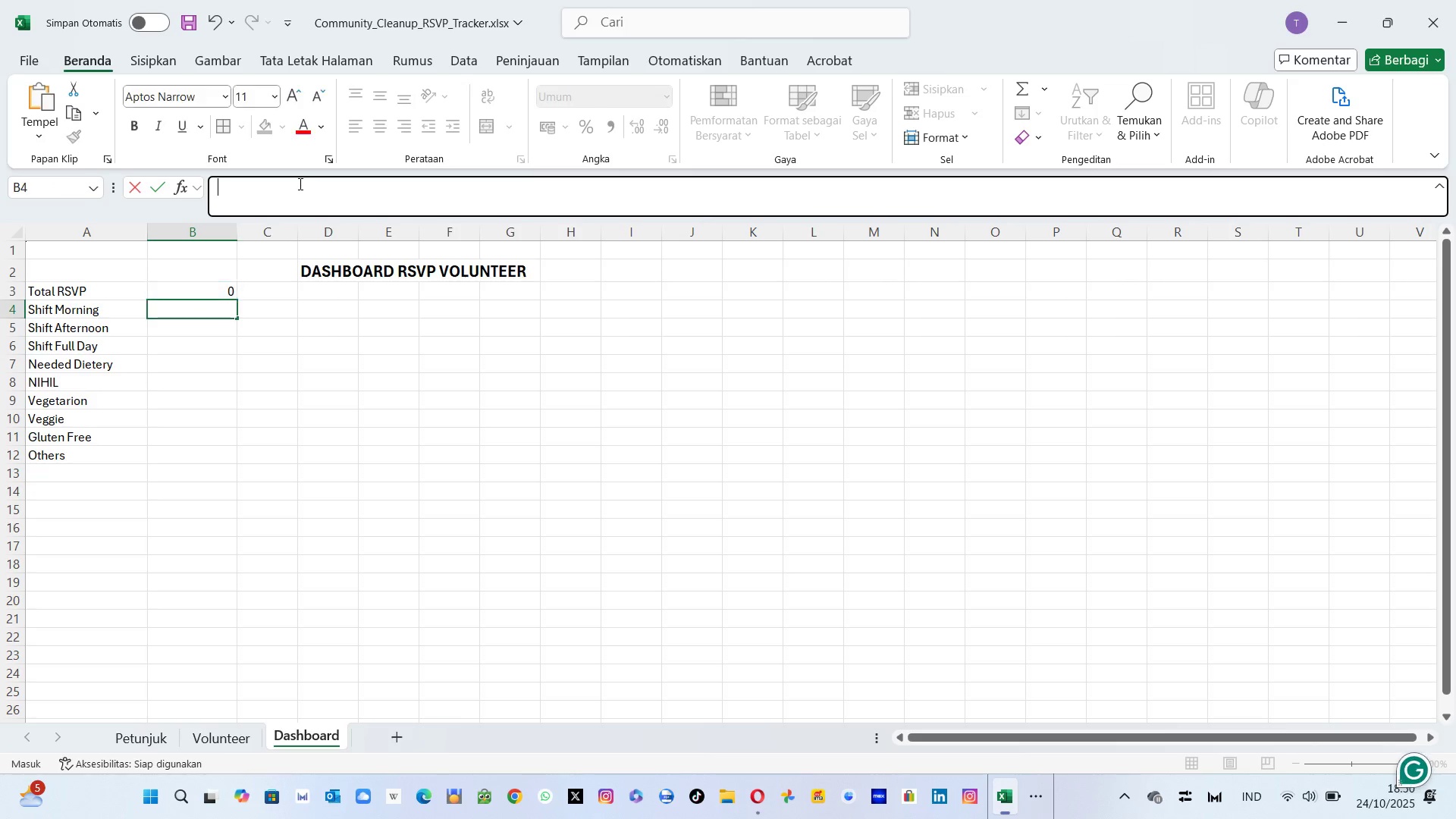 
key(Control+V)
 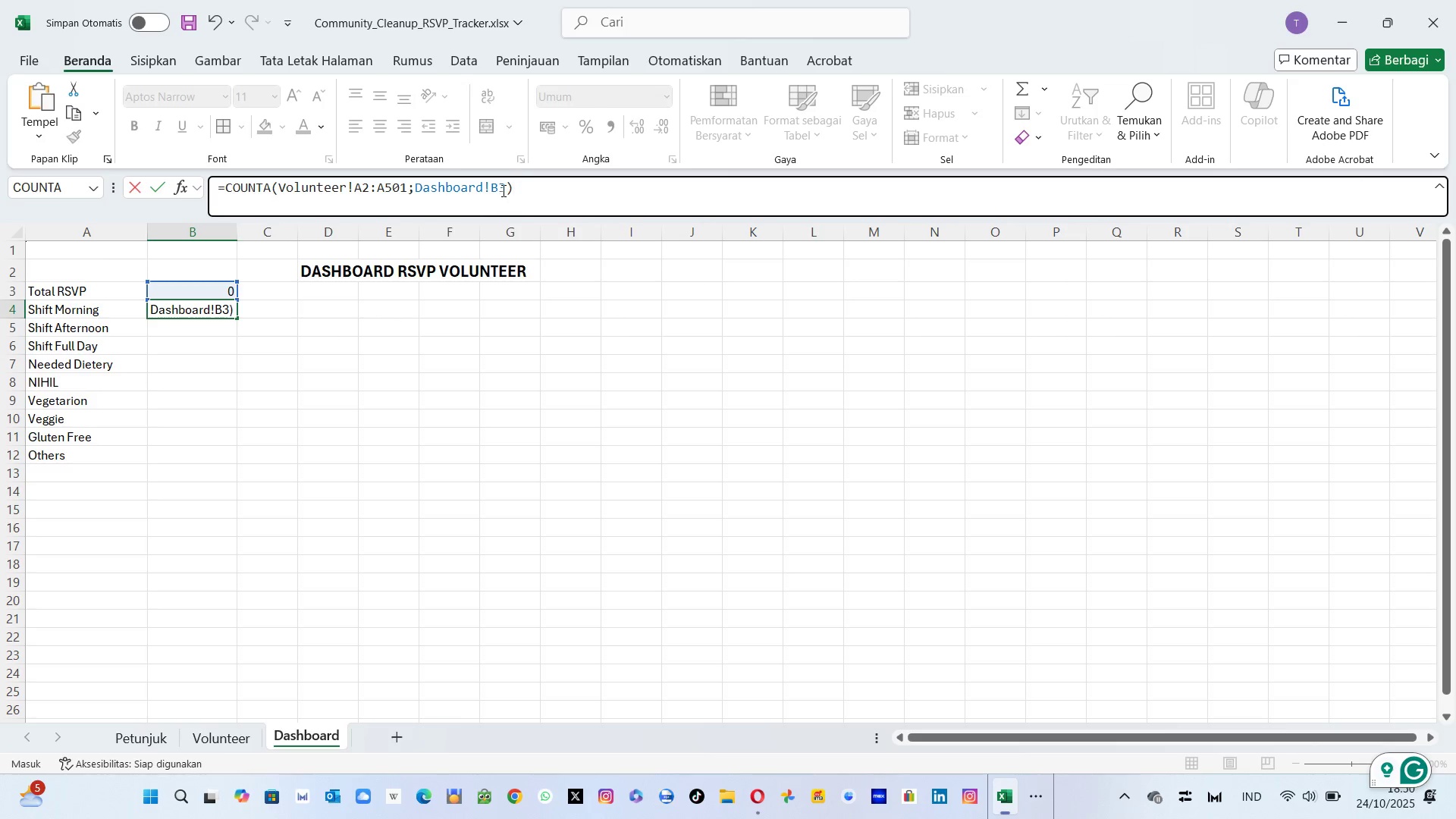 
left_click([504, 189])
 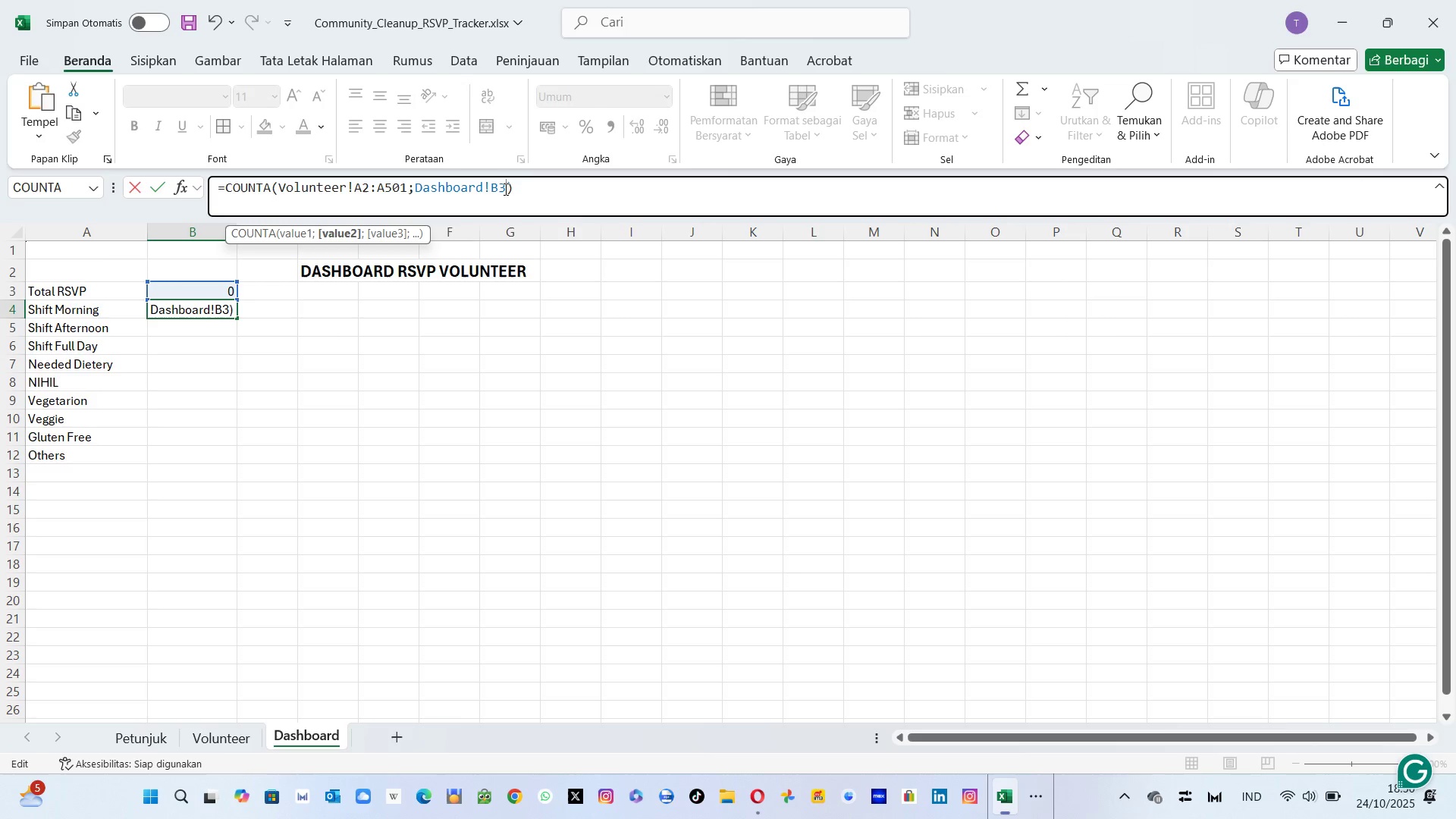 
key(Backspace)
key(Backspace)
type(A1)
key(Backspace)
type(3)
 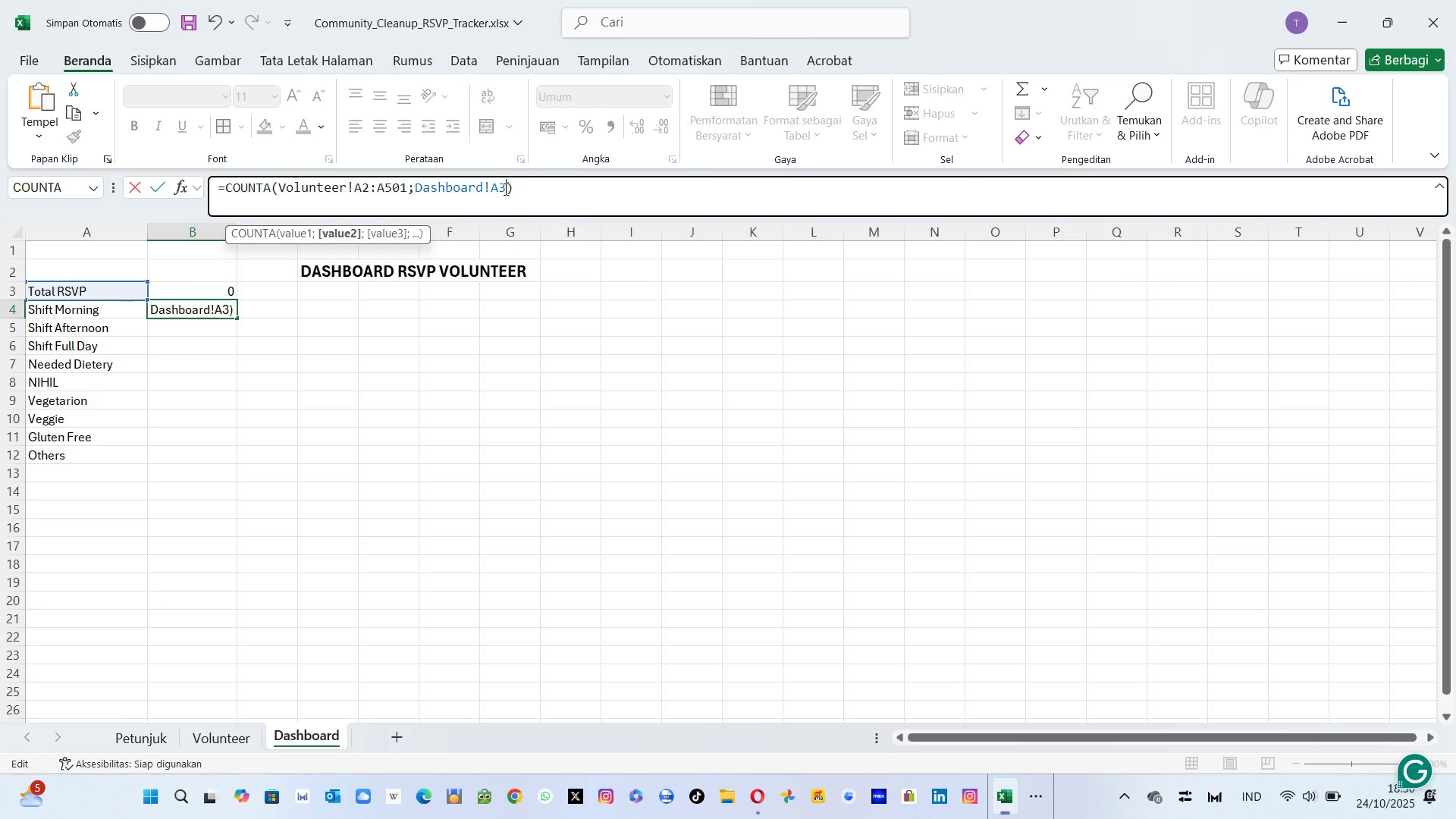 
wait(6.39)
 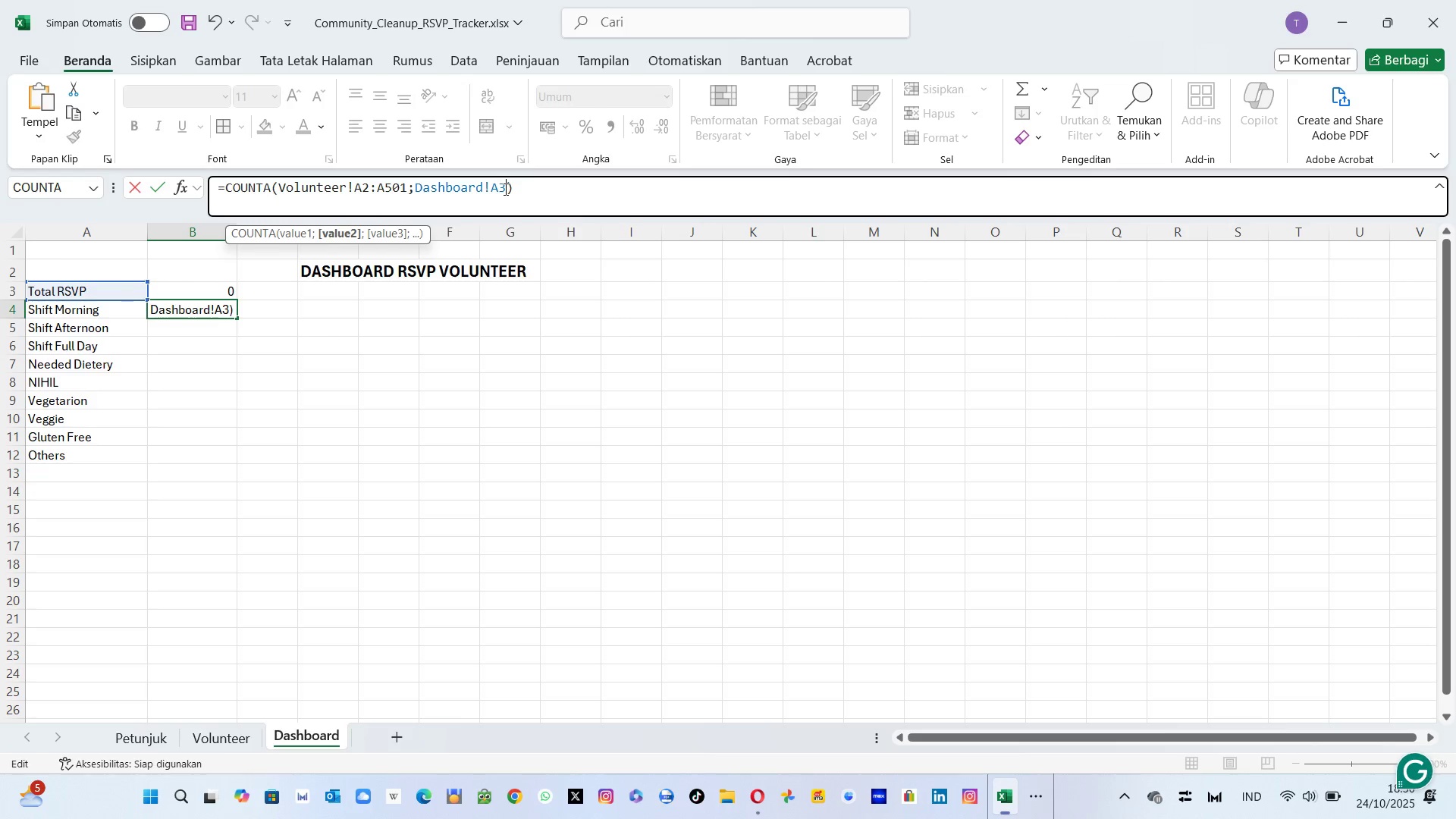 
hold_key(key=ArrowLeft, duration=1.08)
 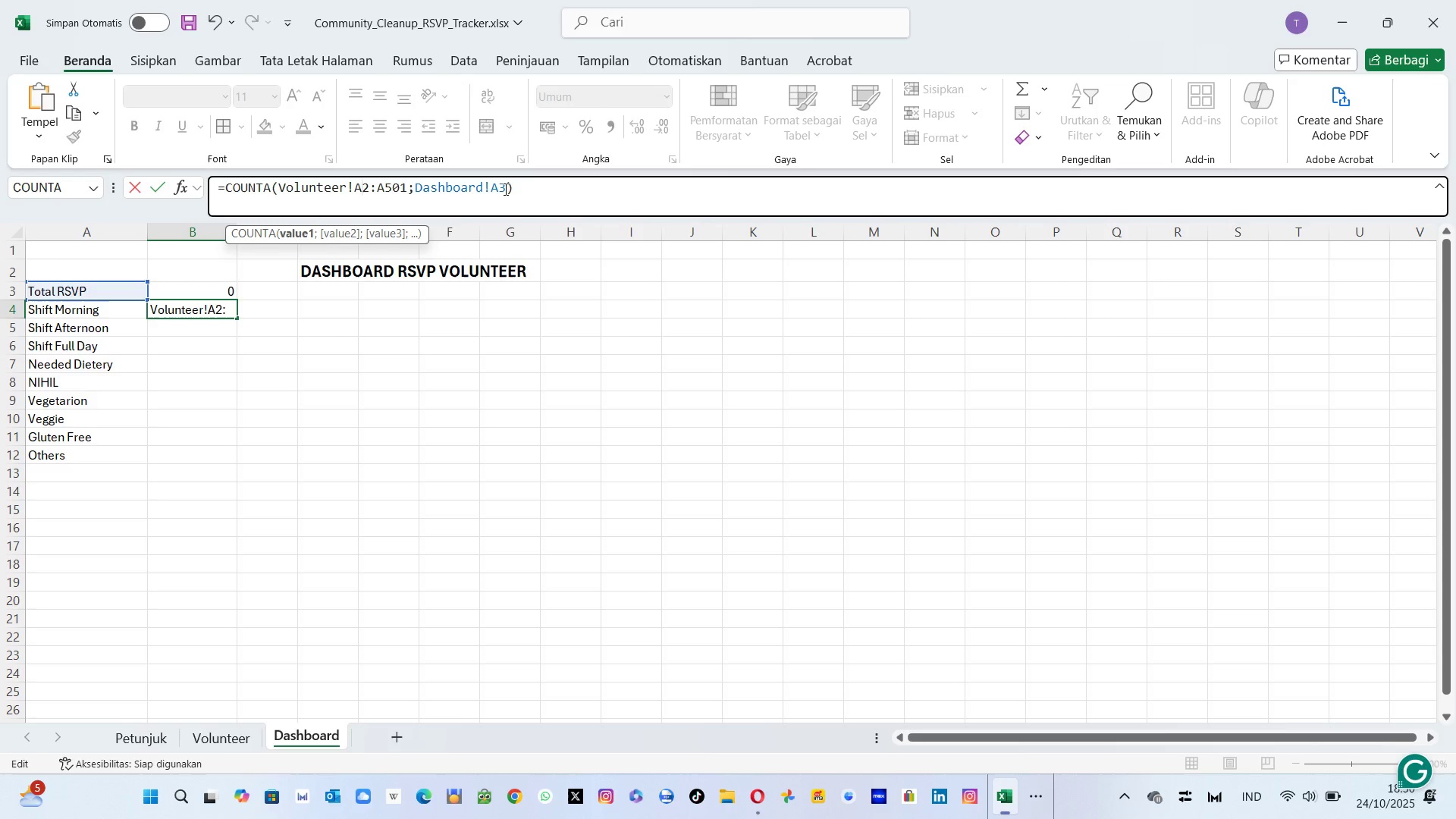 
hold_key(key=ArrowRight, duration=0.3)
 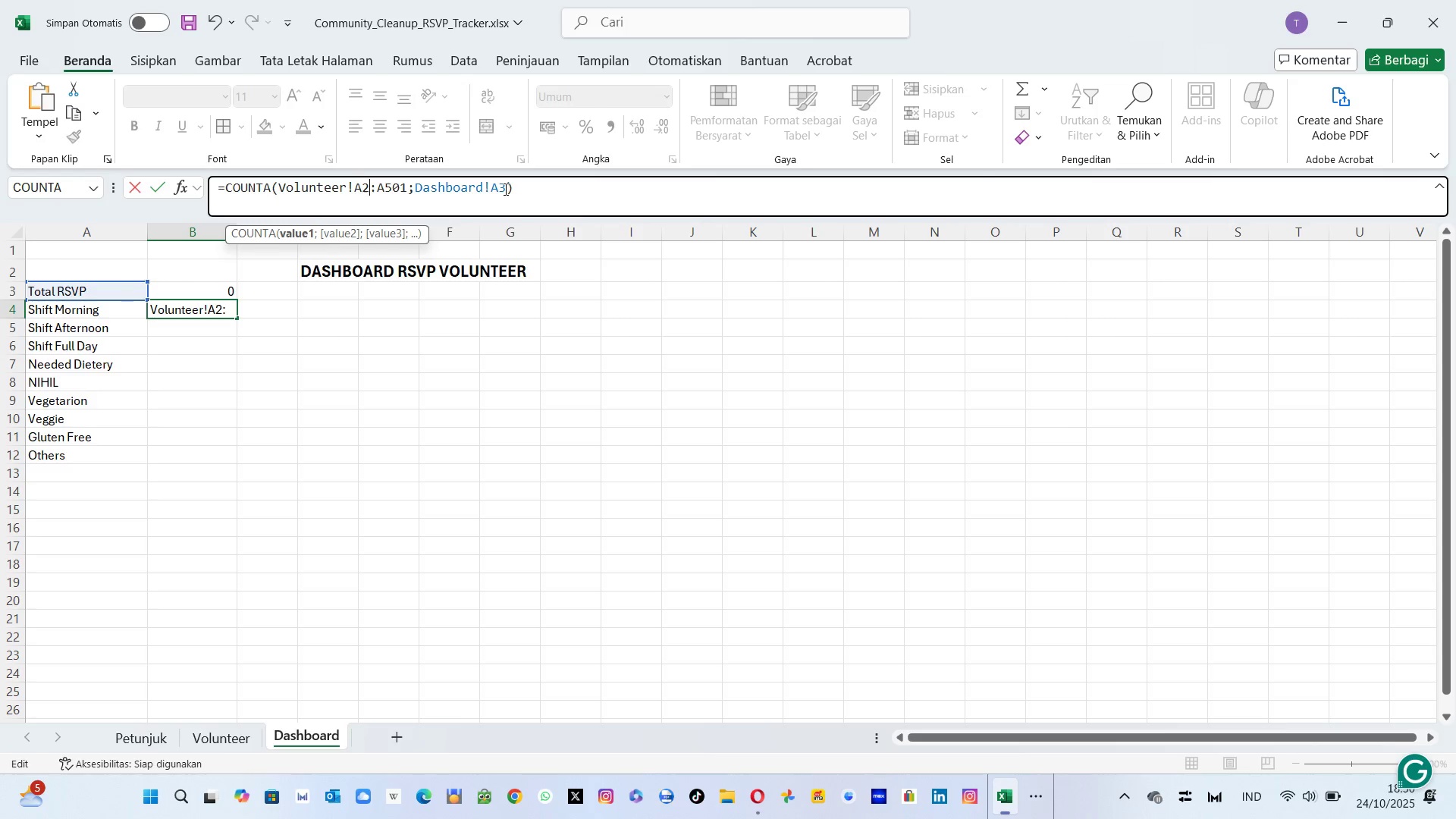 
hold_key(key=ArrowRight, duration=0.31)
 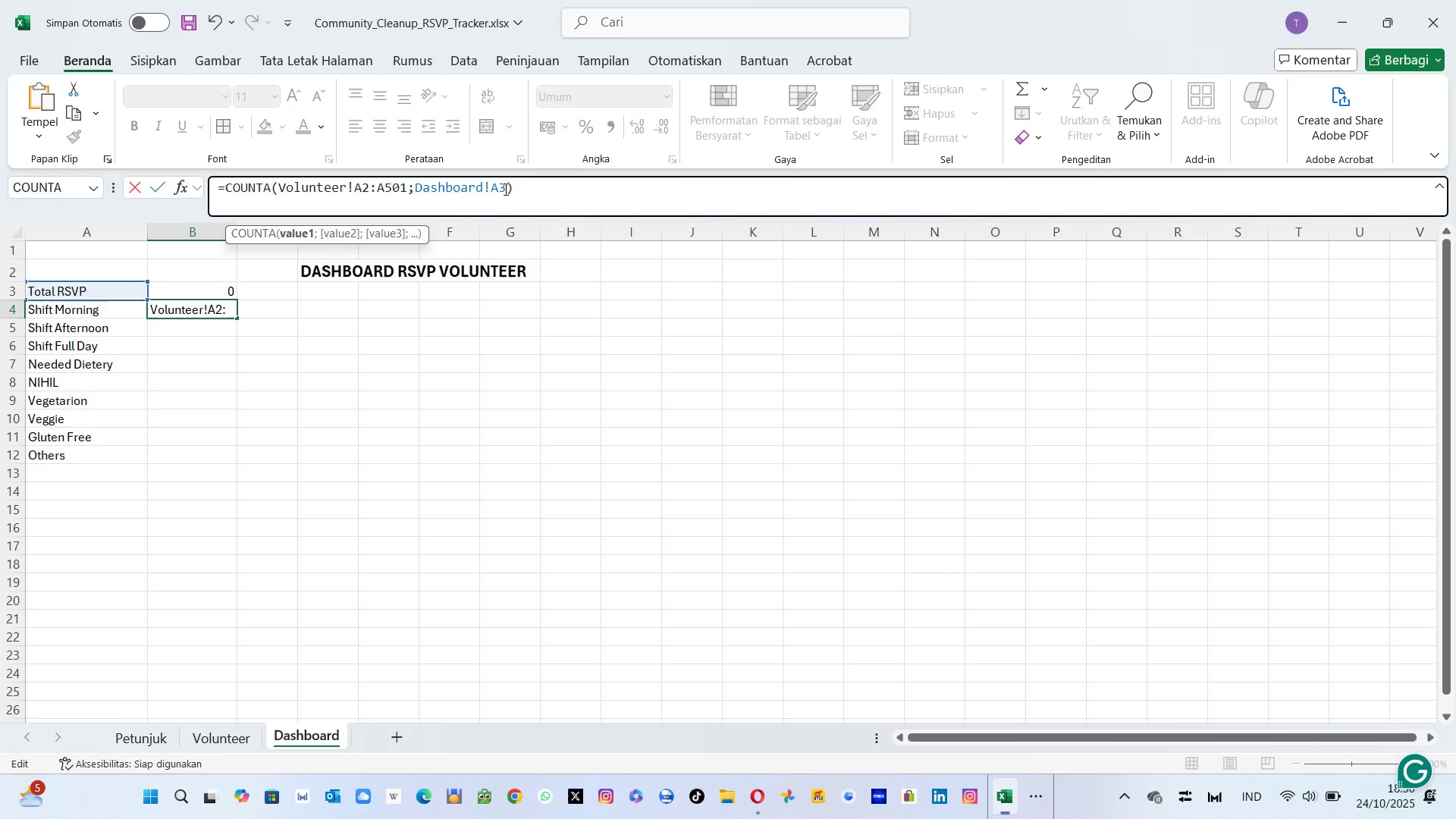 
hold_key(key=ArrowRight, duration=0.38)
 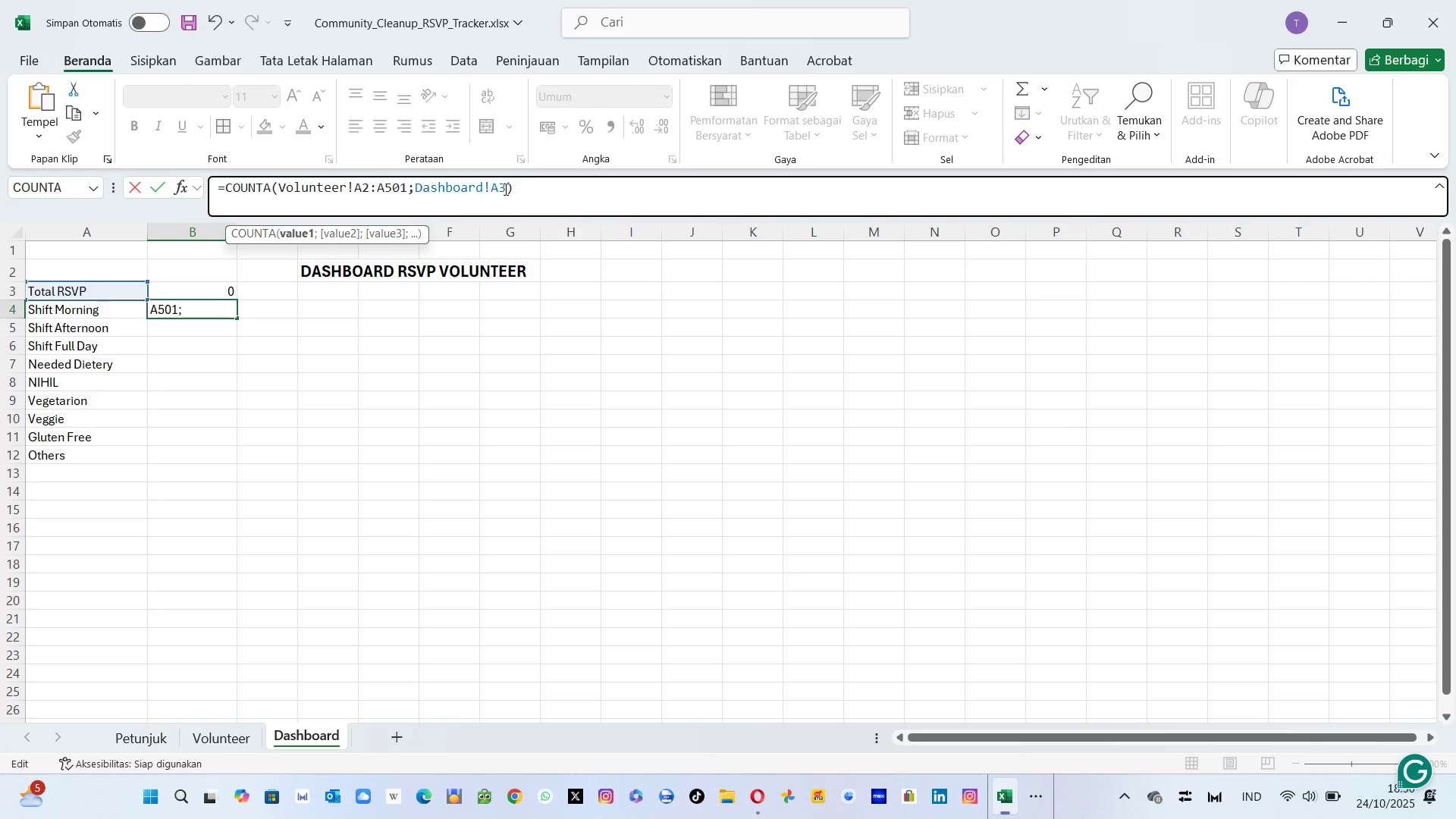 
hold_key(key=ArrowRight, duration=0.43)
 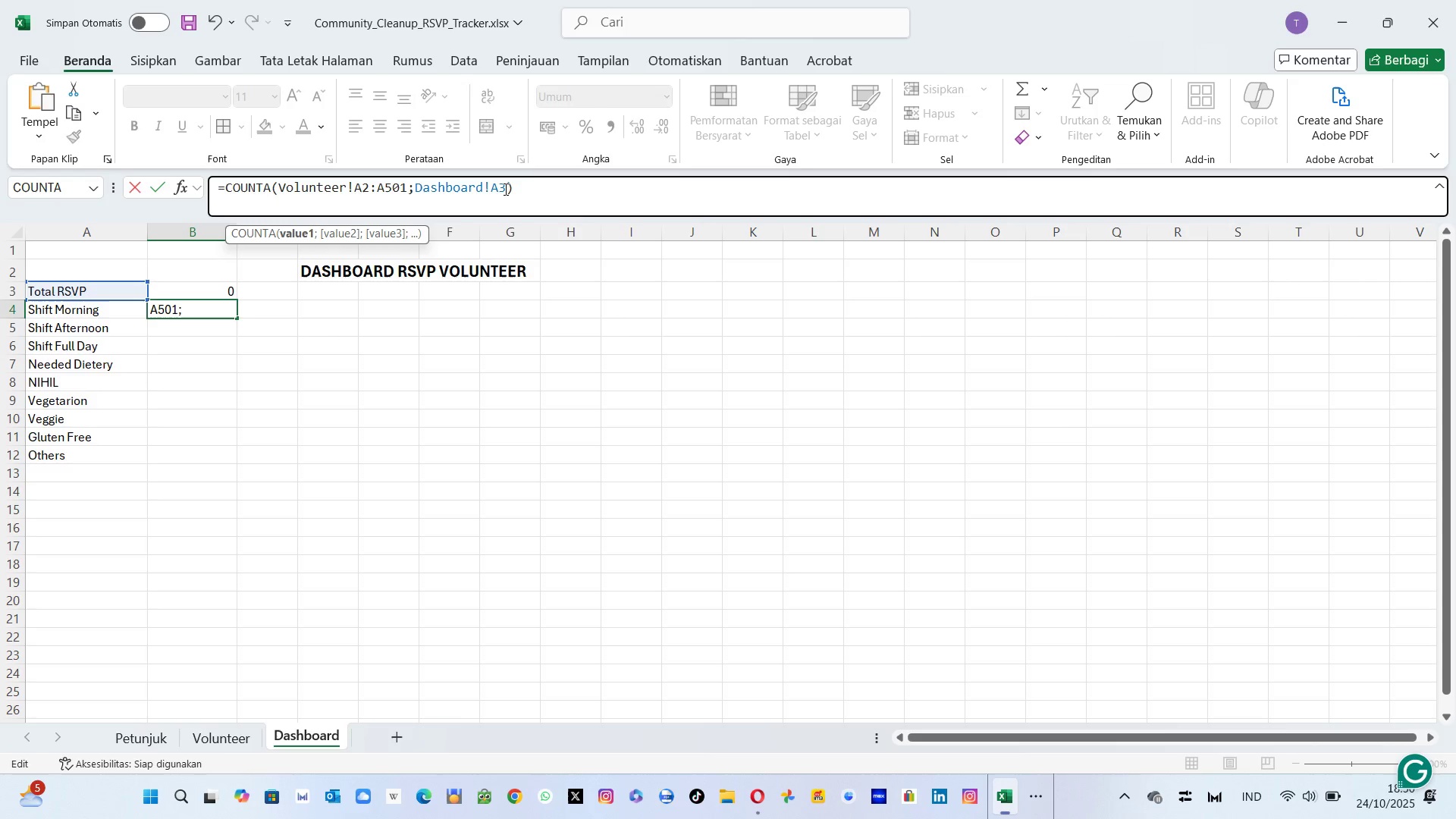 
key(ArrowRight)
 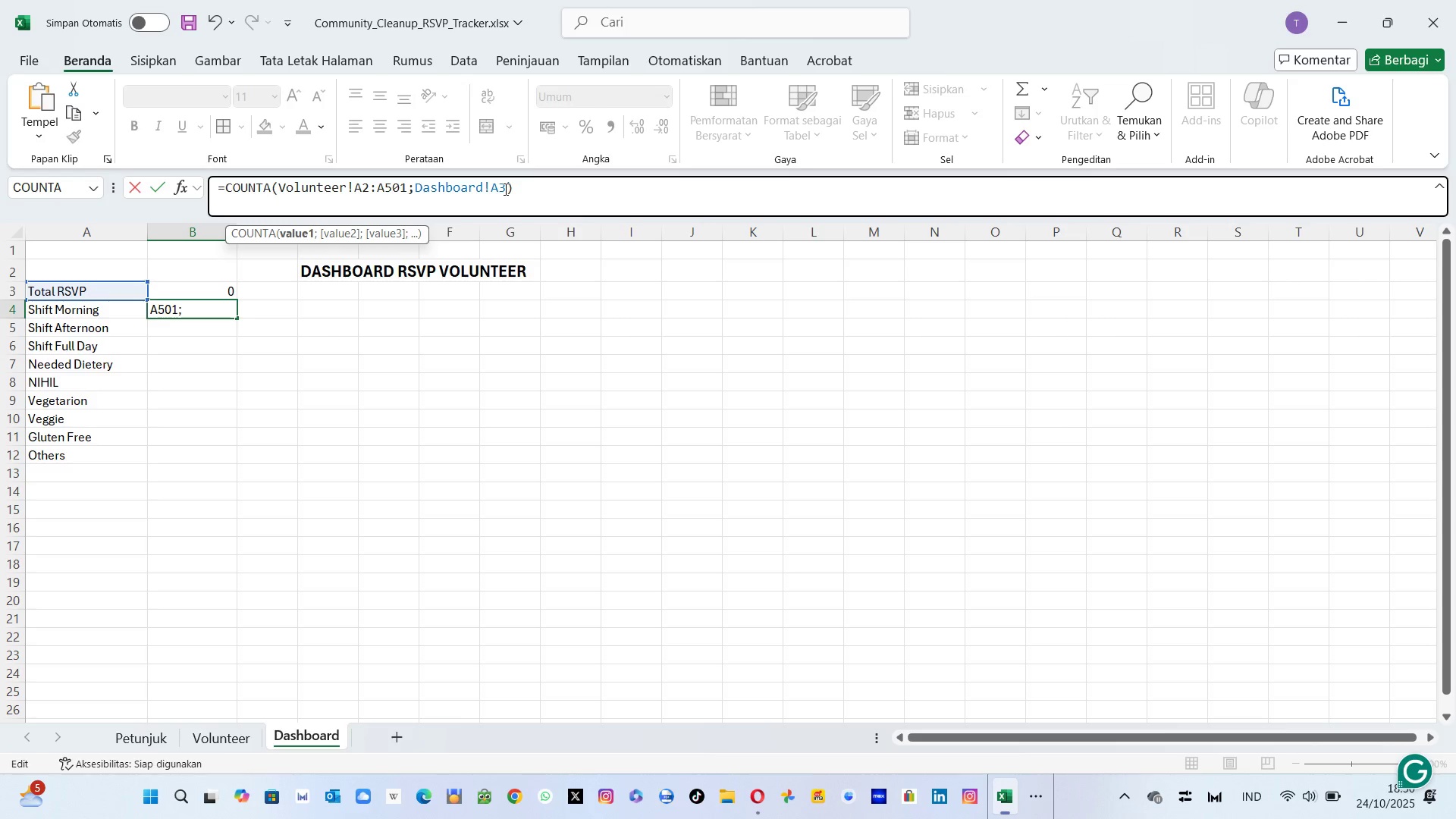 
key(ArrowRight)
 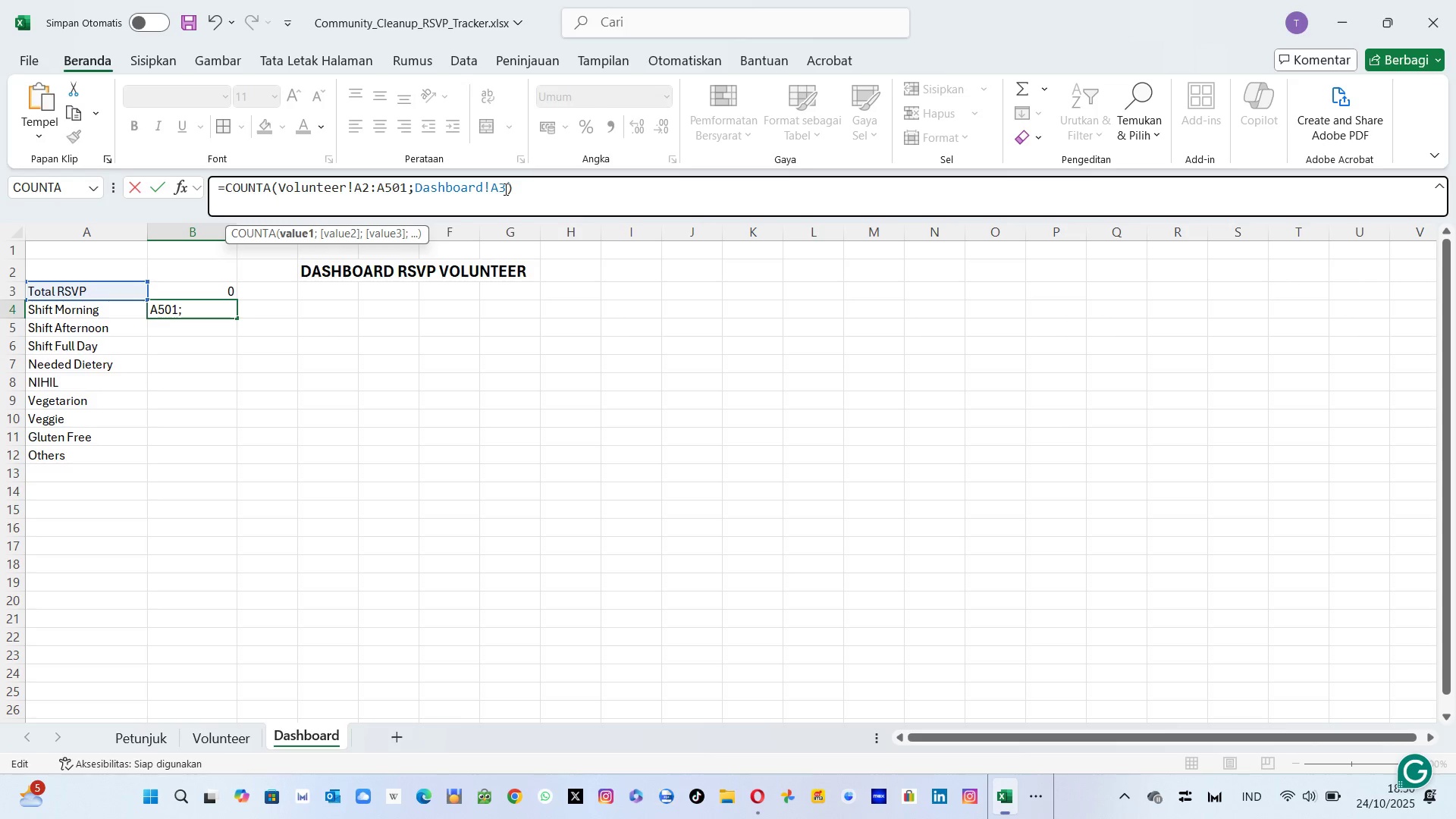 
key(ArrowRight)
 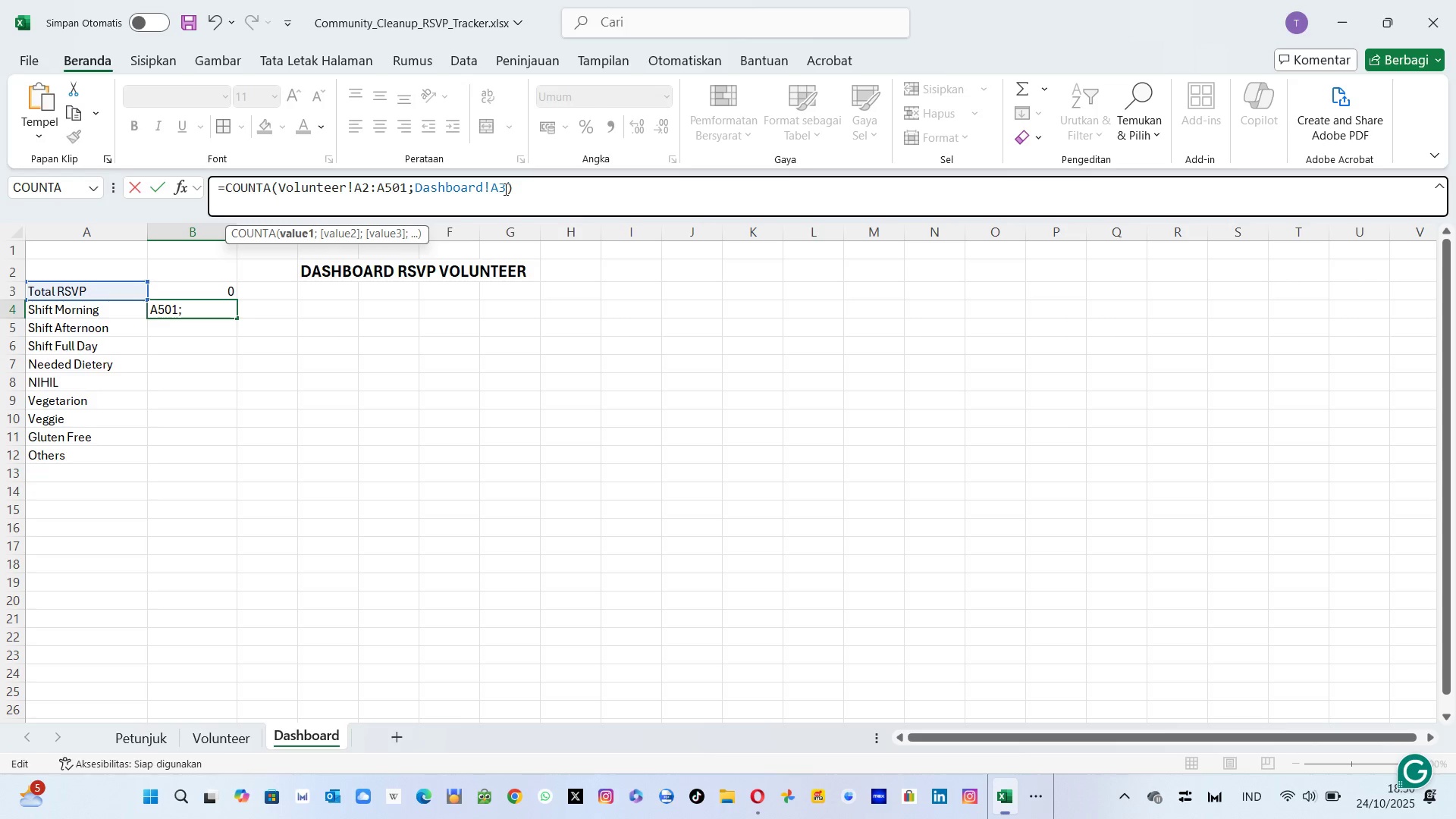 
key(Minus)
 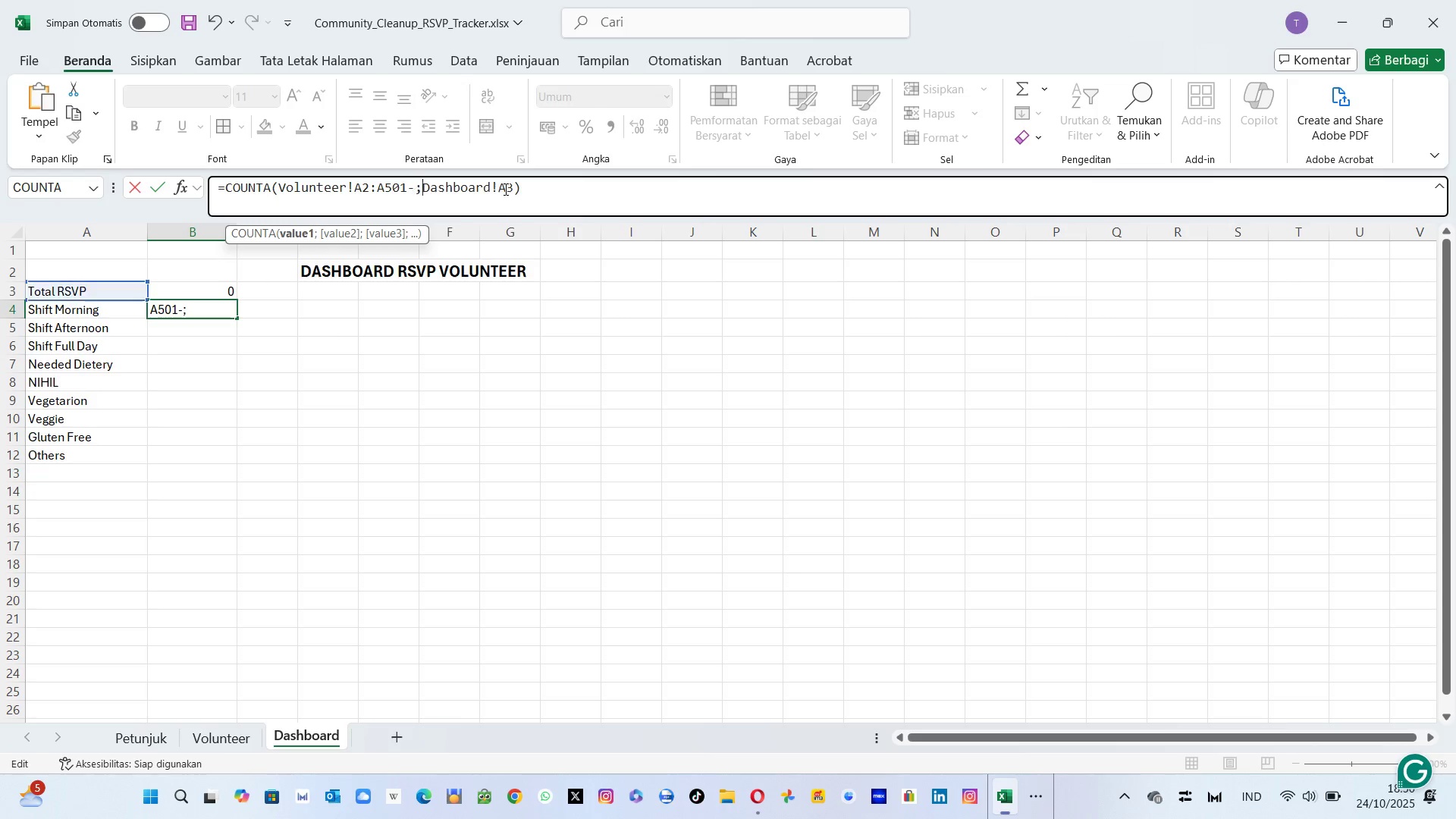 
key(1)
 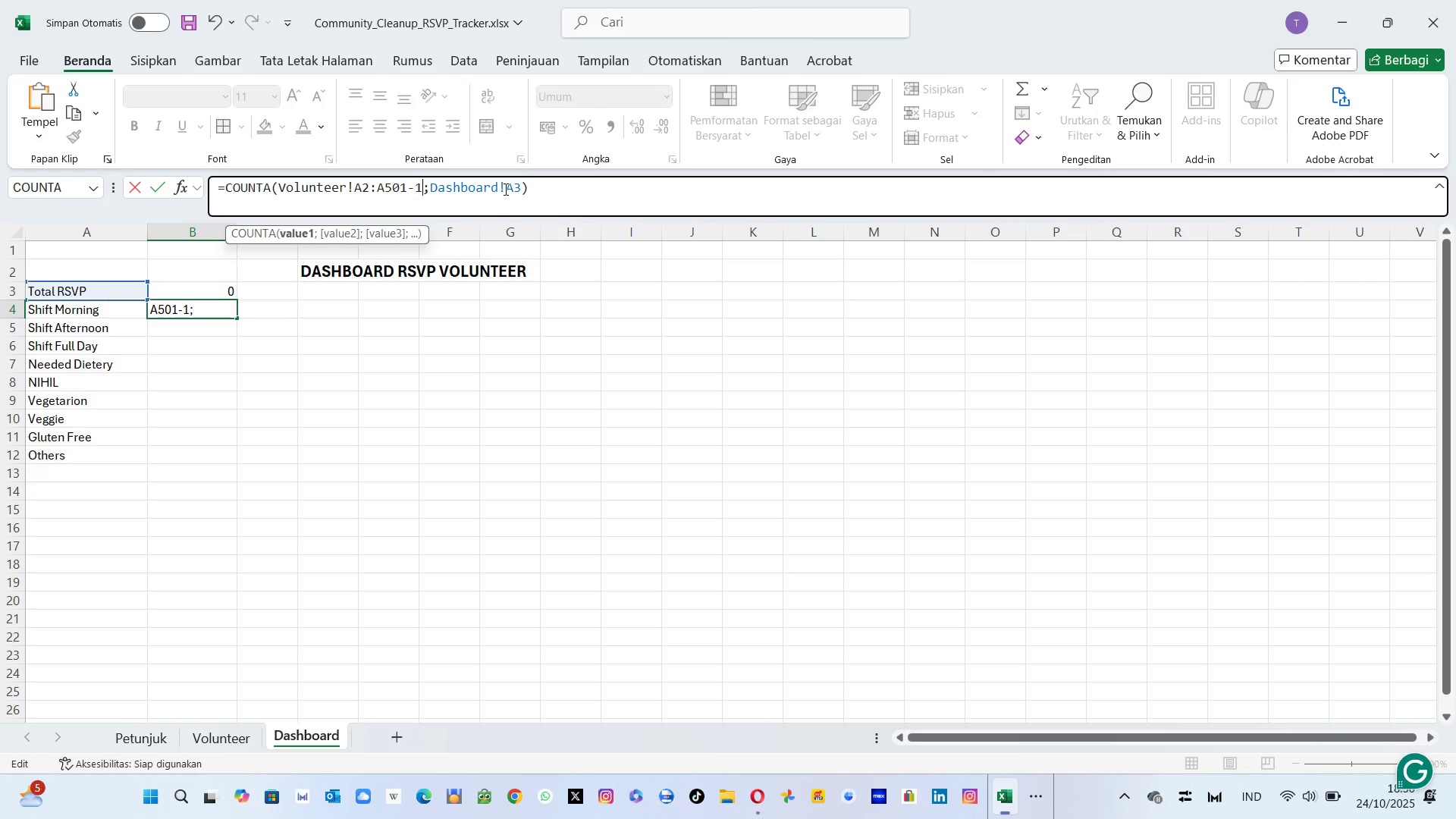 
wait(5.12)
 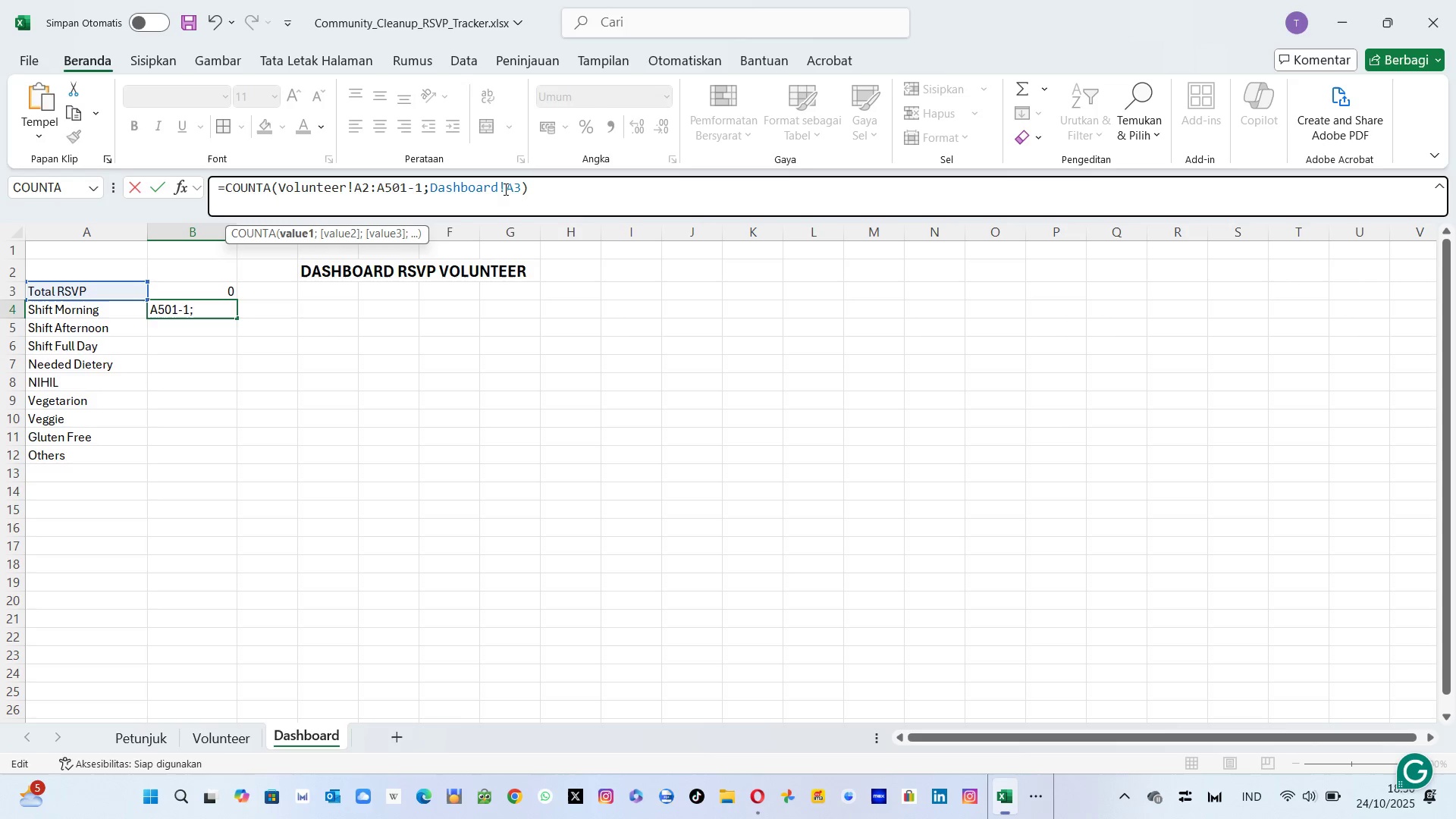 
key(Enter)
 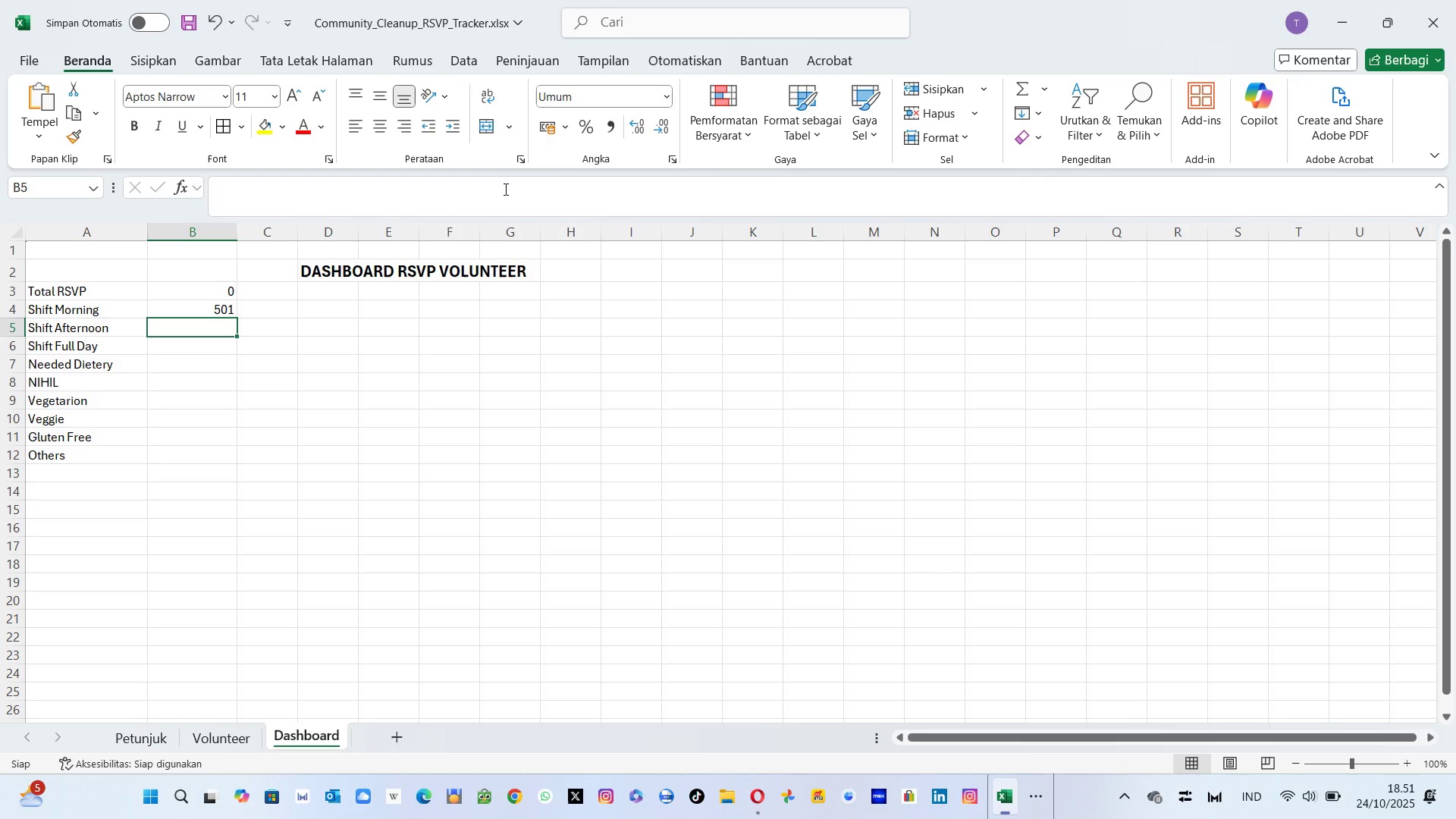 
key(ArrowUp)
 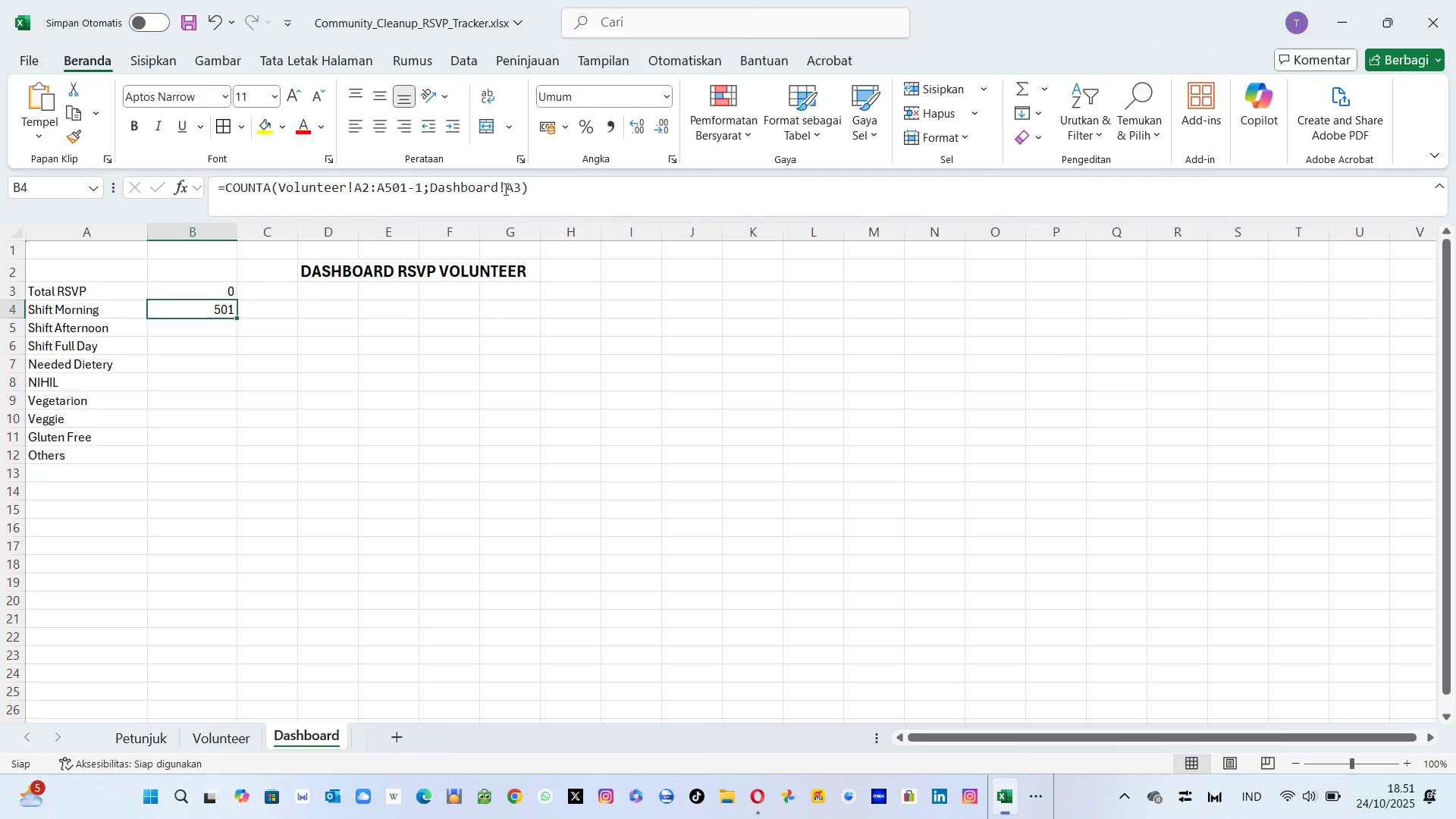 
key(ArrowUp)
 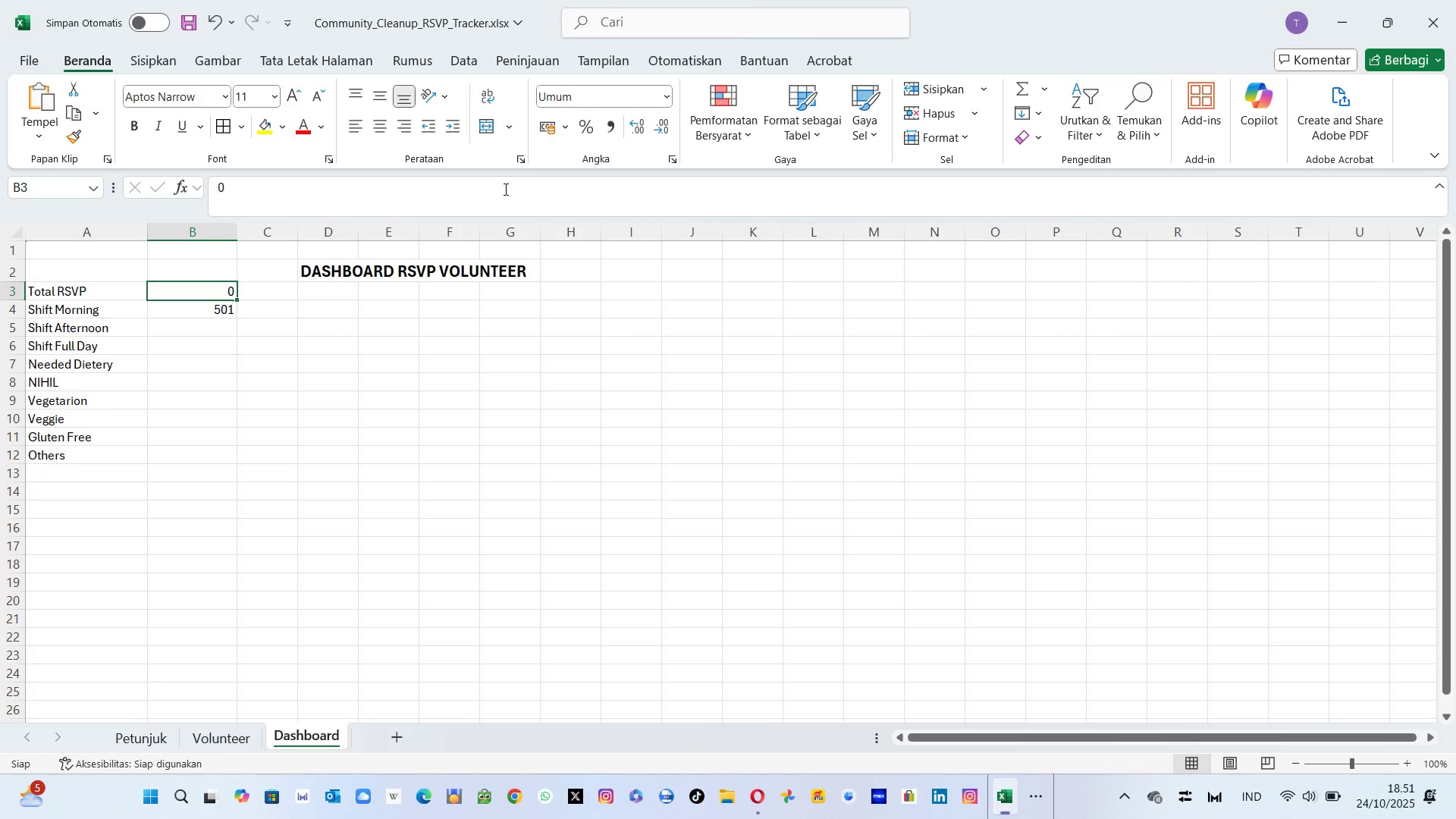 
key(ArrowDown)
 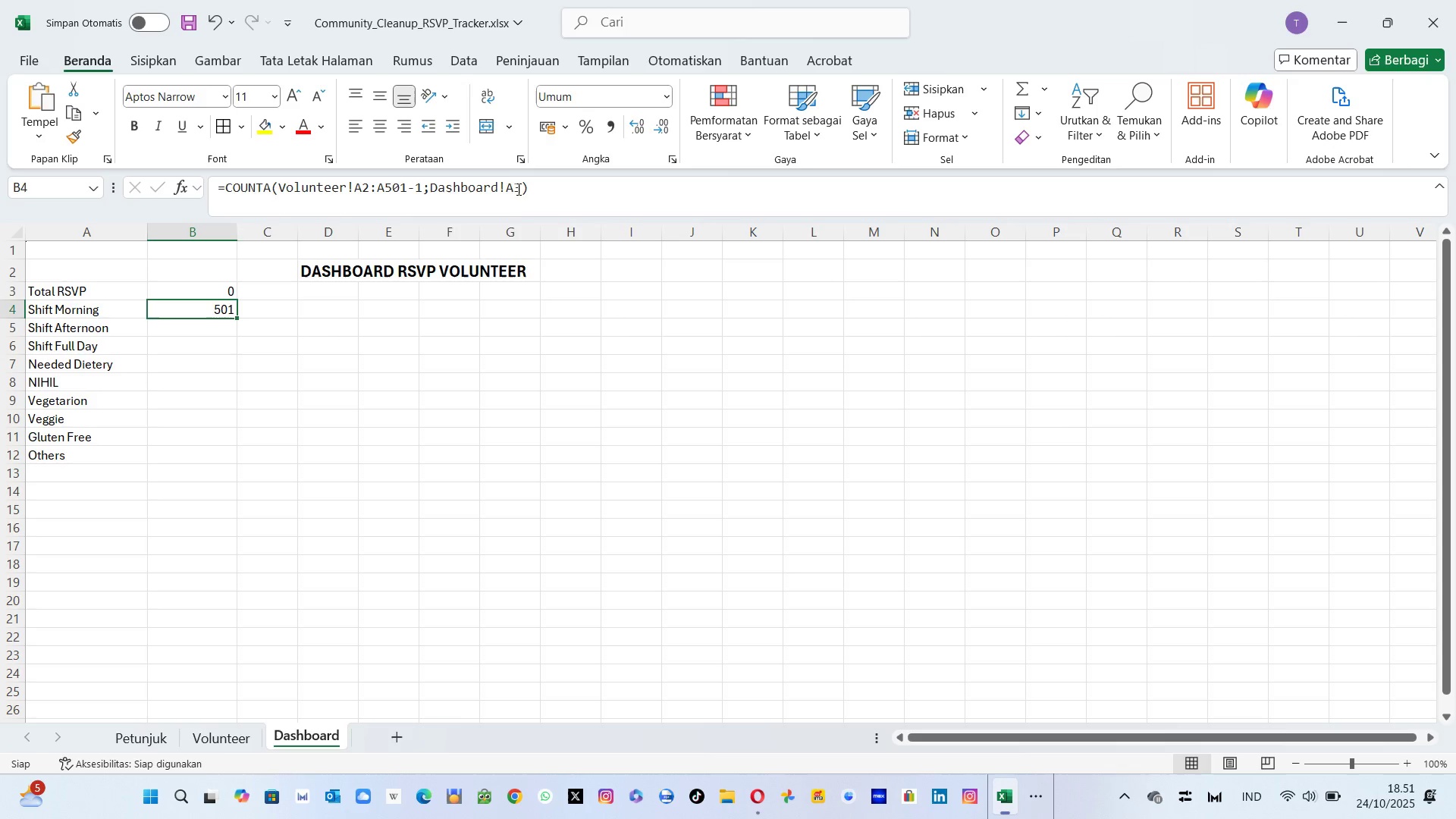 
left_click_drag(start_coordinate=[534, 188], to_coordinate=[208, 190])
 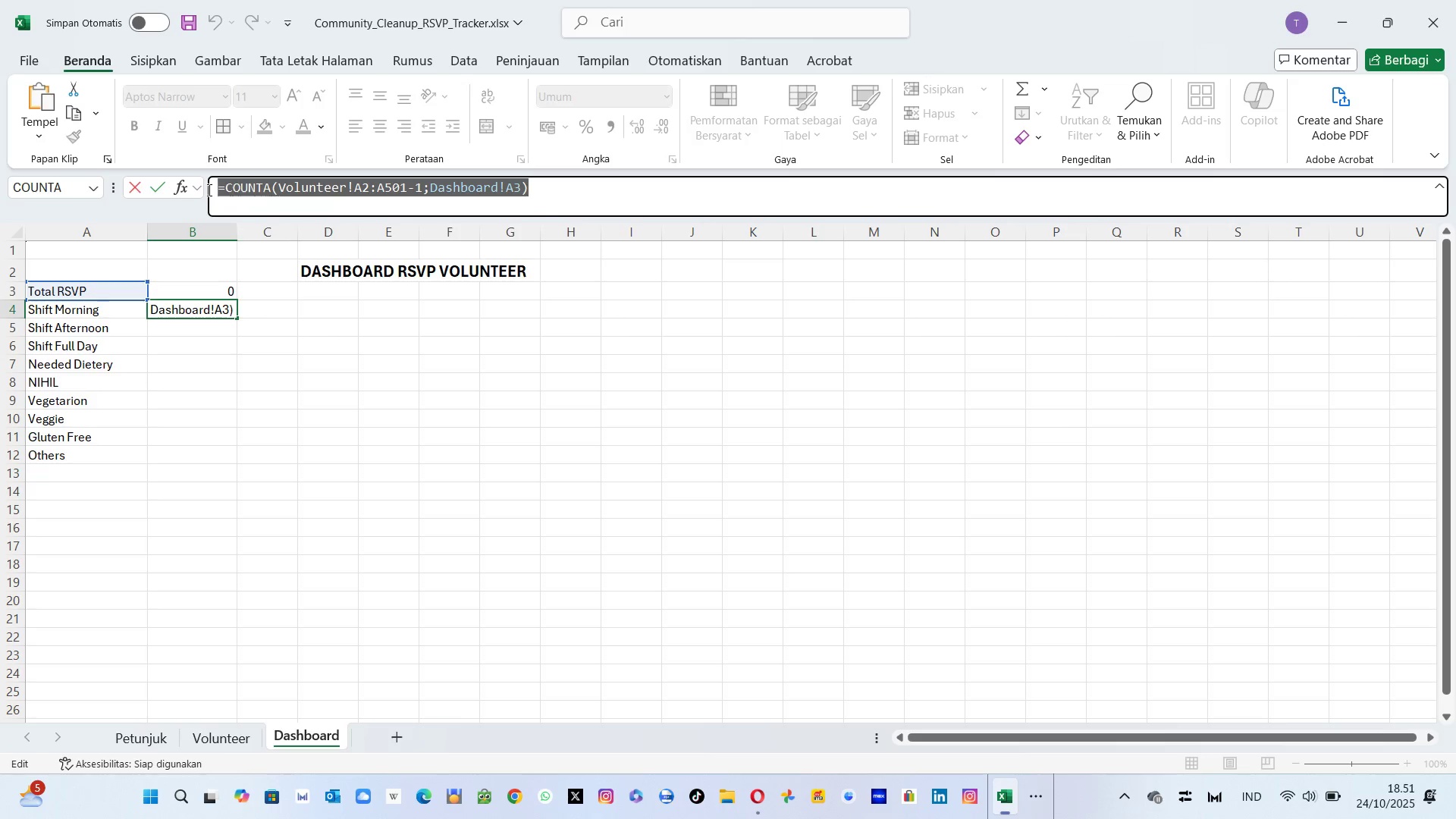 
key(Control+C)
 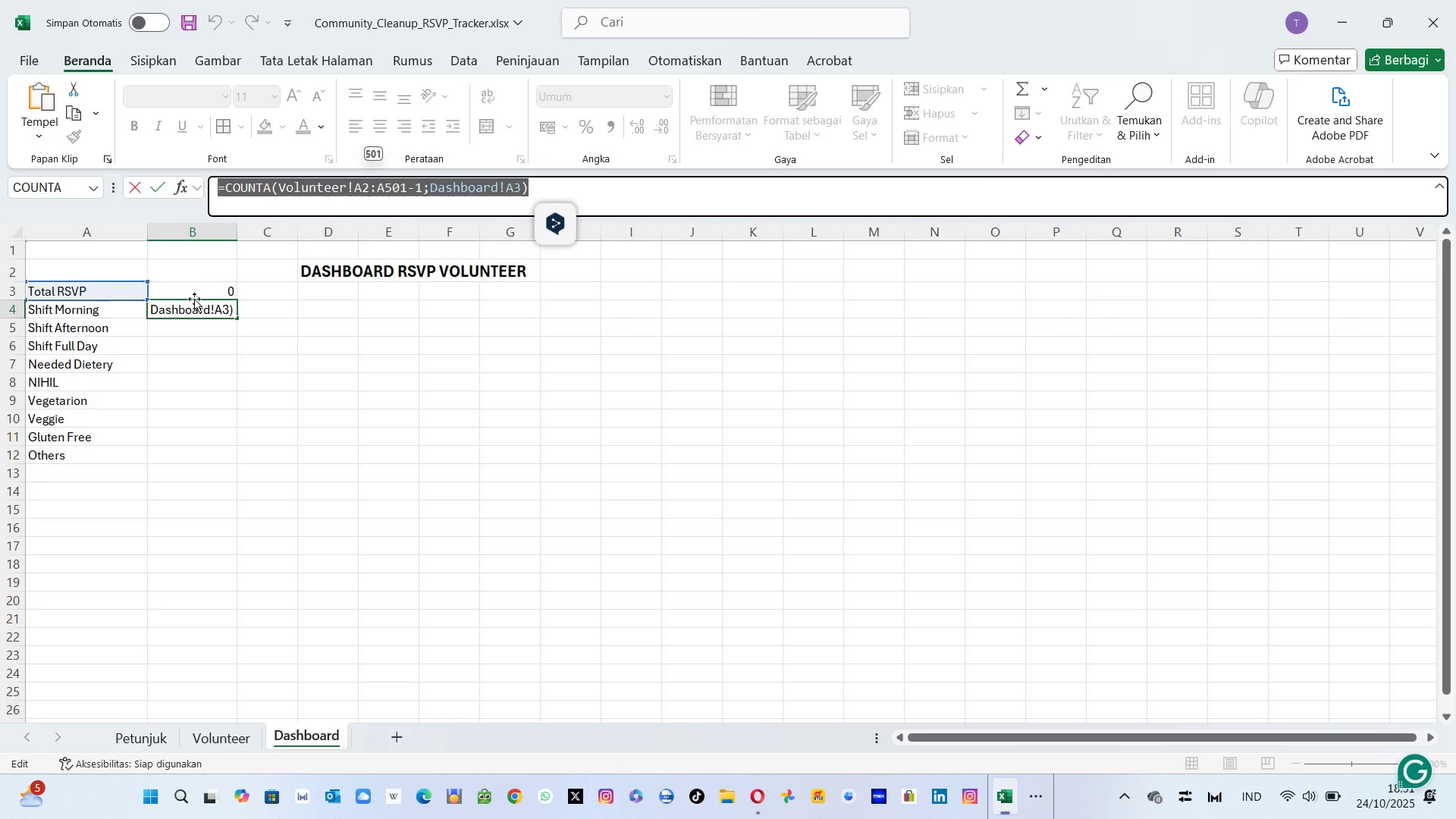 
left_click([200, 291])
 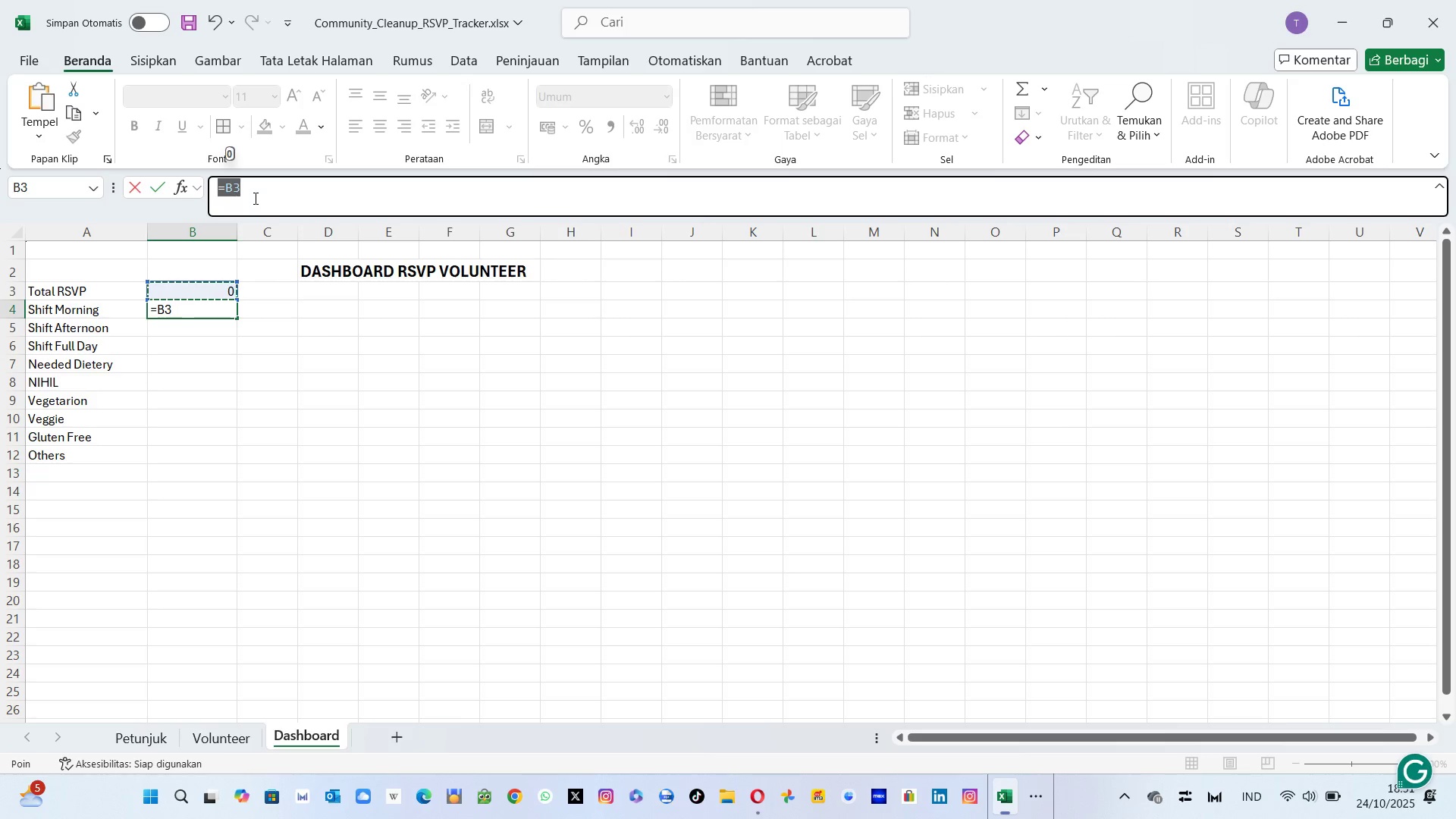 
key(Backspace)
 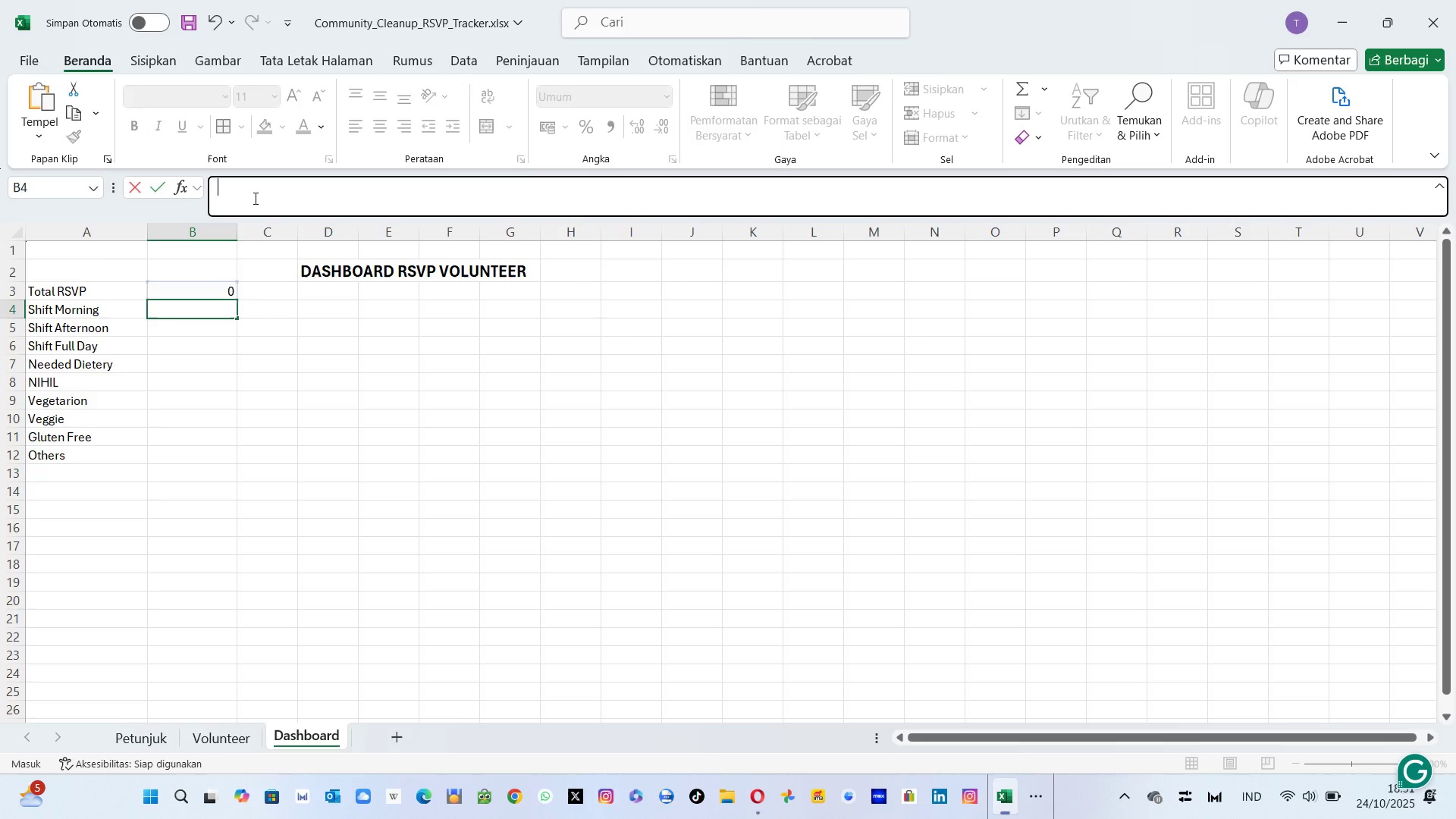 
key(Control+ControlLeft)
 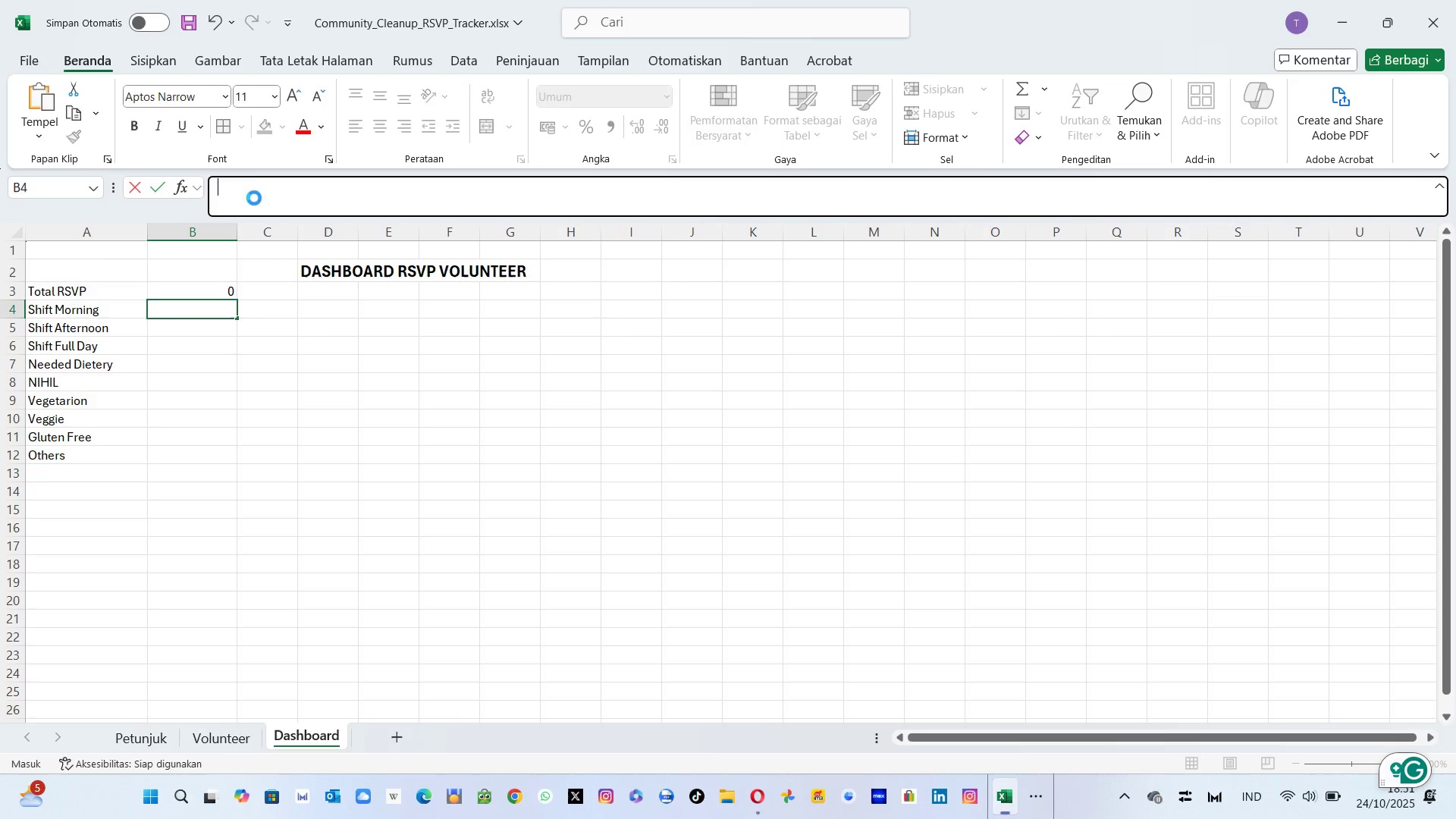 
hold_key(key=V, duration=3.28)
 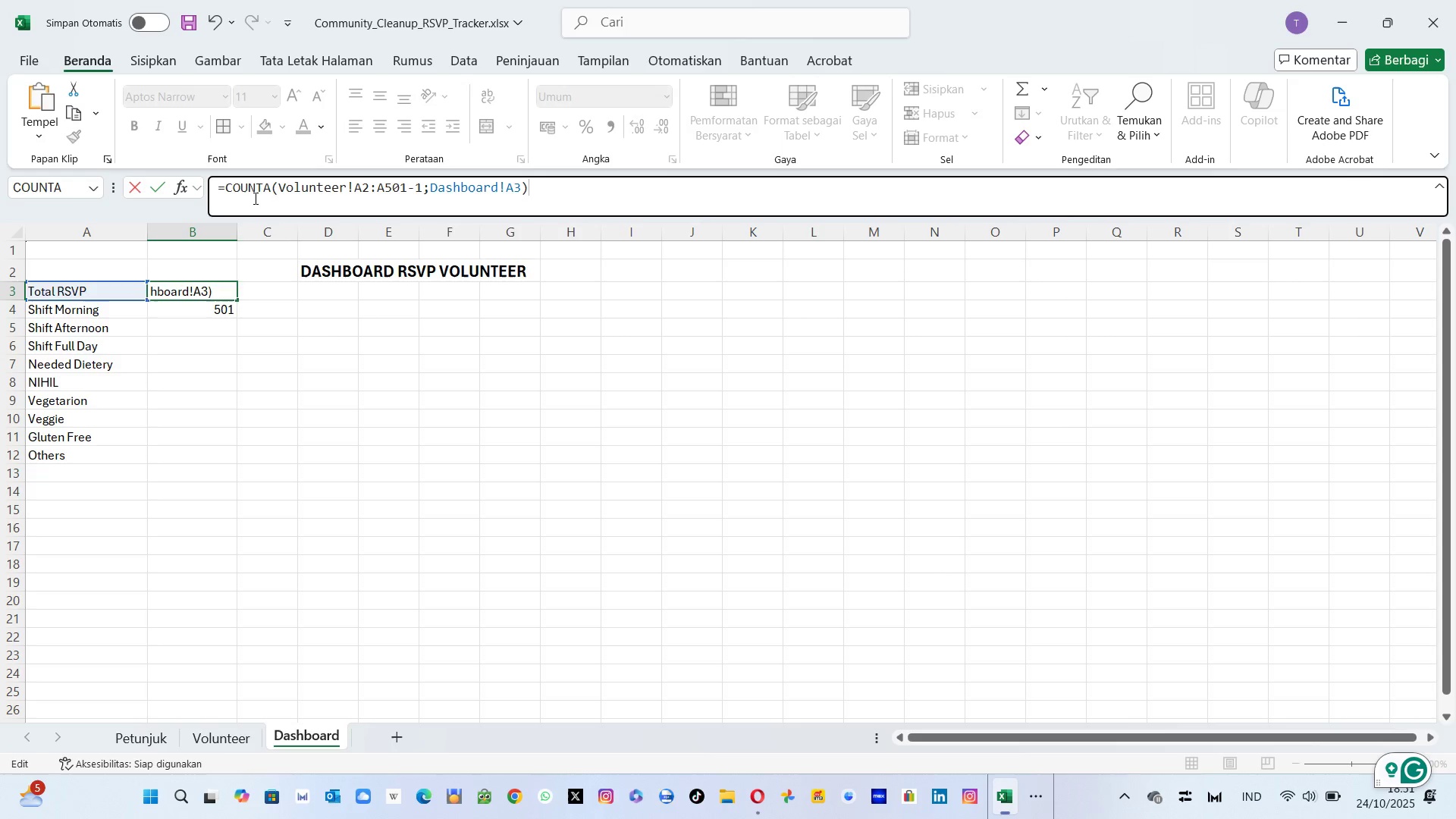 
key(ArrowUp)
 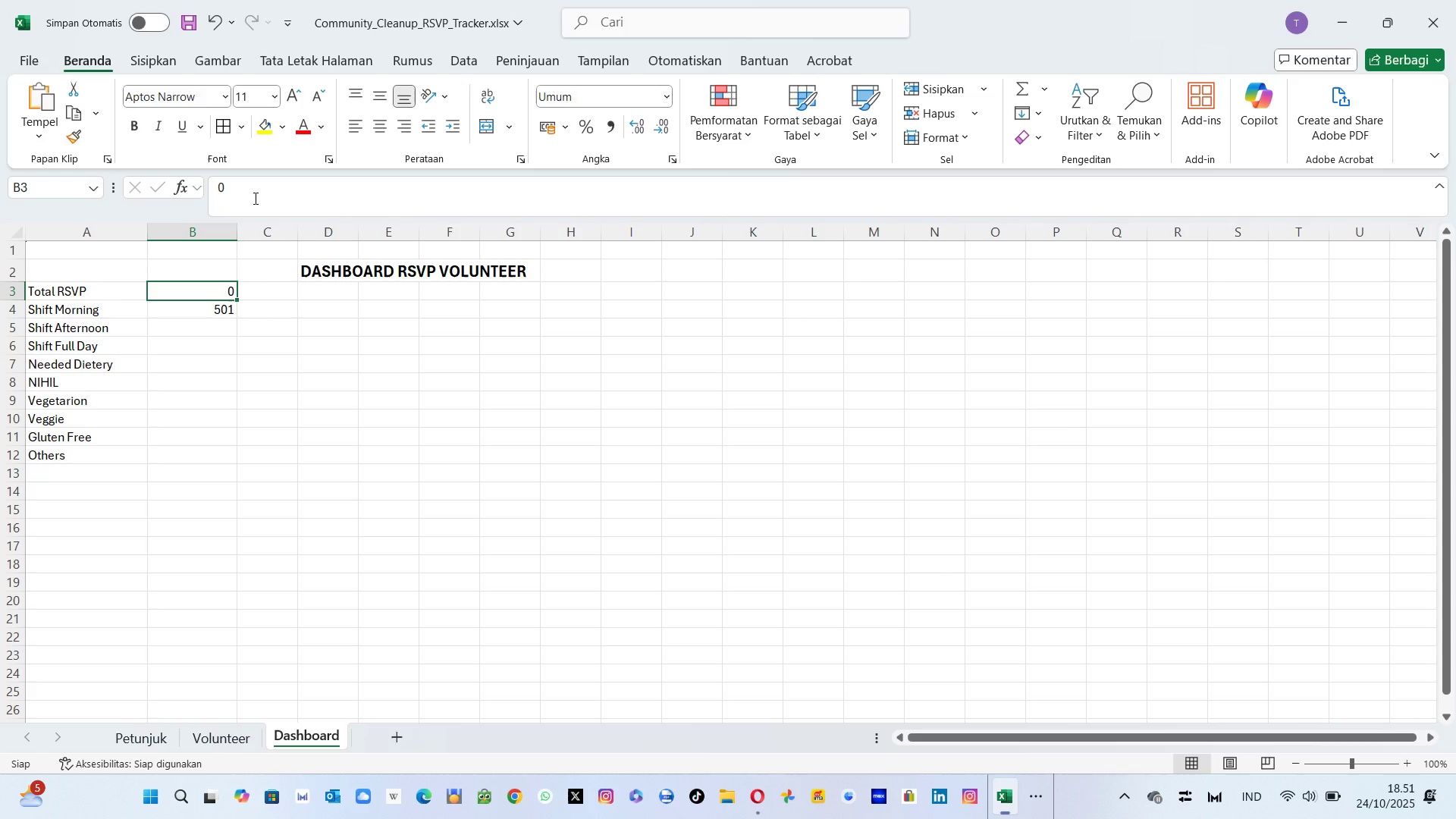 
left_click([254, 198])
 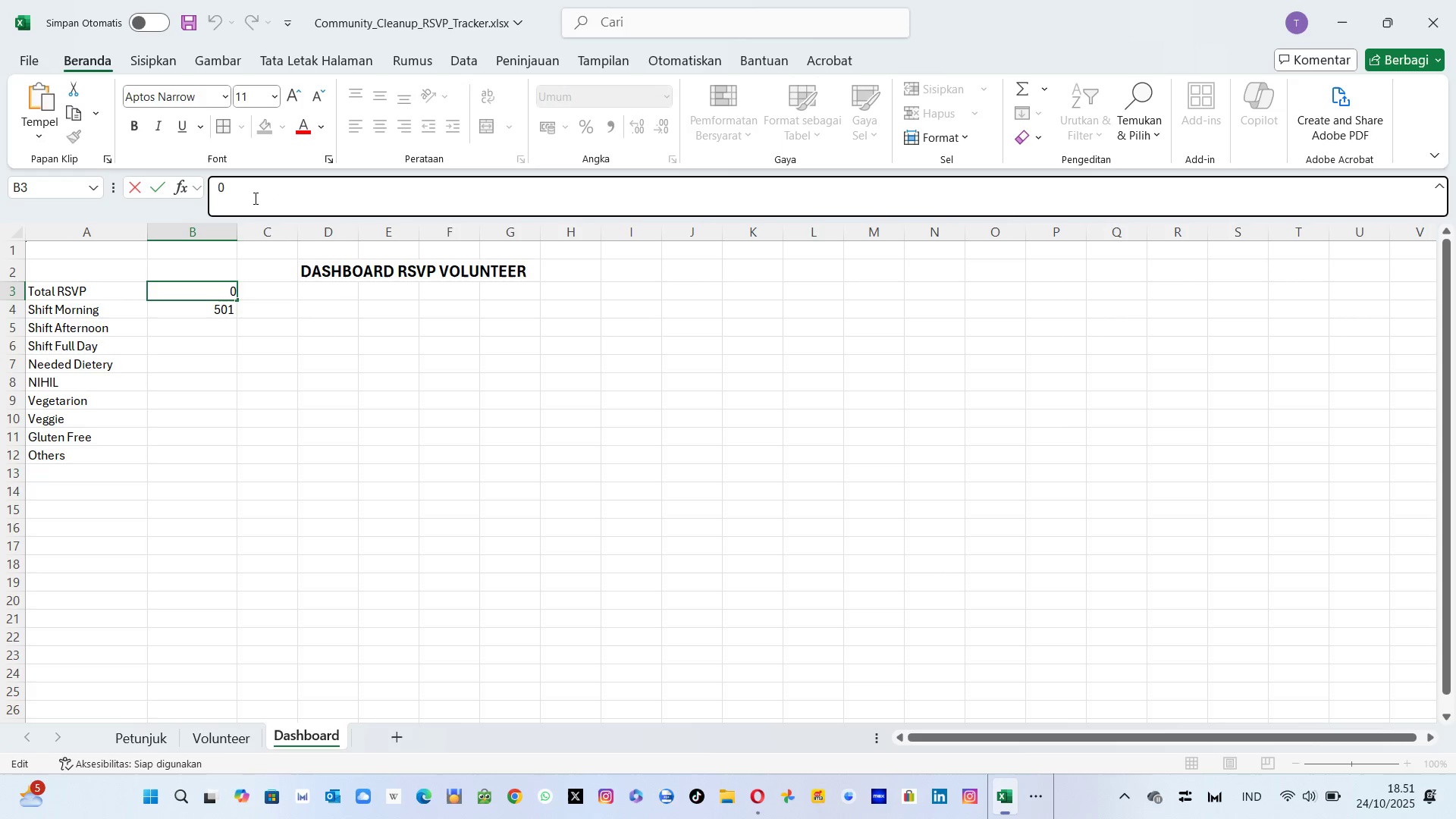 
key(Backspace)
 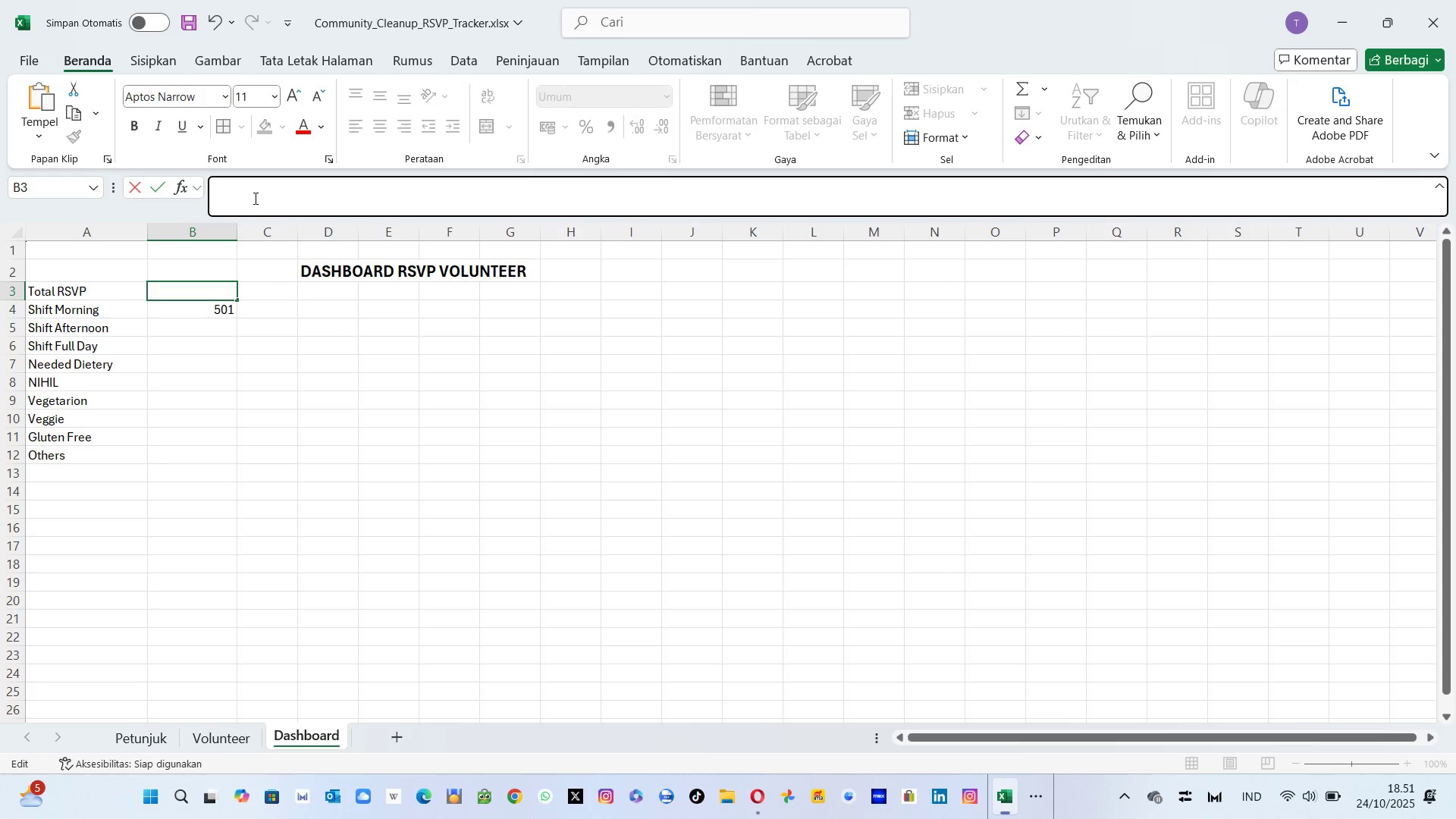 
hold_key(key=ControlLeft, duration=0.35)
 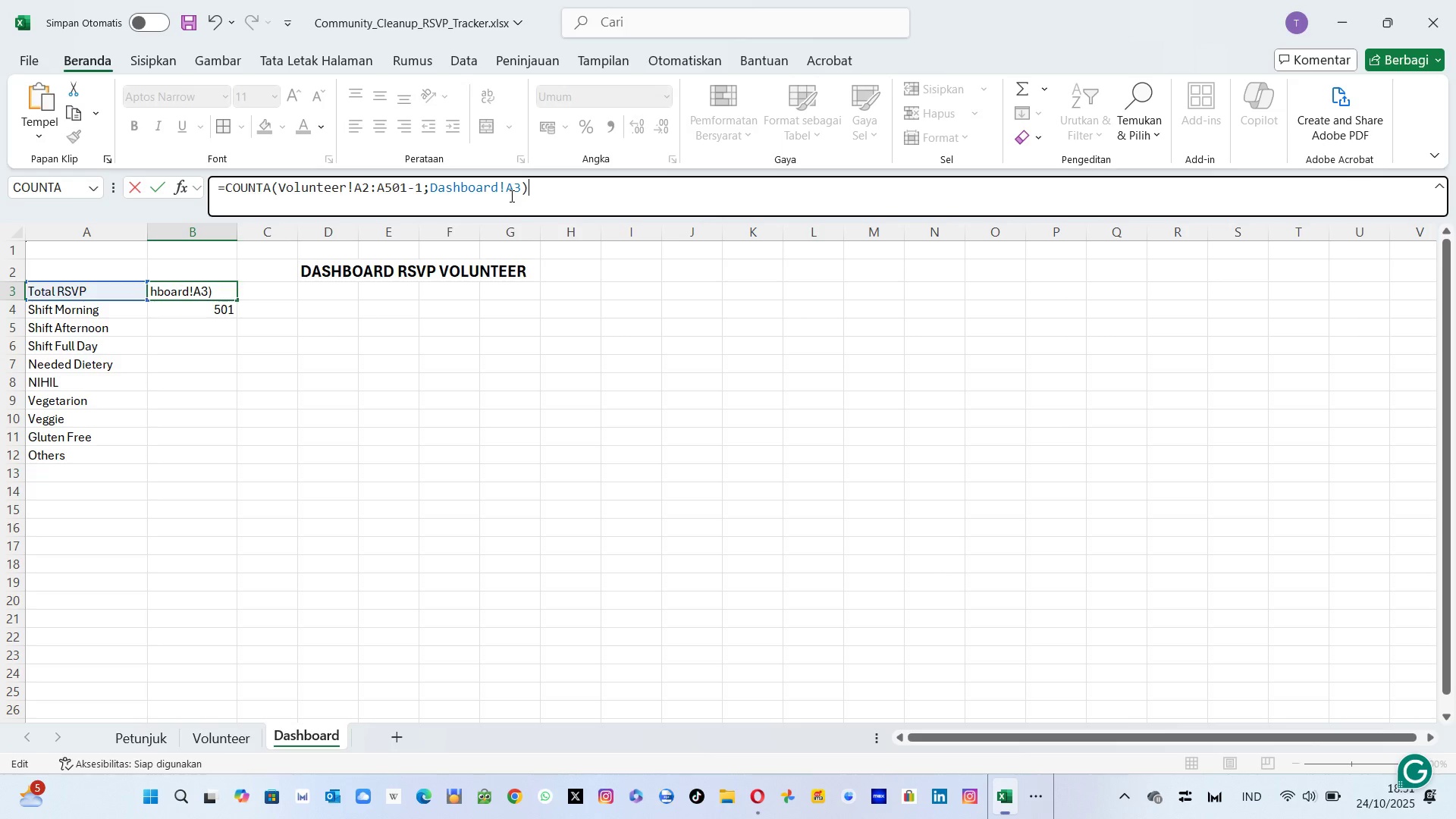 
left_click([521, 190])
 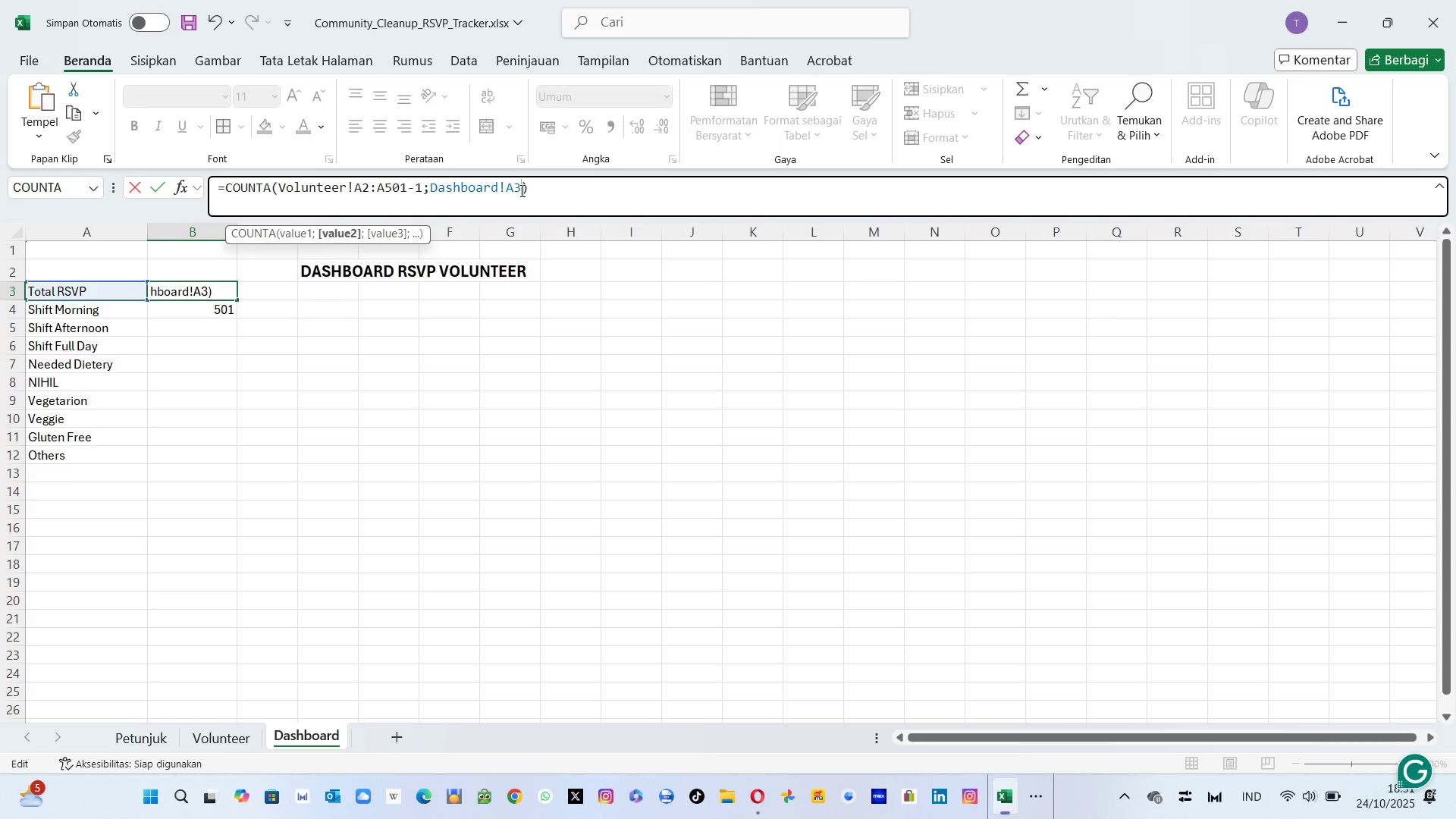 
key(Enter)
 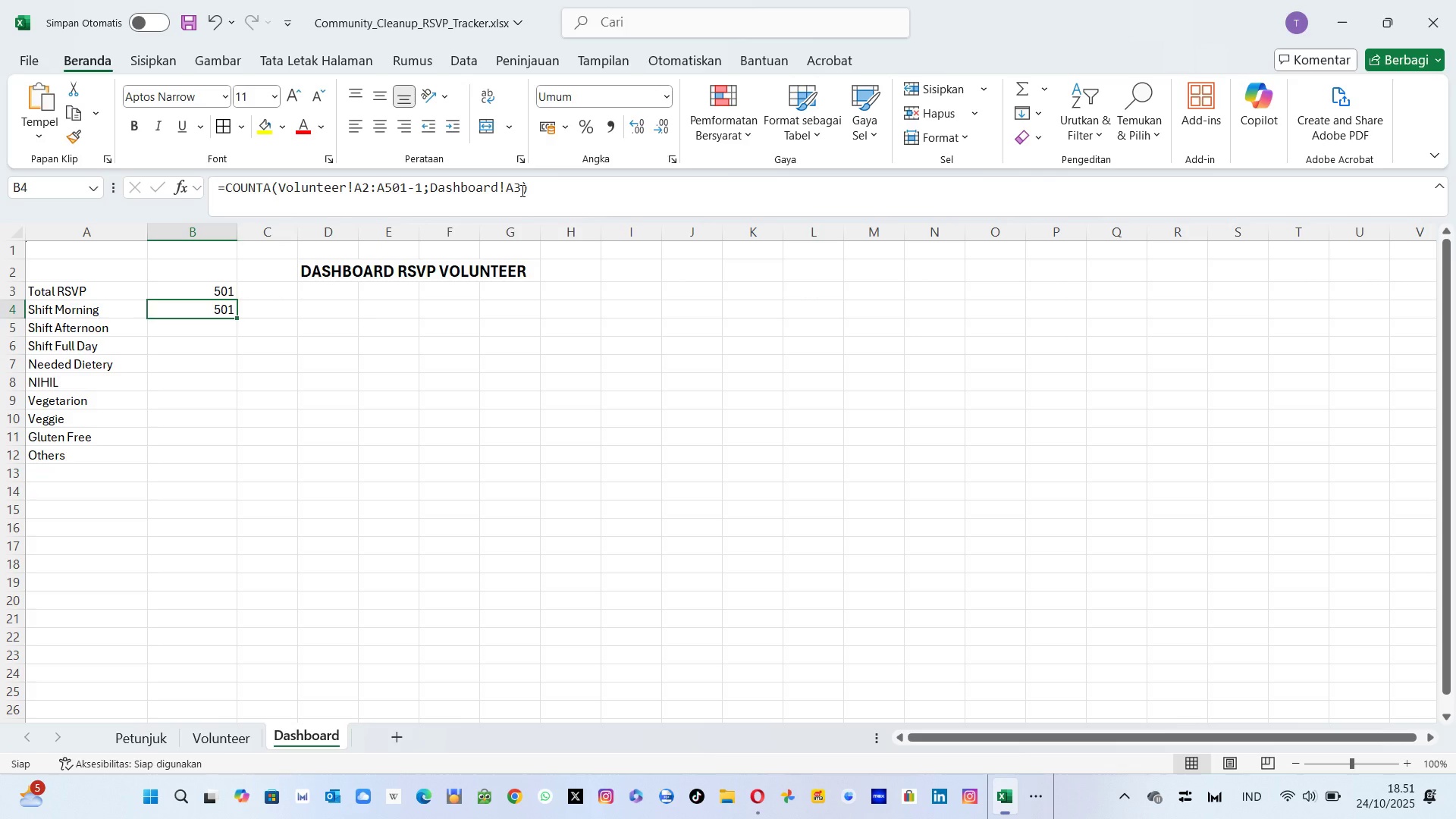 
key(Delete)
 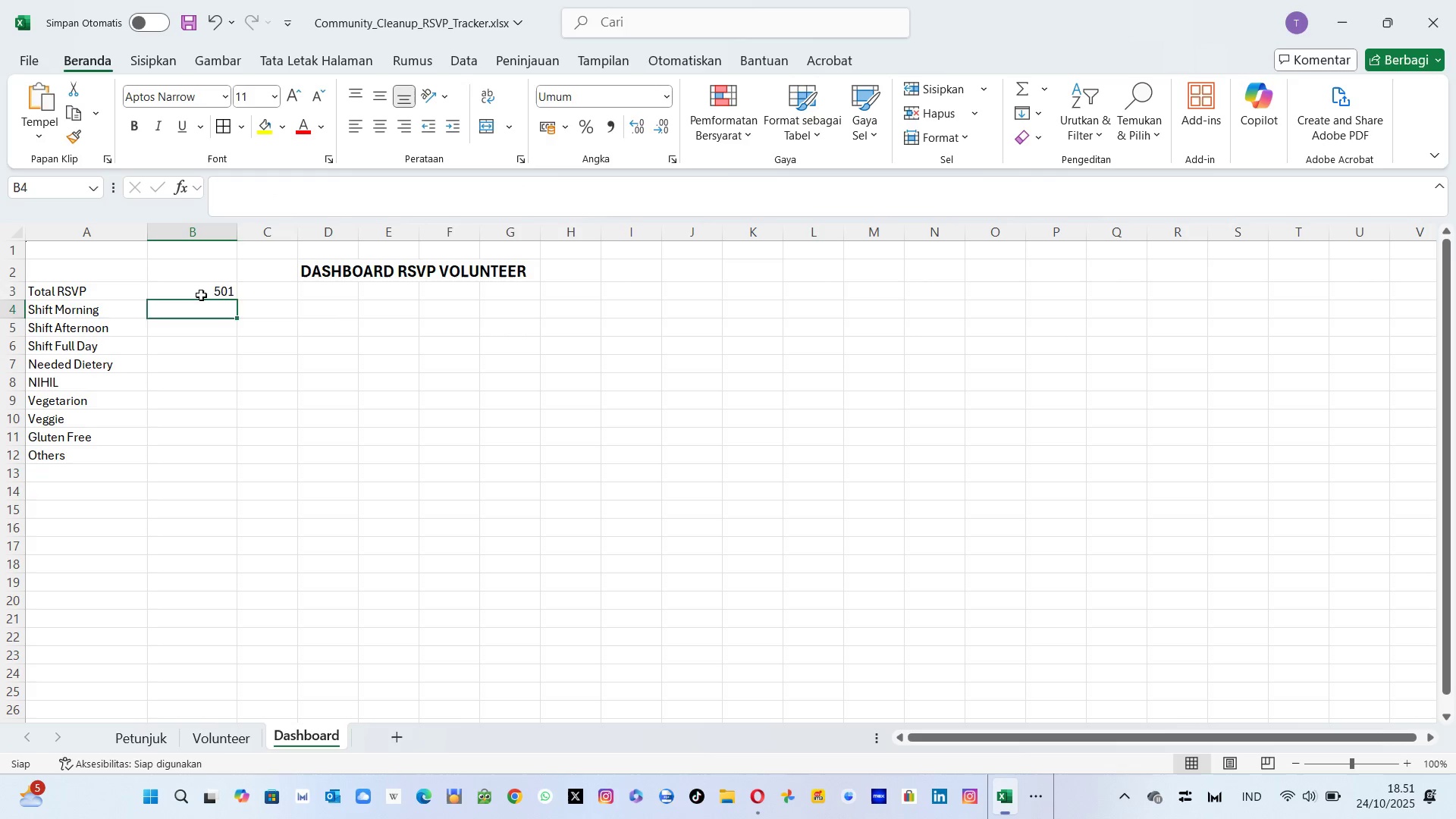 
left_click([201, 295])
 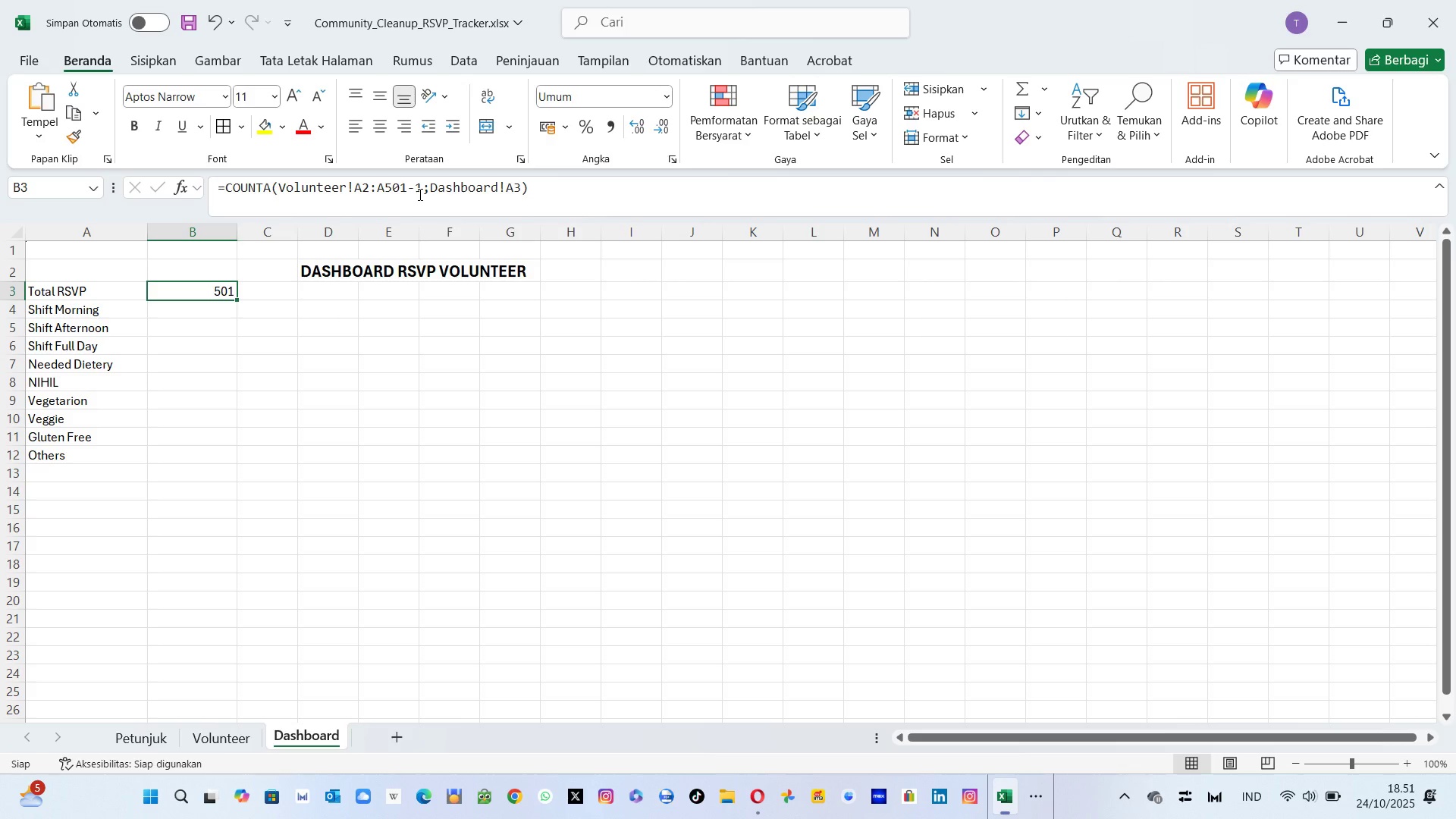 
key(Alt+Tab)
 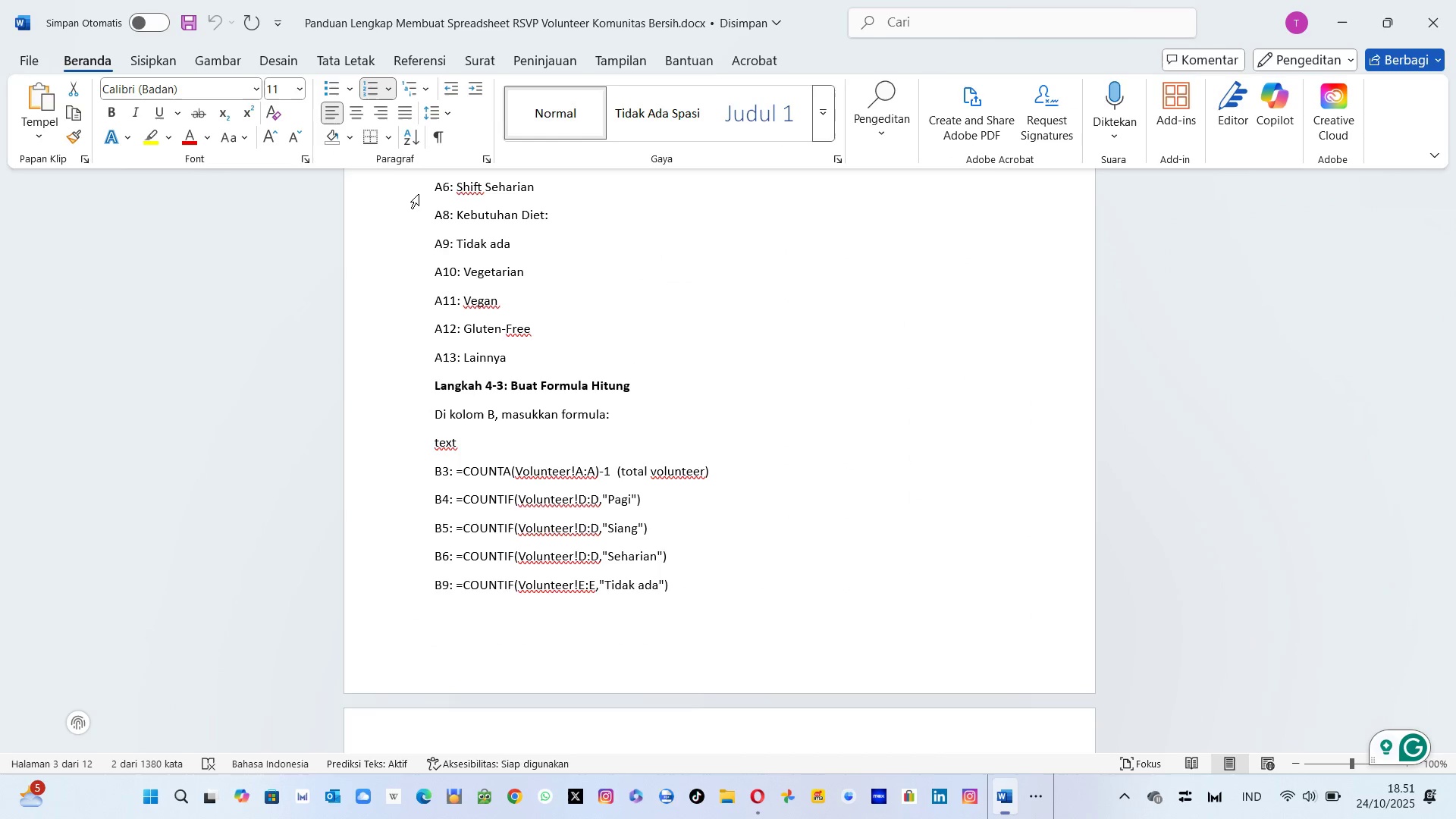 
key(Alt+AltLeft)
 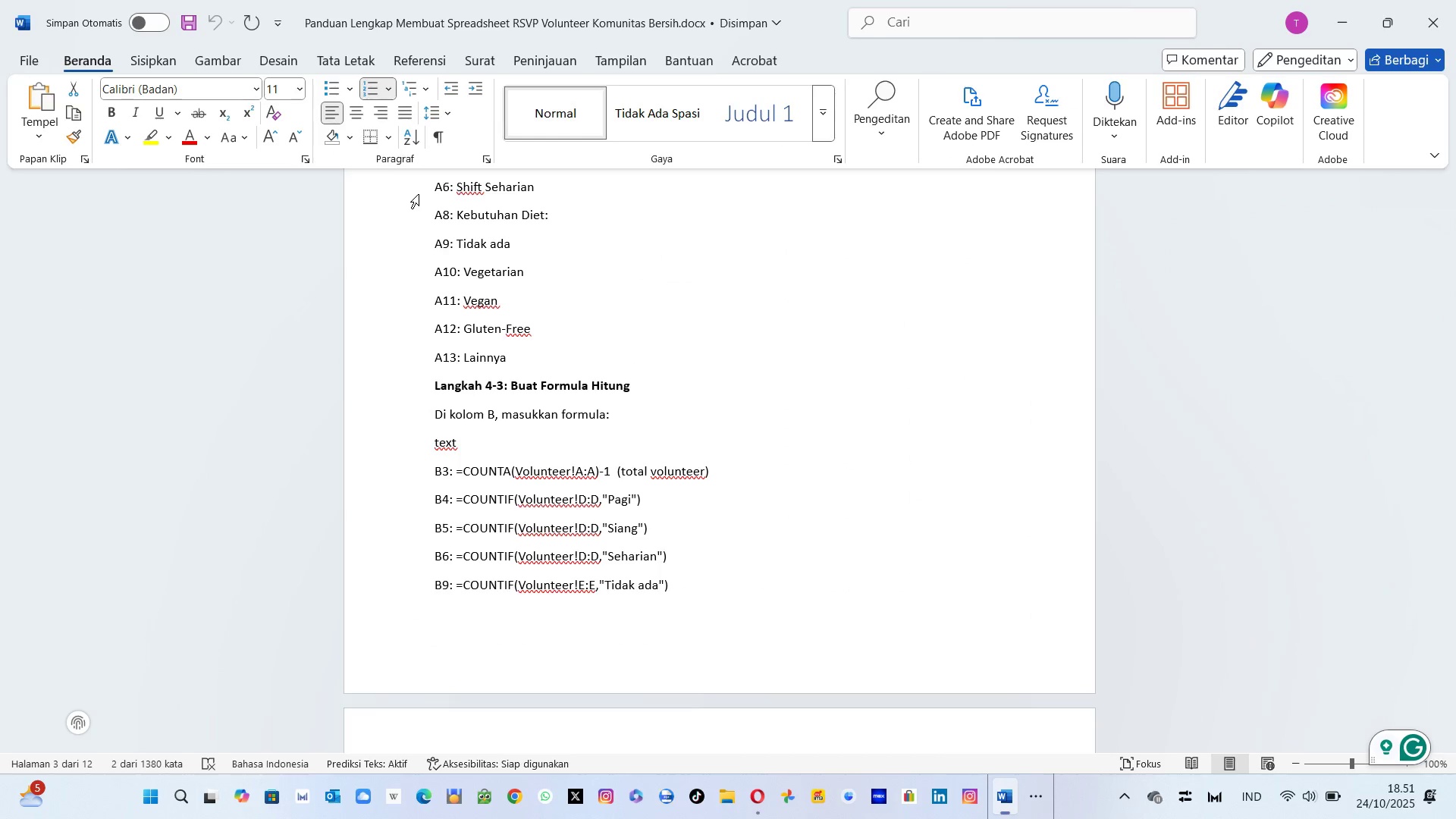 
key(Alt+Tab)
 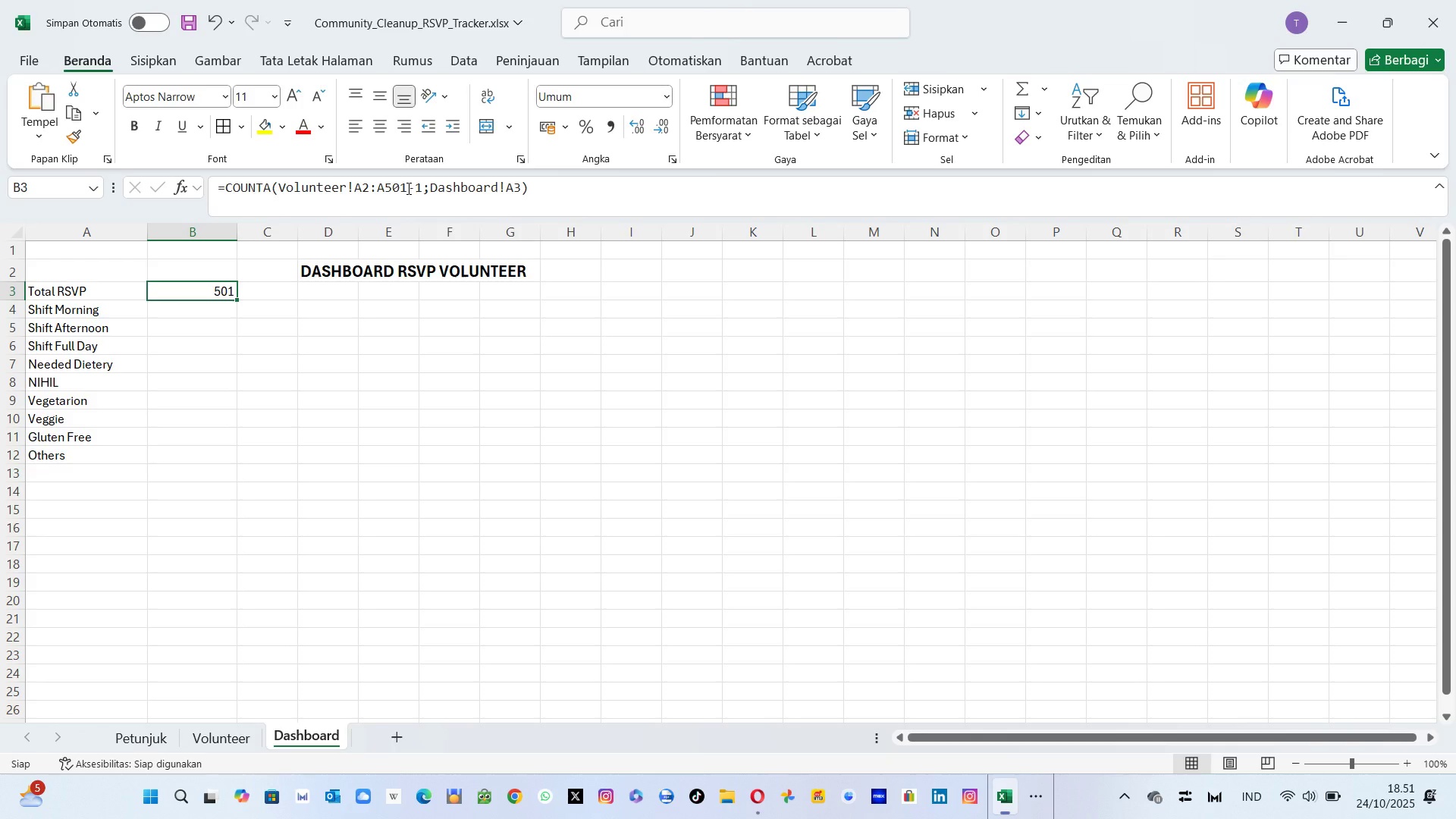 
left_click([407, 188])
 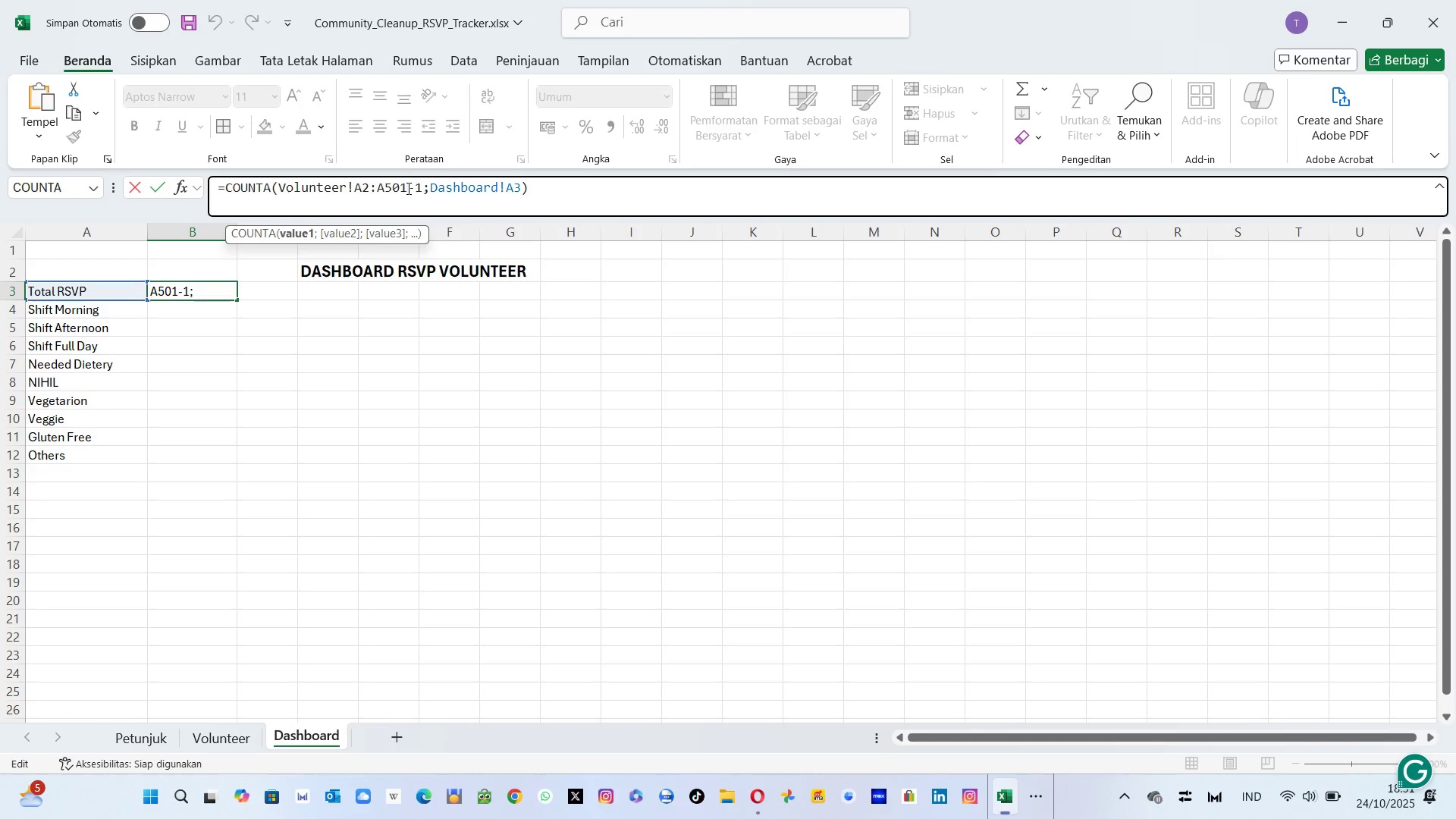 
key(Shift+0)
 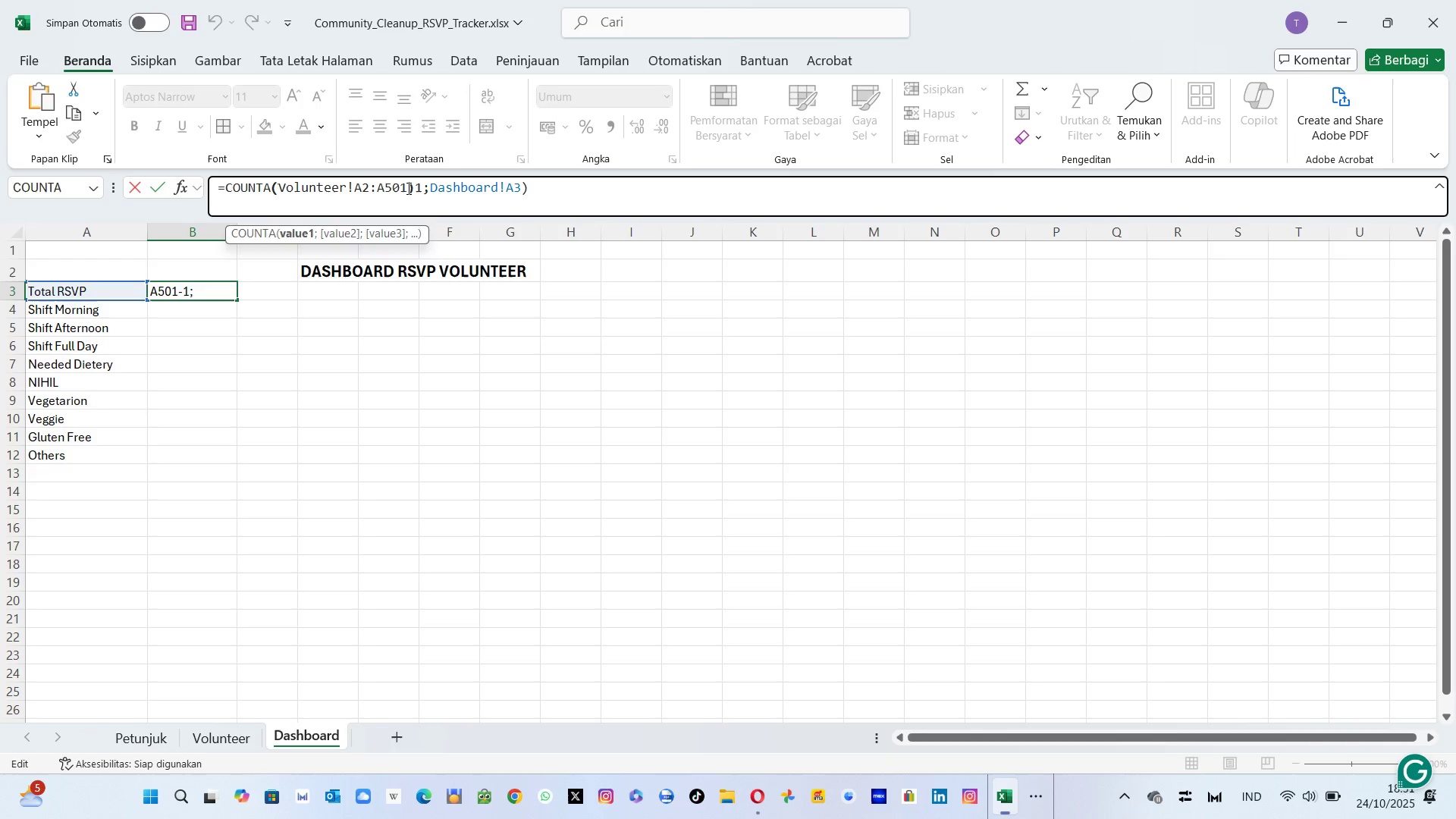 
hold_key(key=ArrowLeft, duration=0.63)
 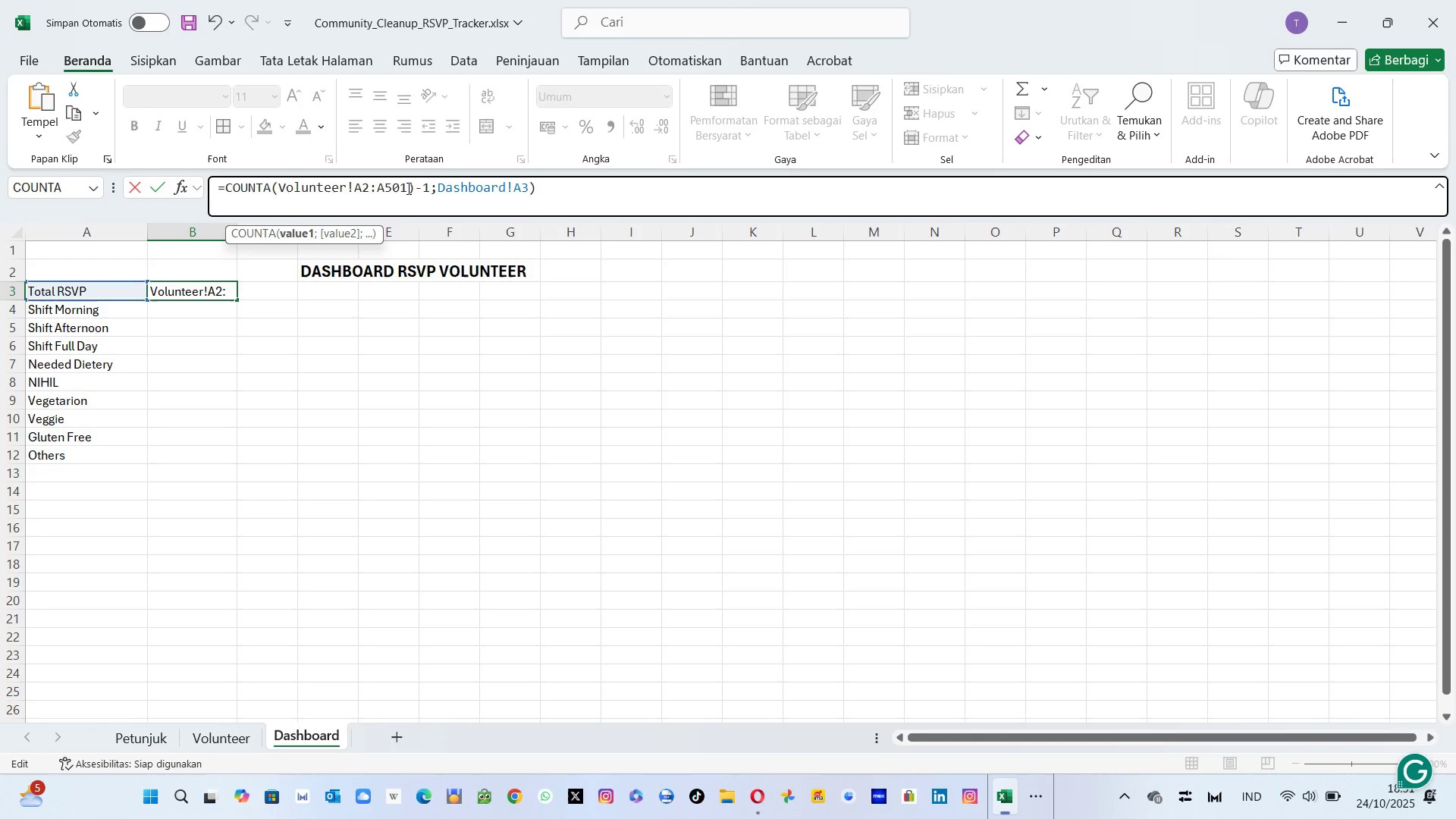 
hold_key(key=ArrowLeft, duration=0.69)
 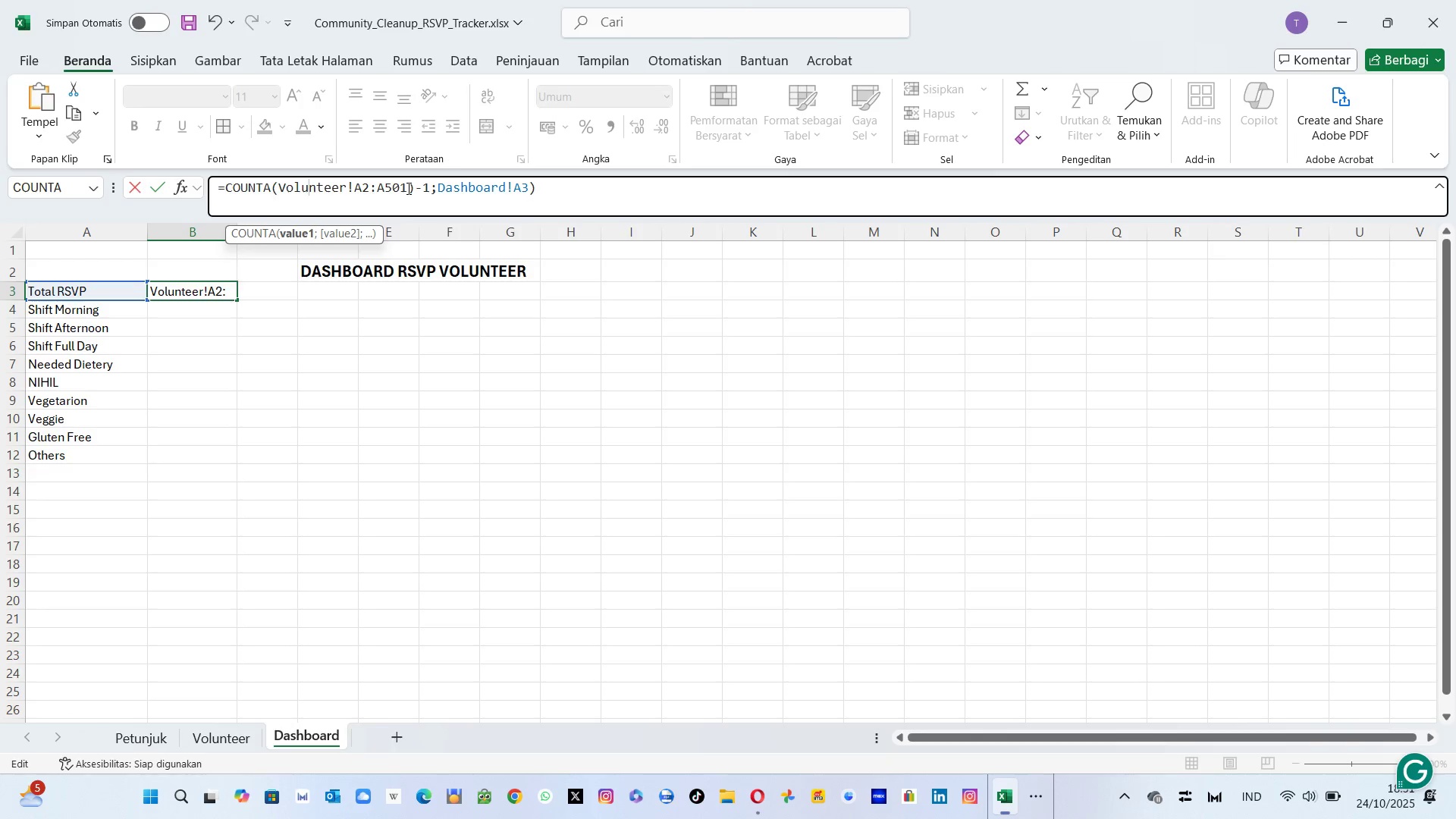 
key(ArrowLeft)
 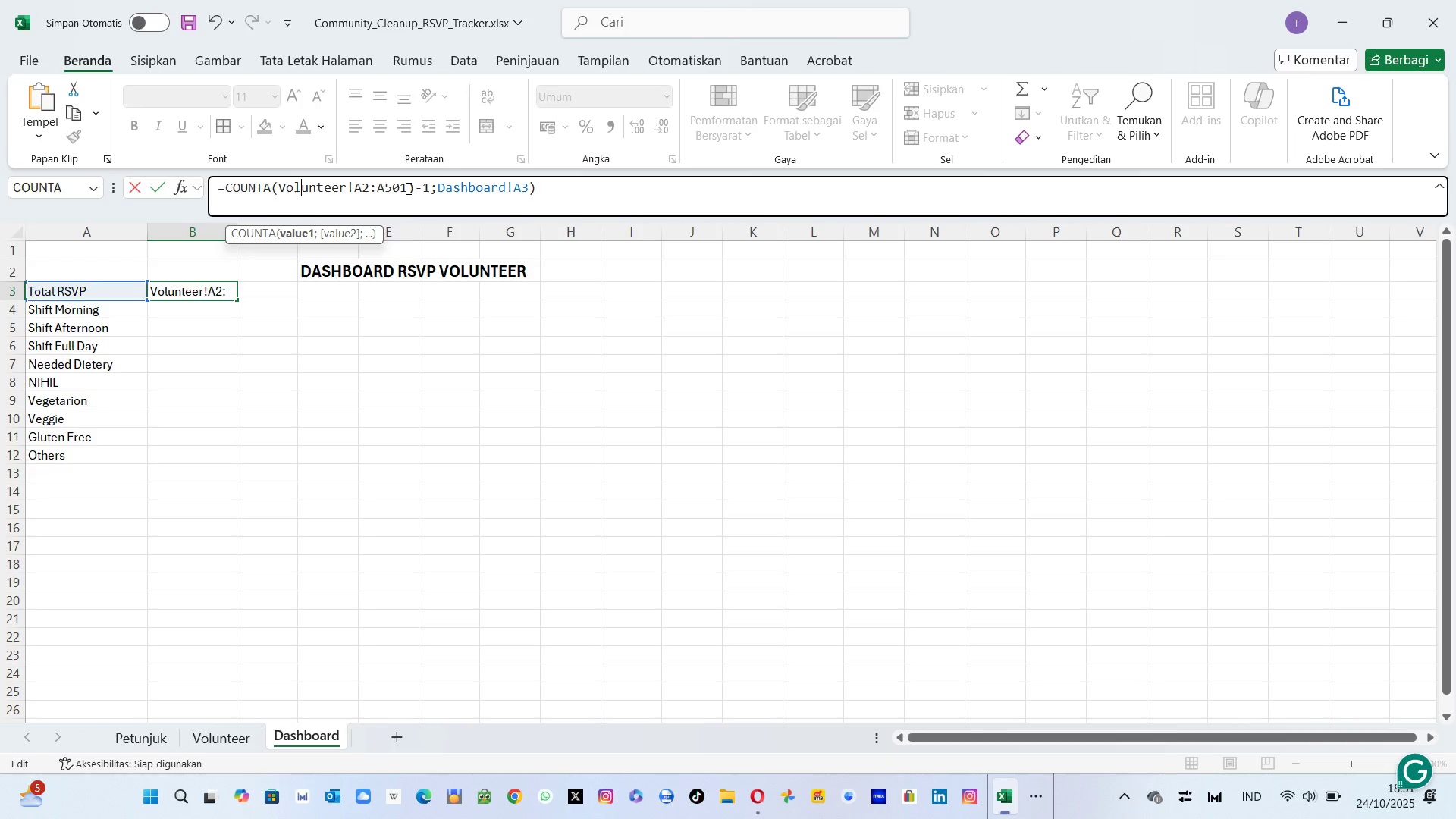 
key(ArrowLeft)
 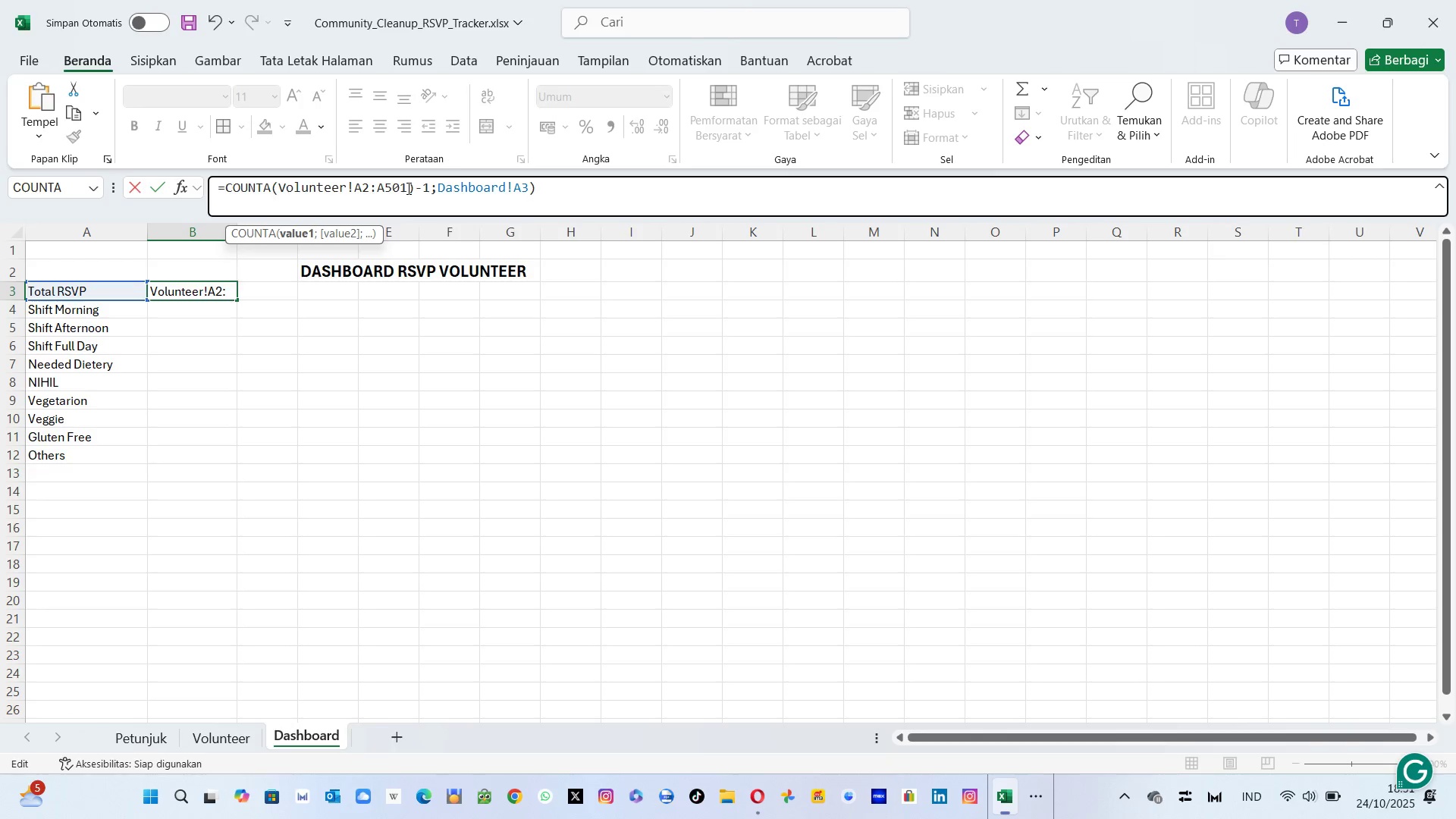 
key(ArrowLeft)
 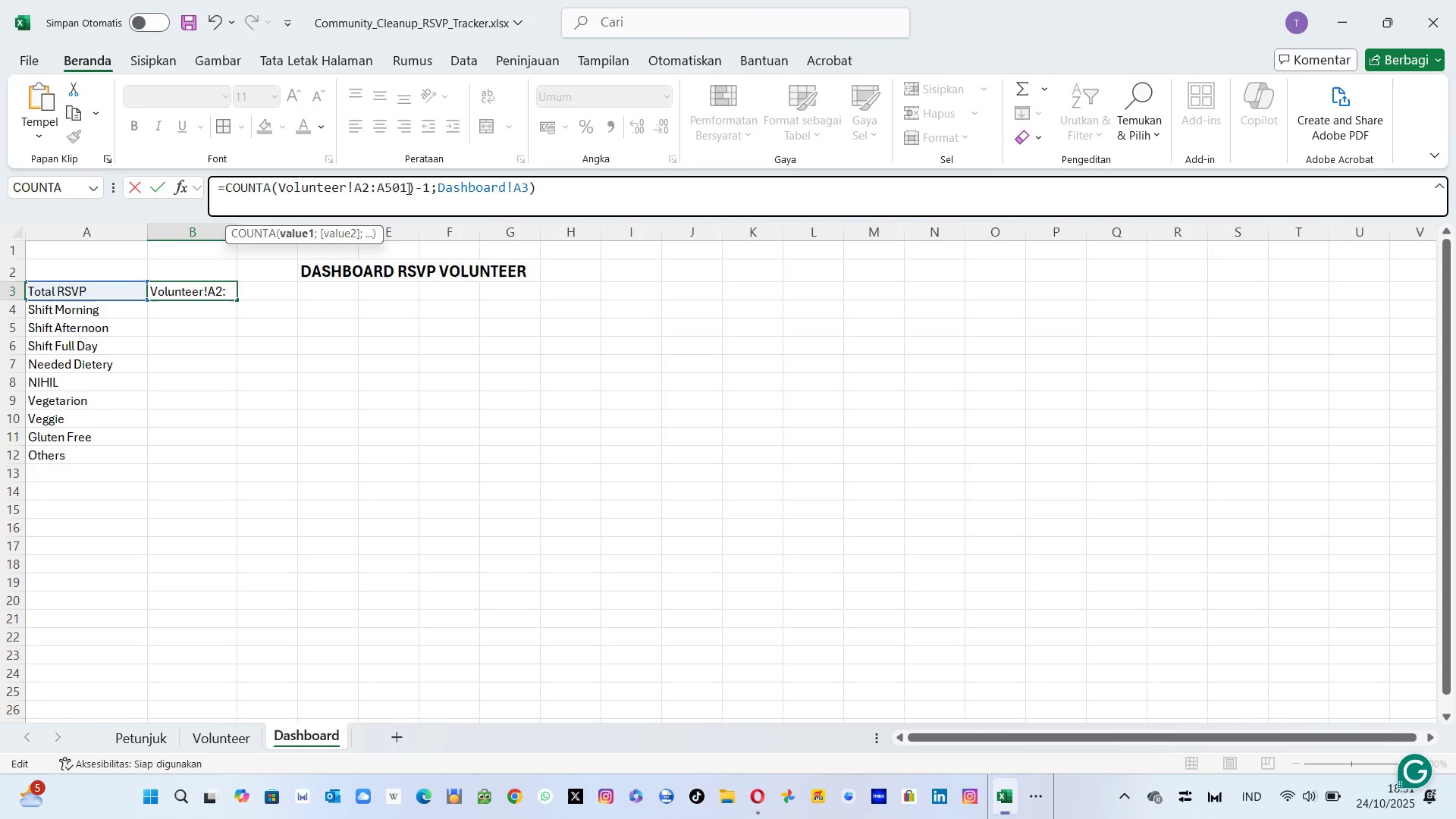 
key(ArrowLeft)
 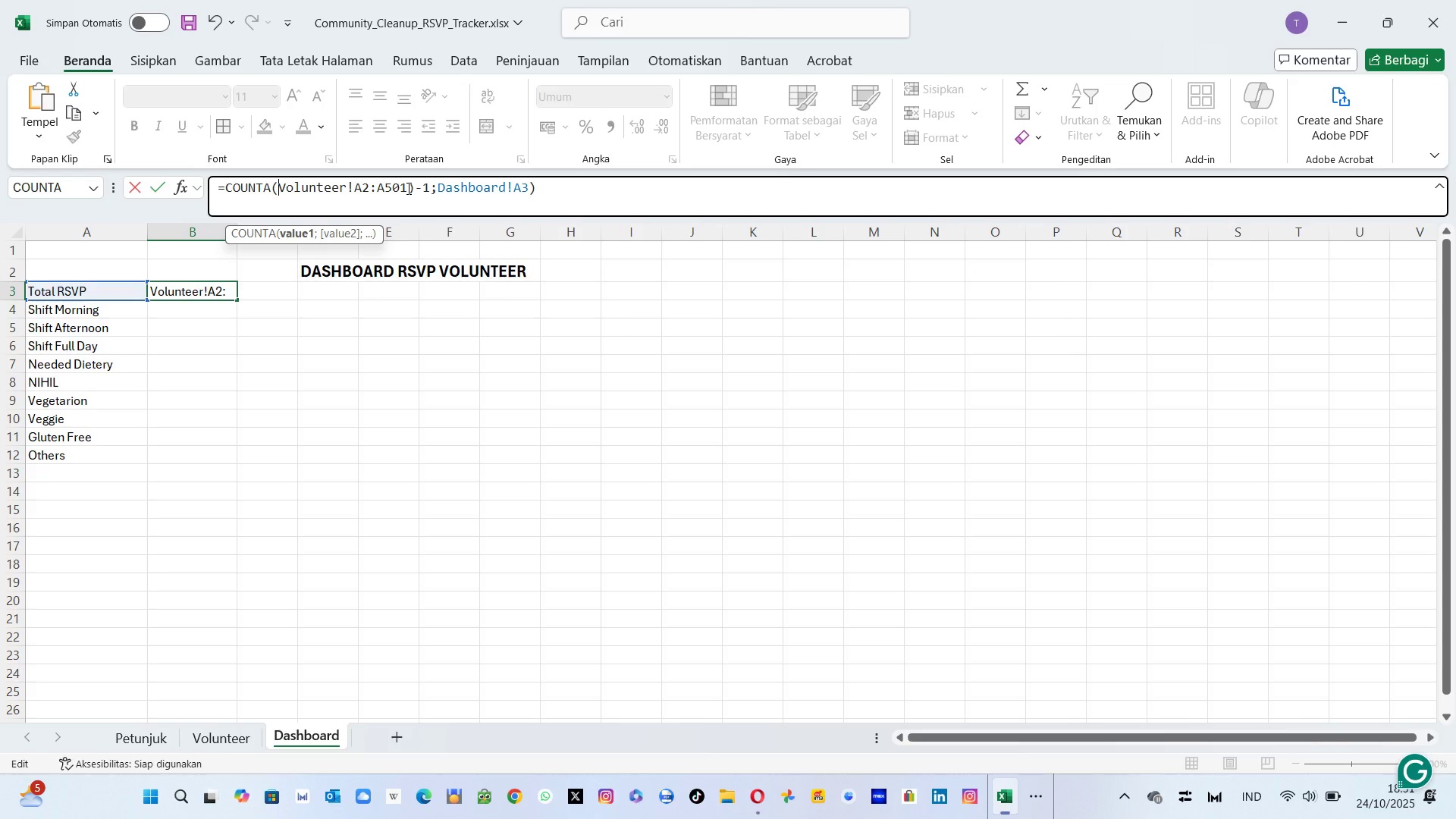 
key(Shift+9)
 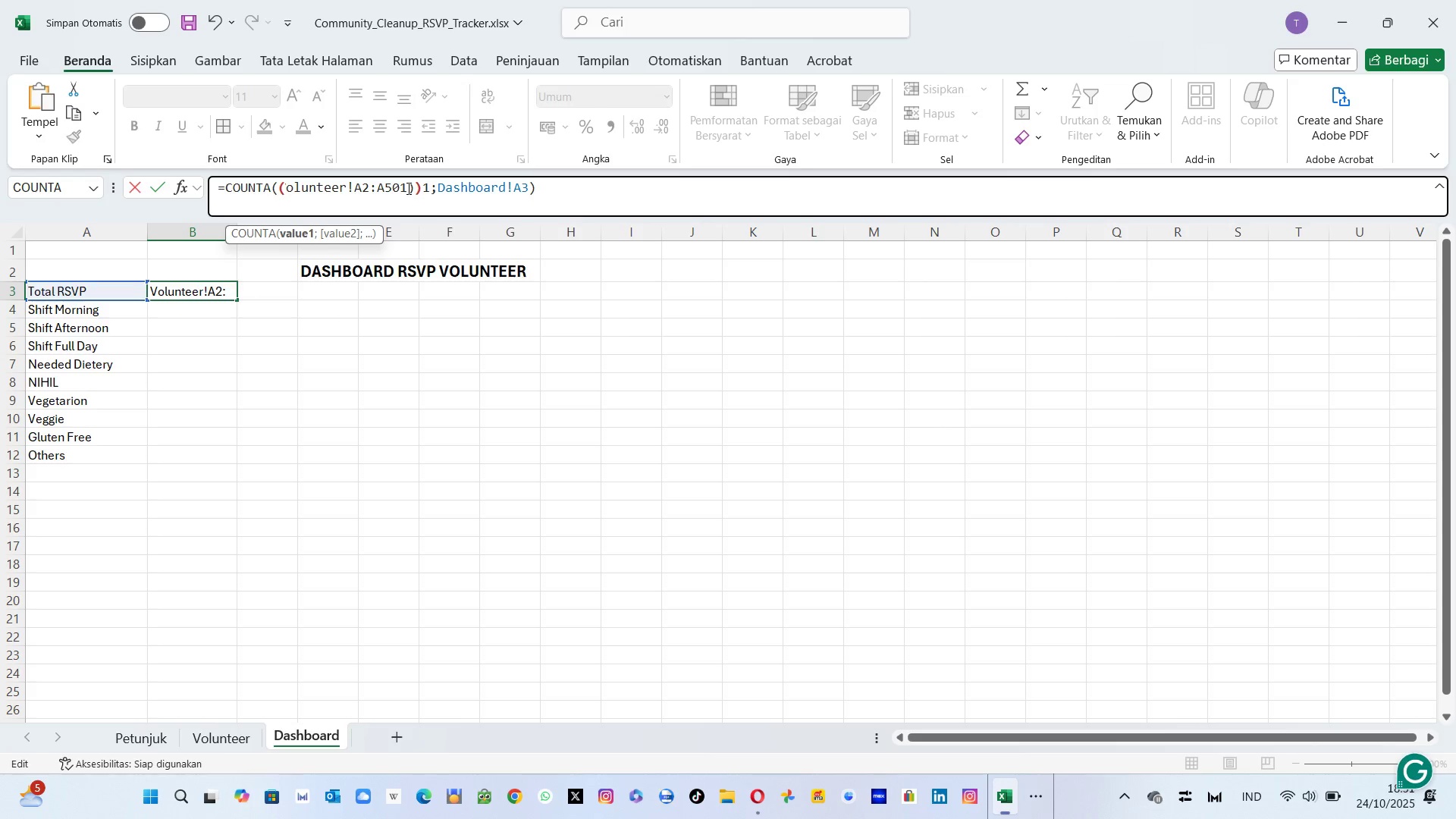 
key(Enter)
 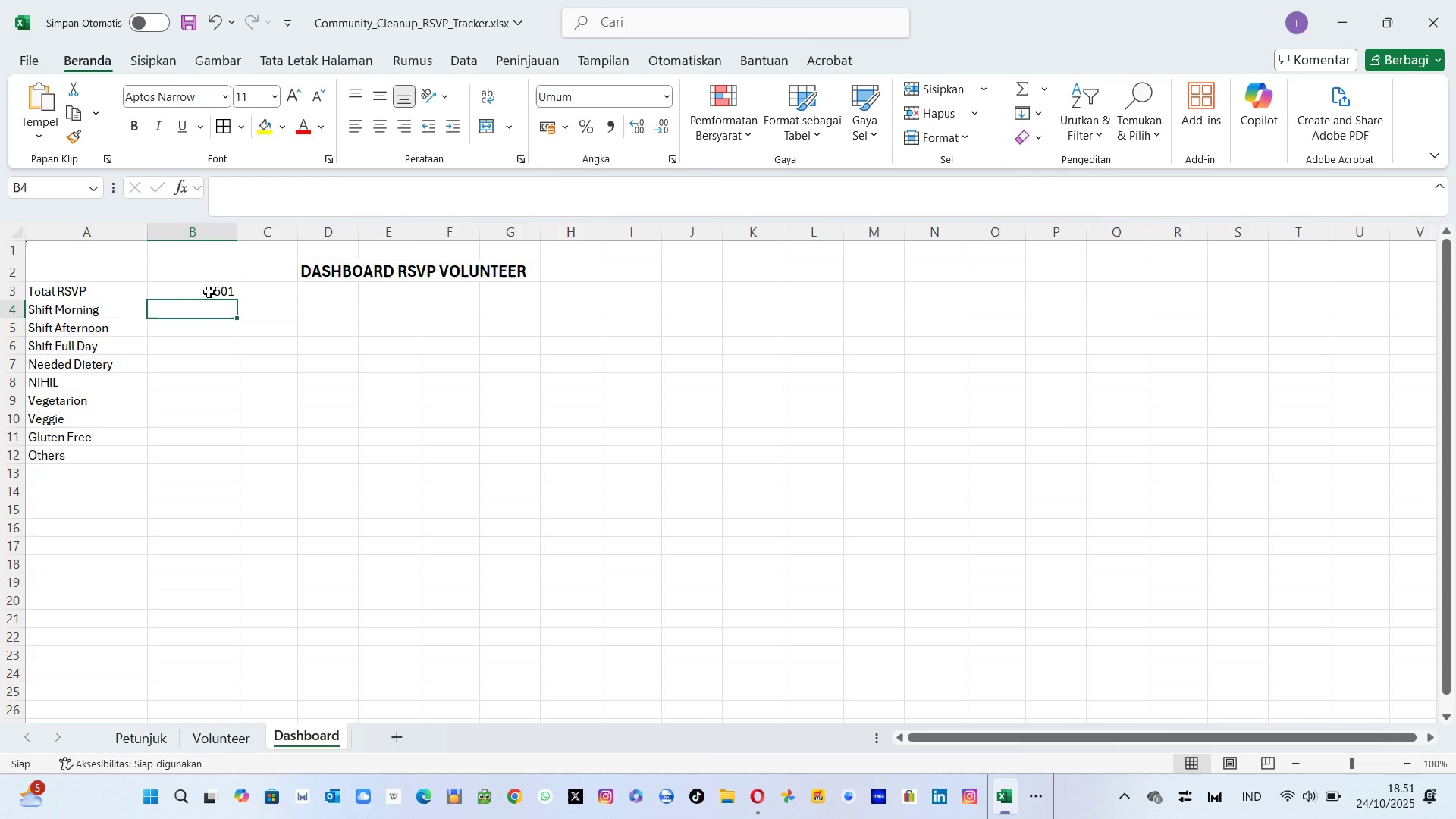 
left_click([209, 292])
 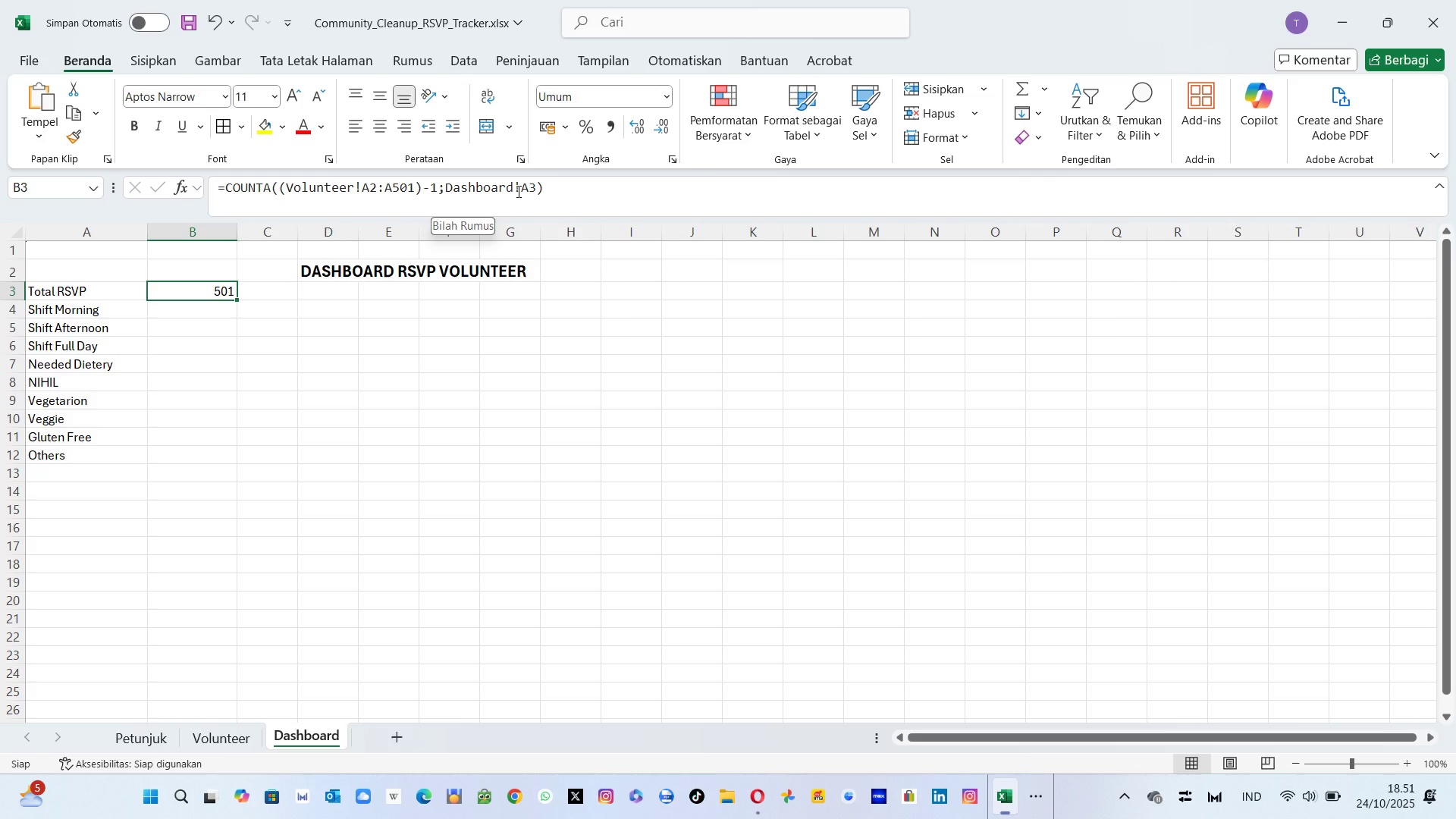 
wait(6.96)
 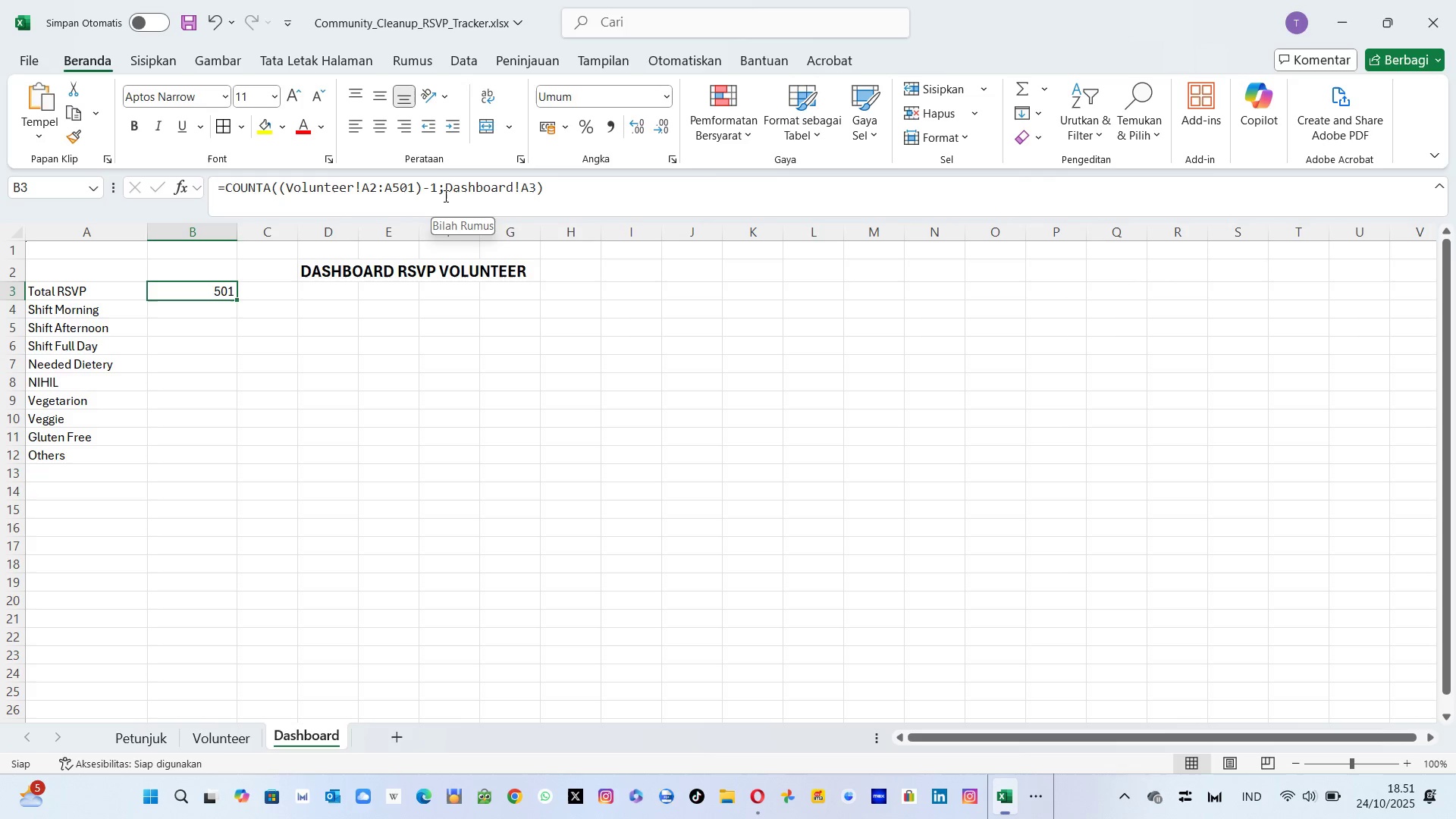 
left_click([536, 190])
 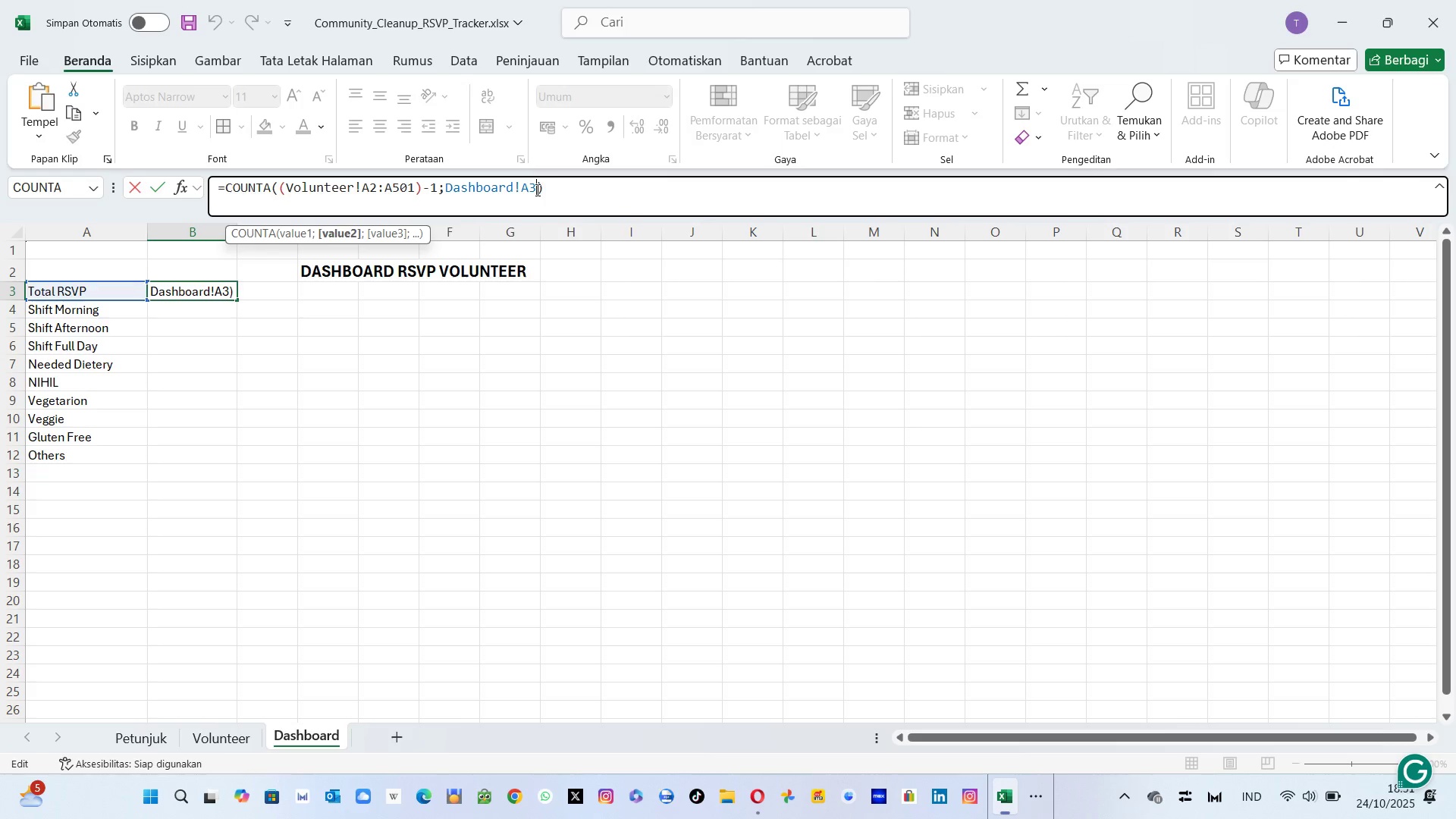 
hold_key(key=ShiftLeft, duration=0.89)
 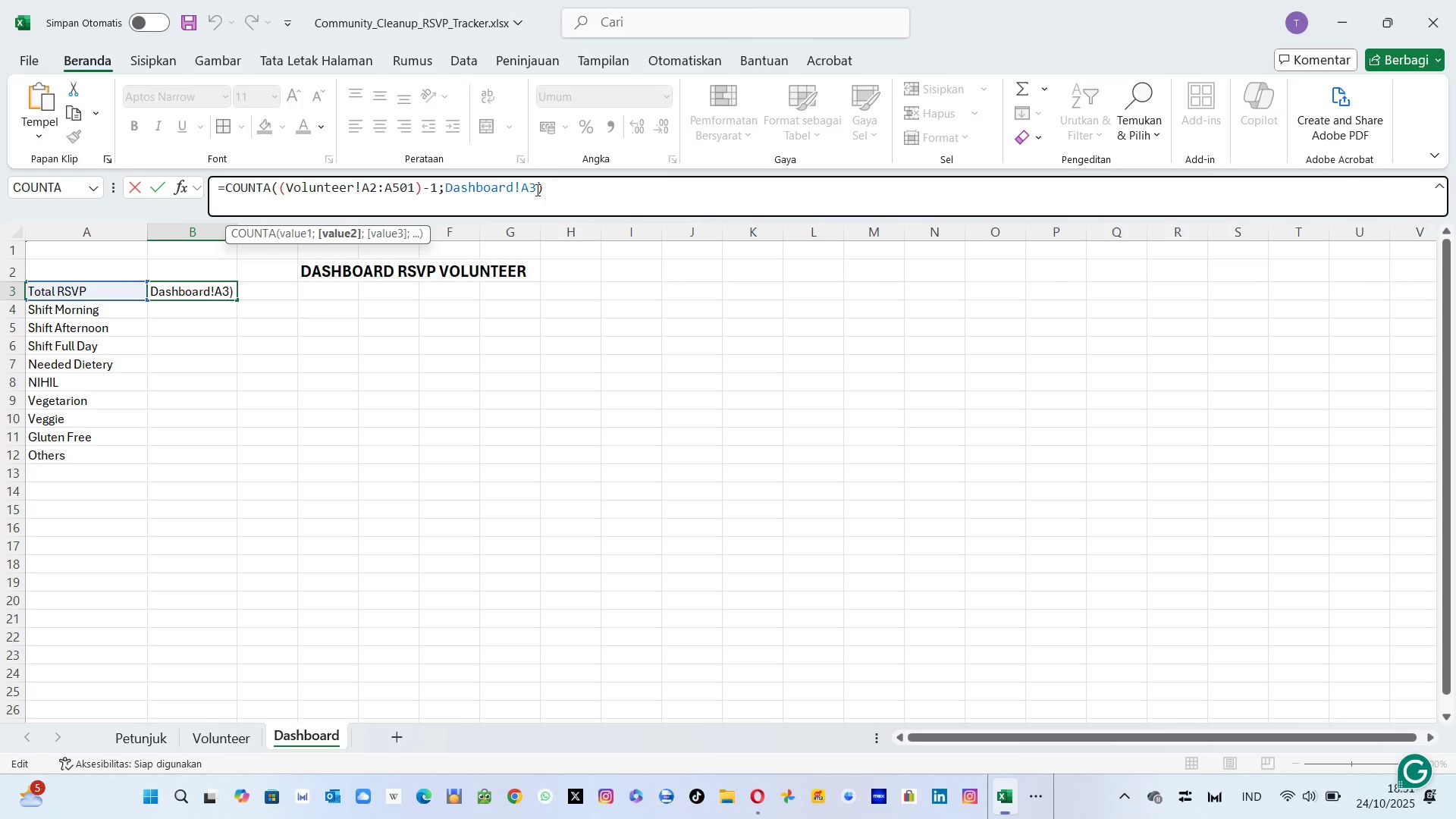 
key(ArrowLeft)
 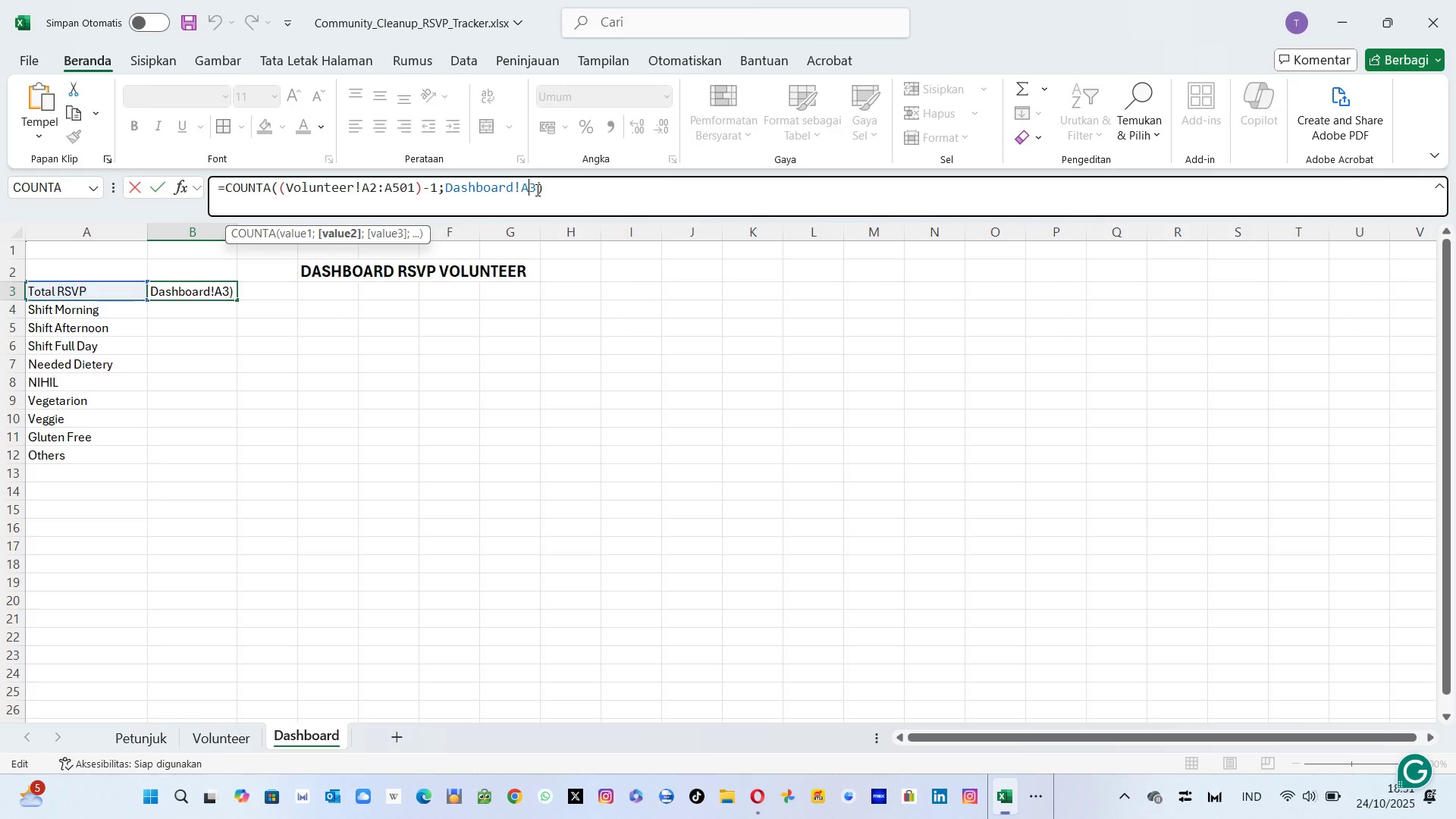 
key(Backspace)
 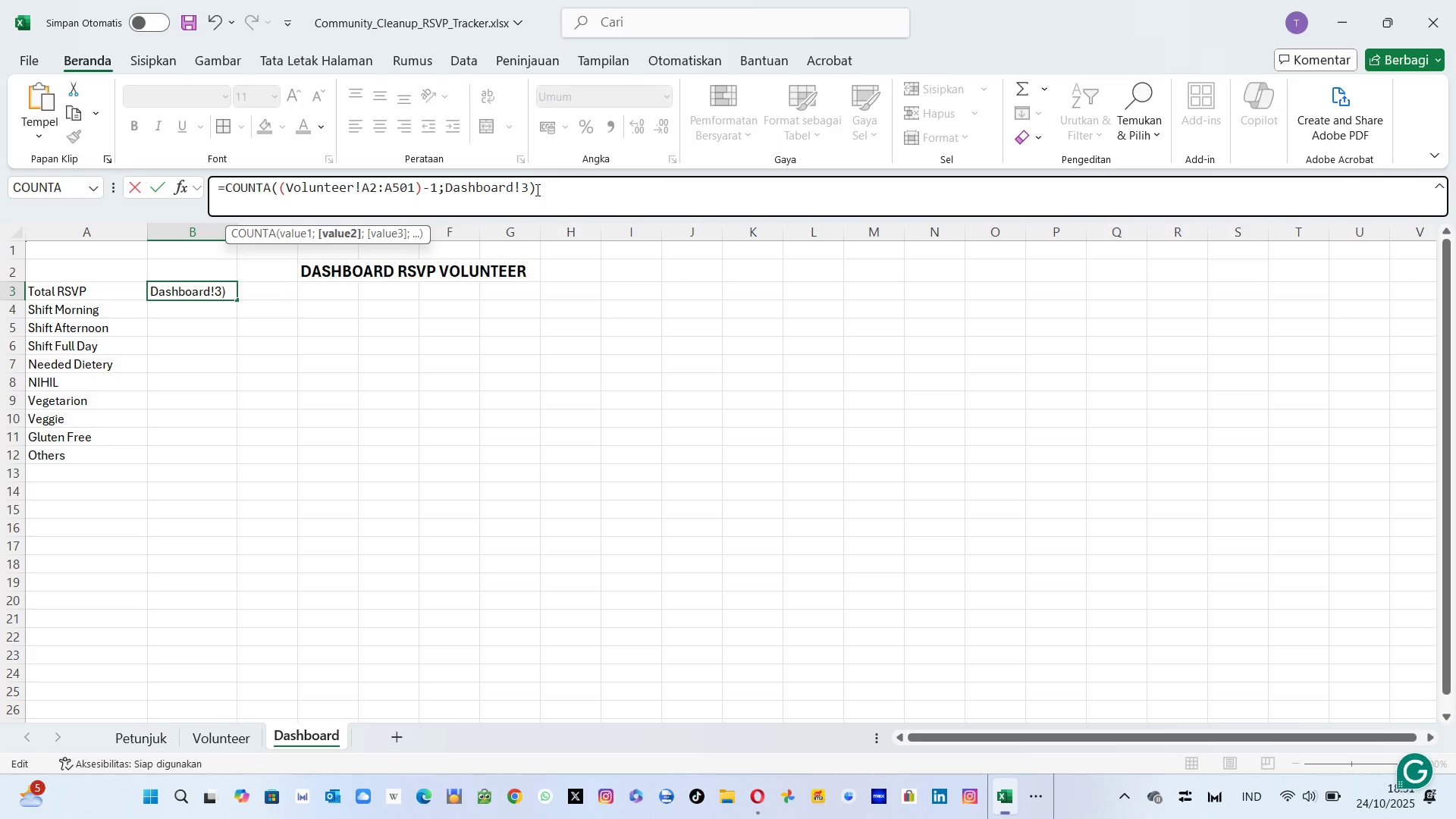 
key(Shift+B)
 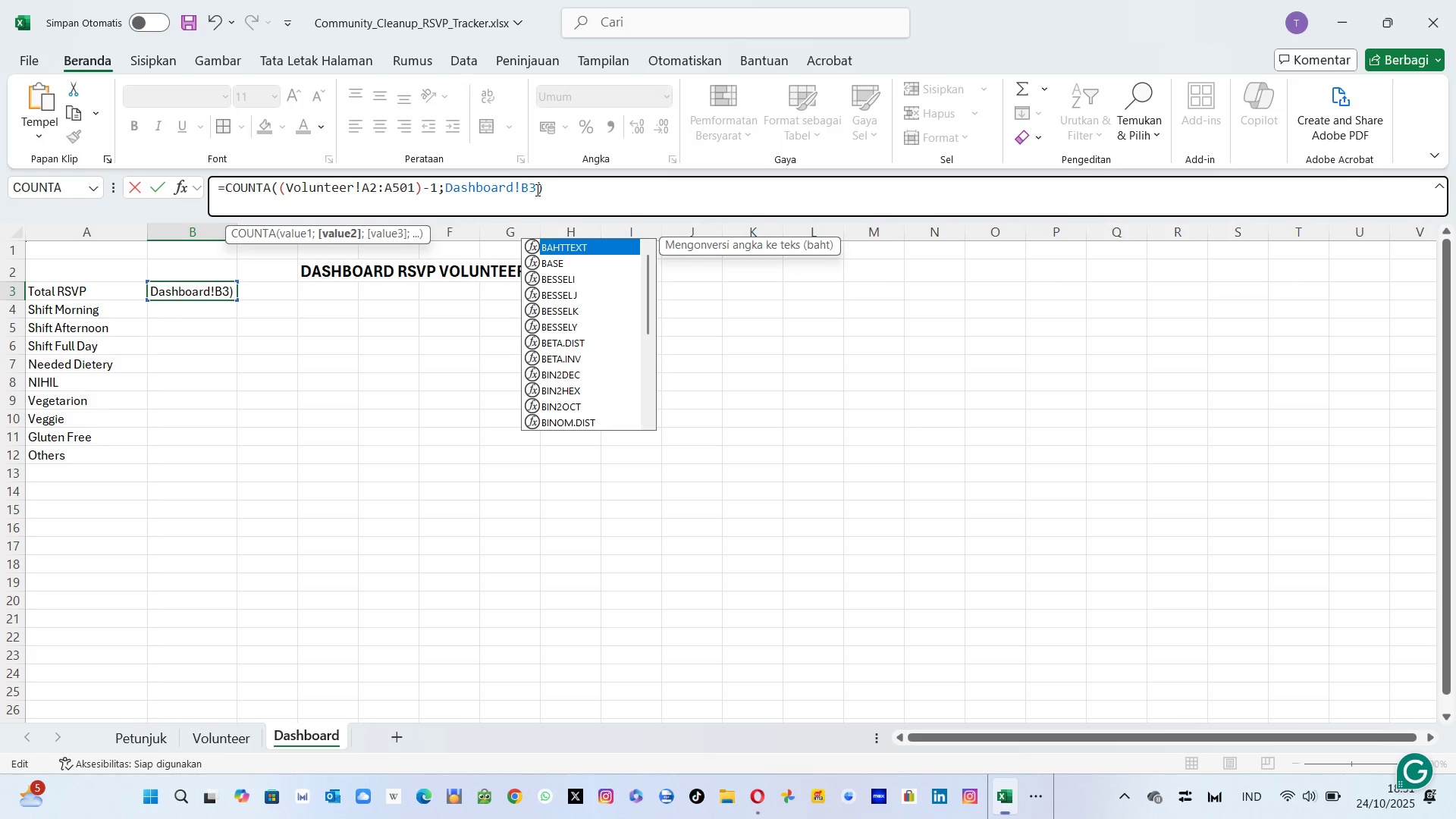 
key(Enter)
 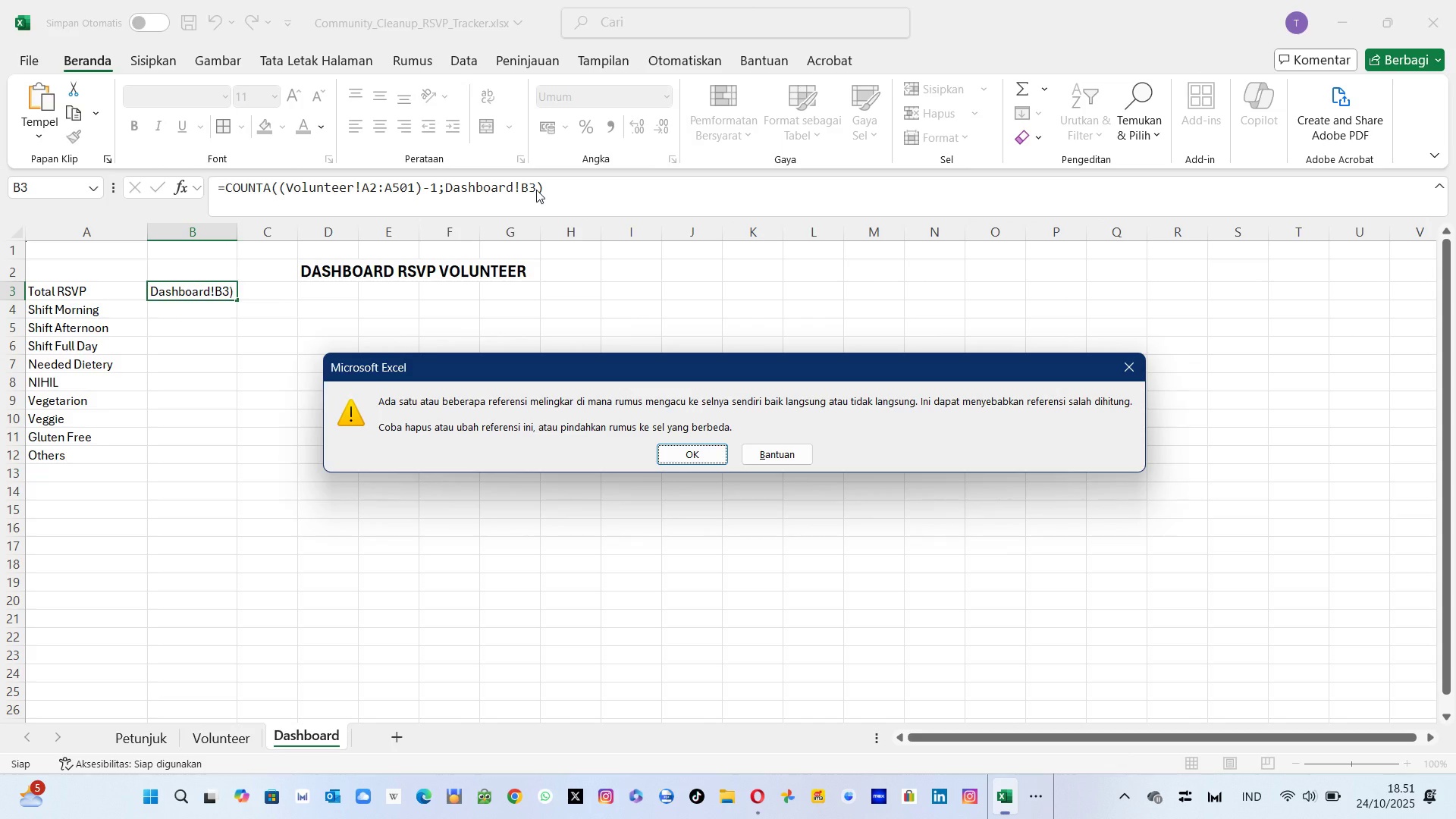 
key(Enter)
 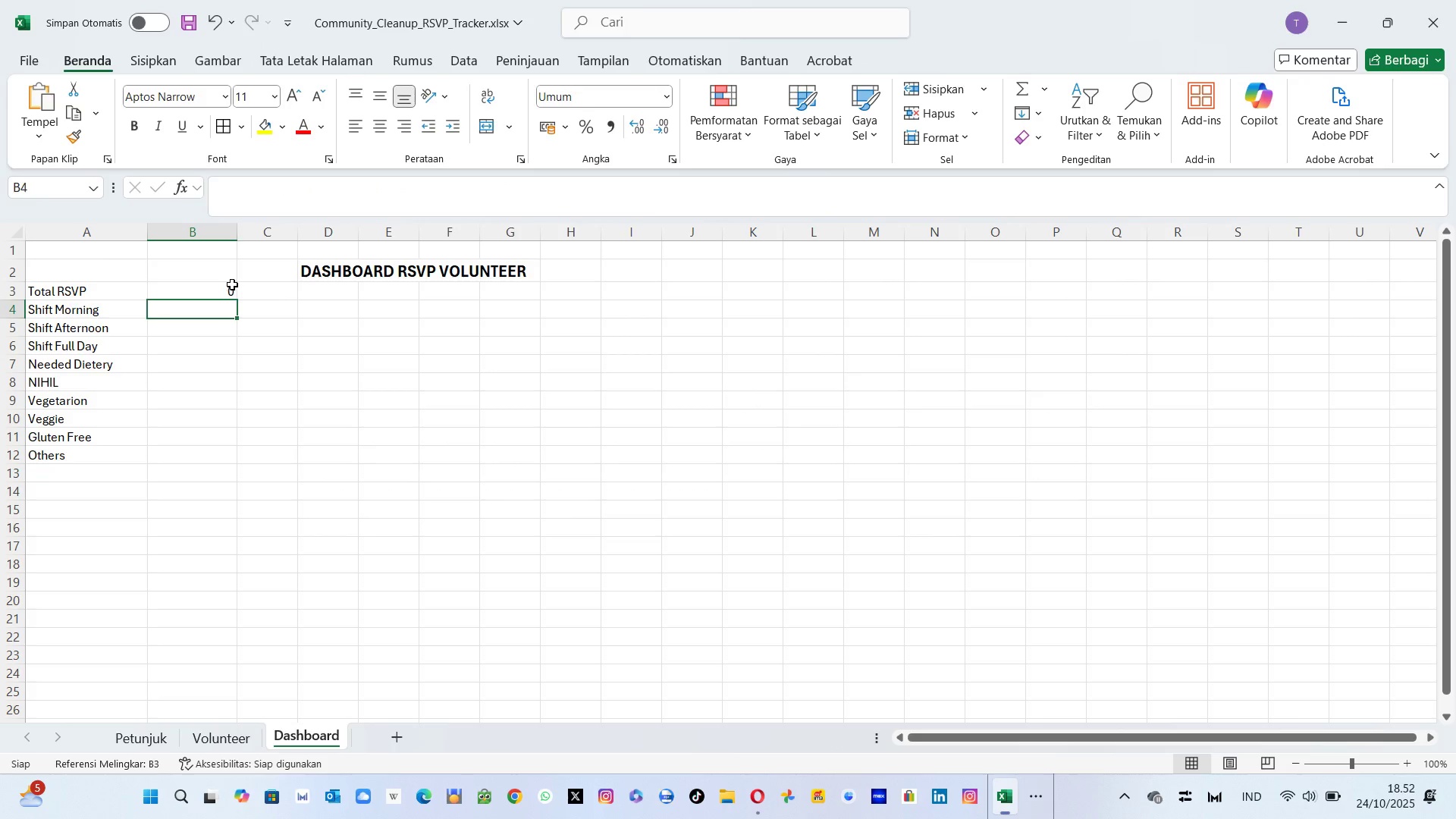 
left_click([212, 290])
 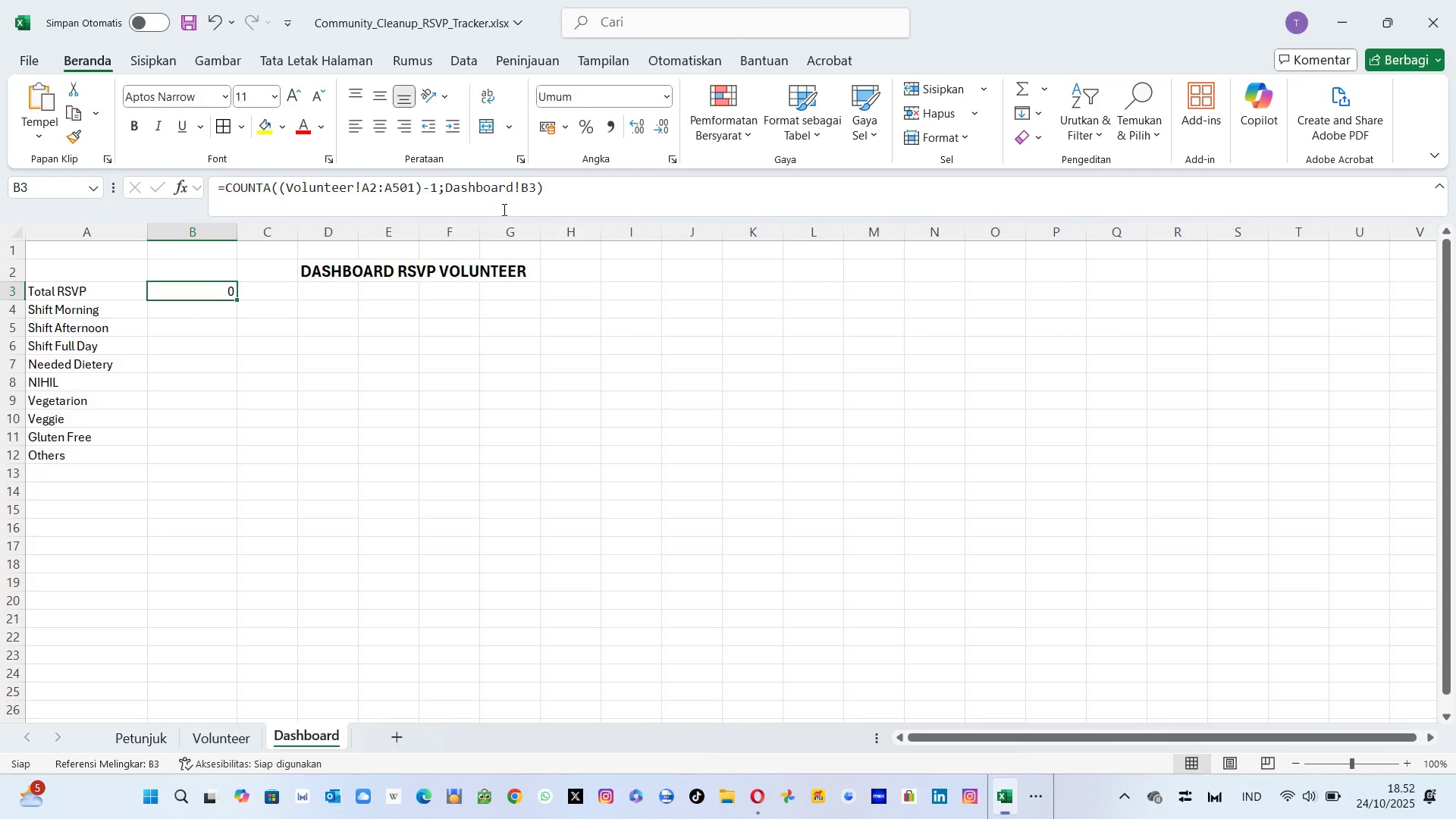 
mouse_move([511, 191])
 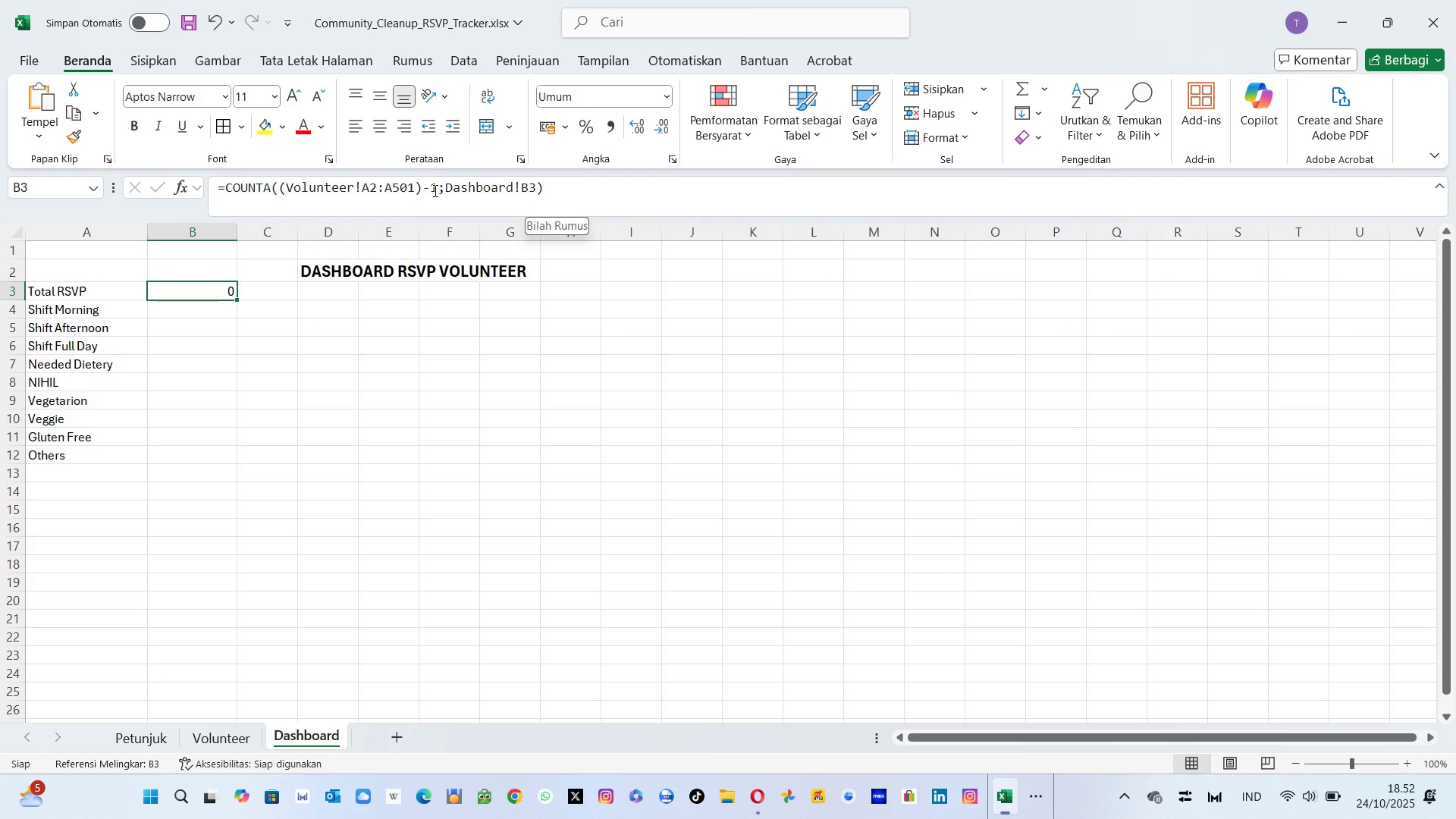 
wait(7.61)
 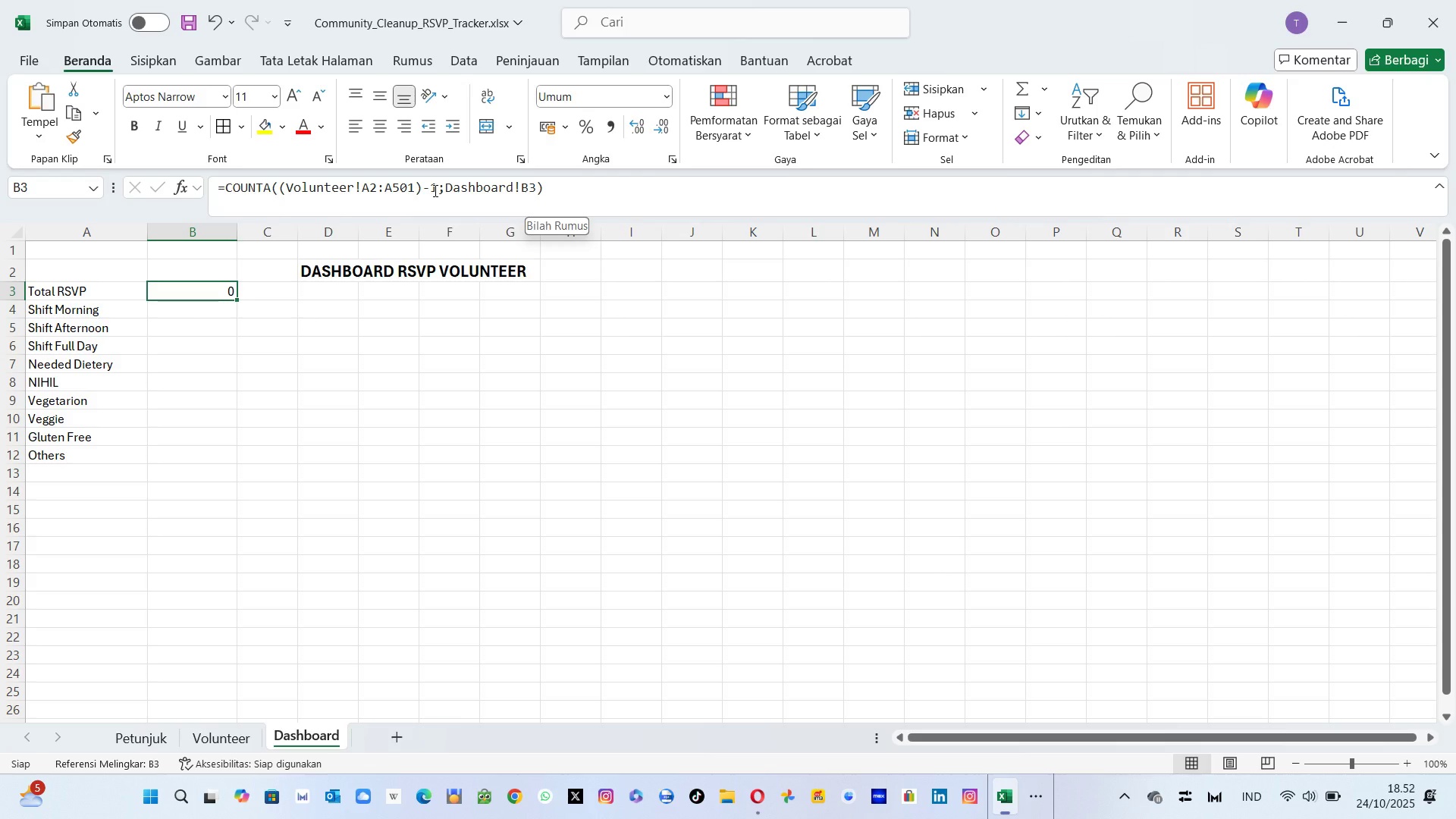 
left_click([246, 335])
 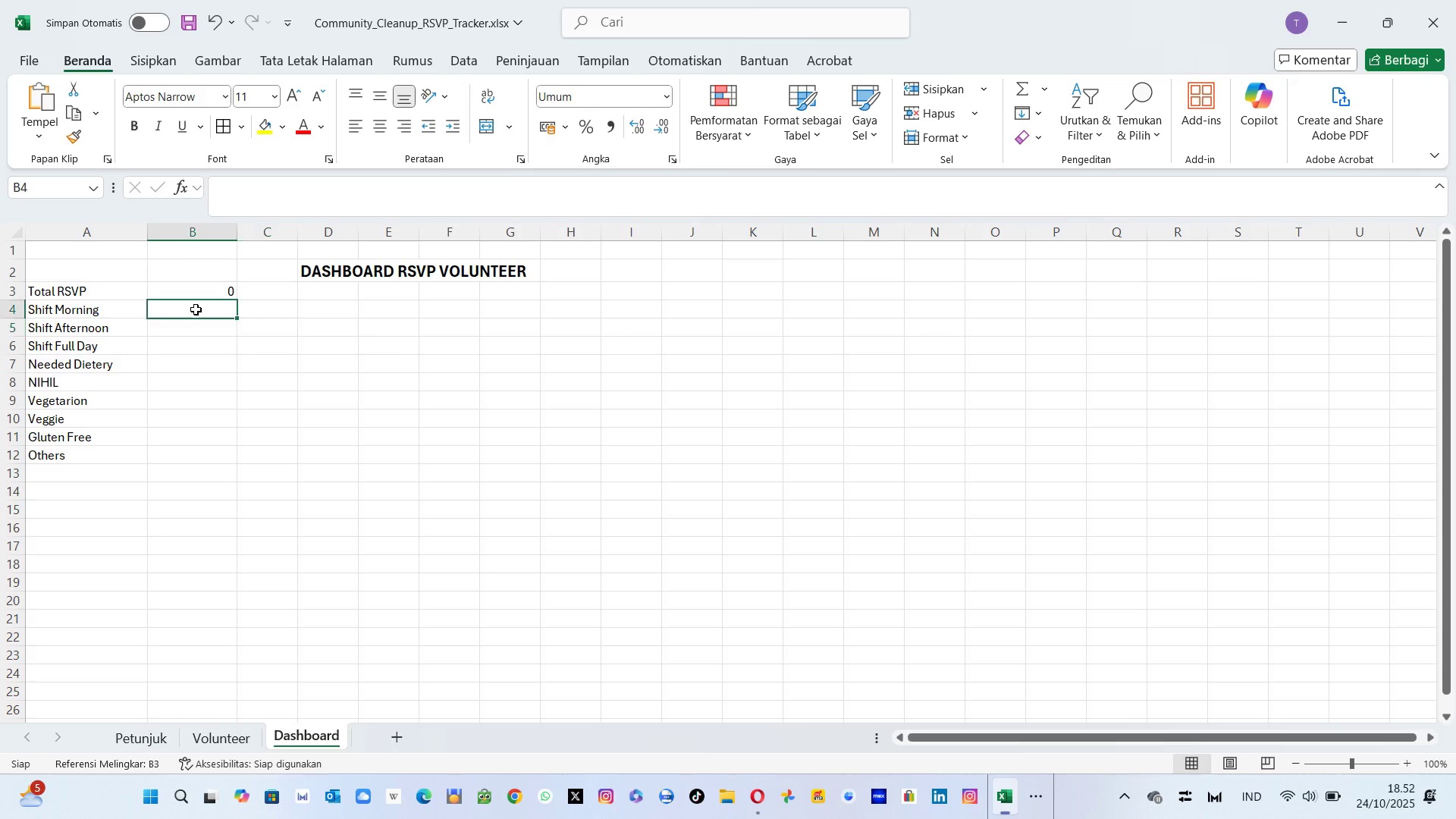 
left_click([196, 309])
 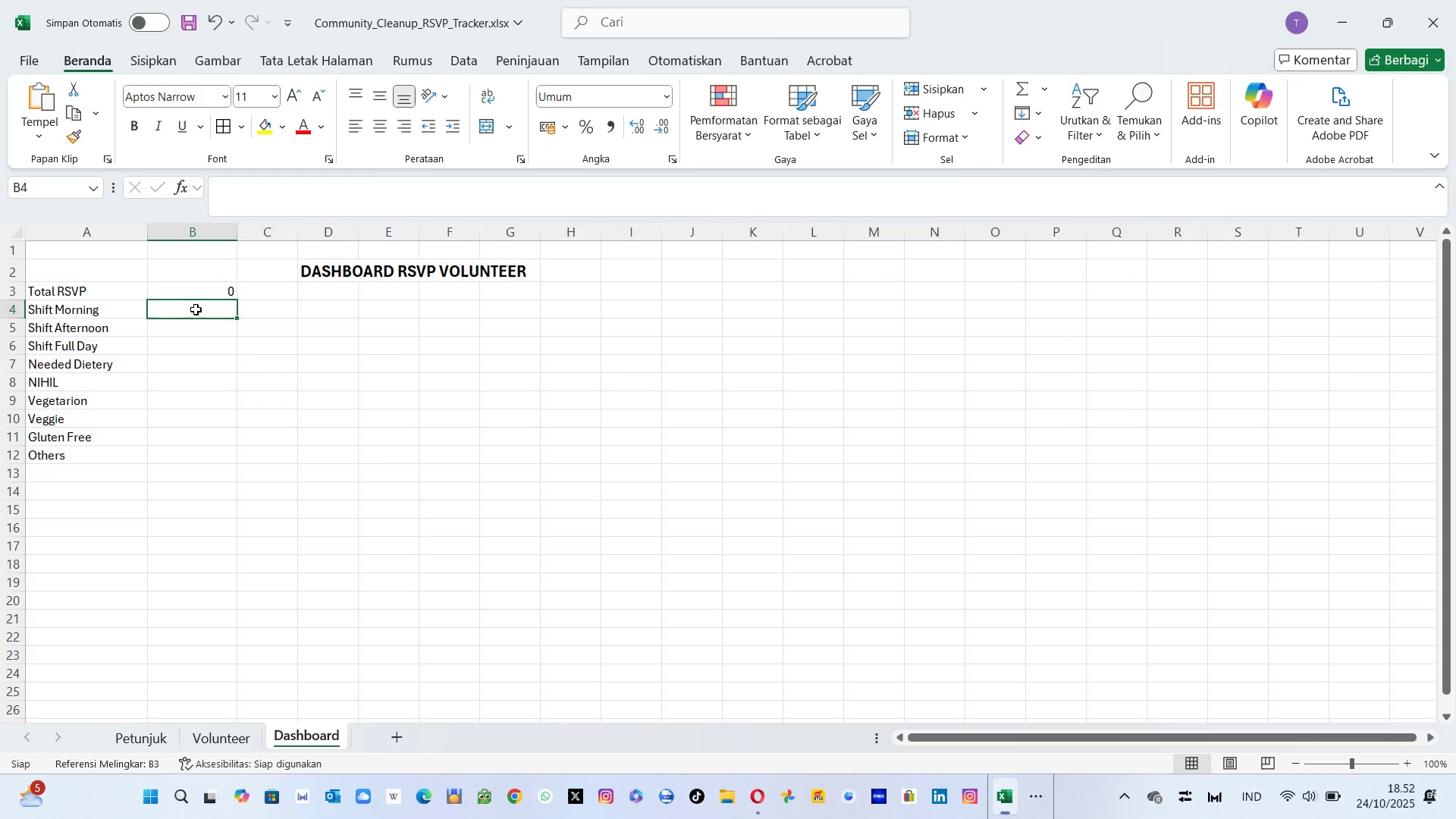 
key(Alt+Tab)
 